 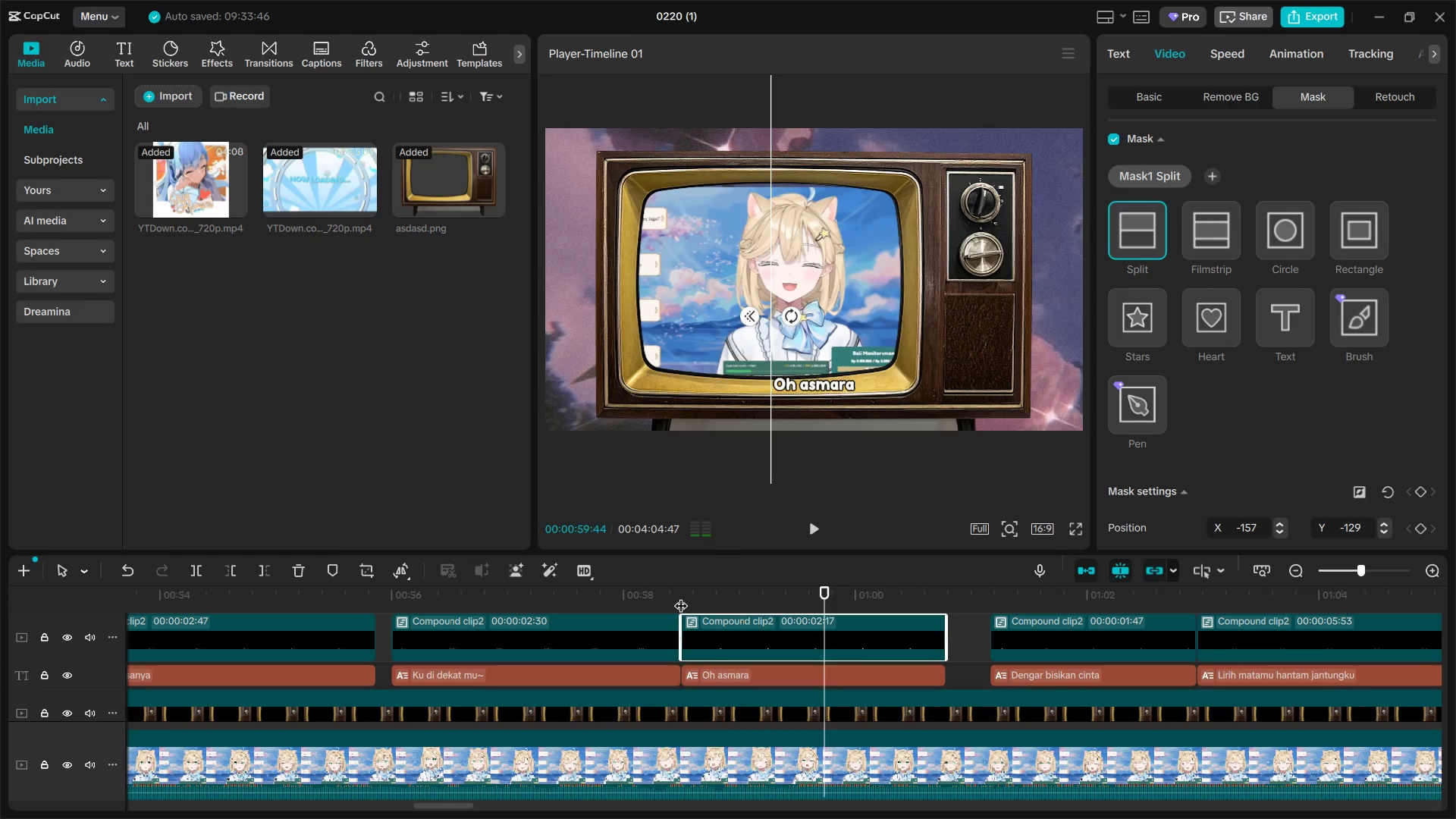 
left_click([1417, 494])
 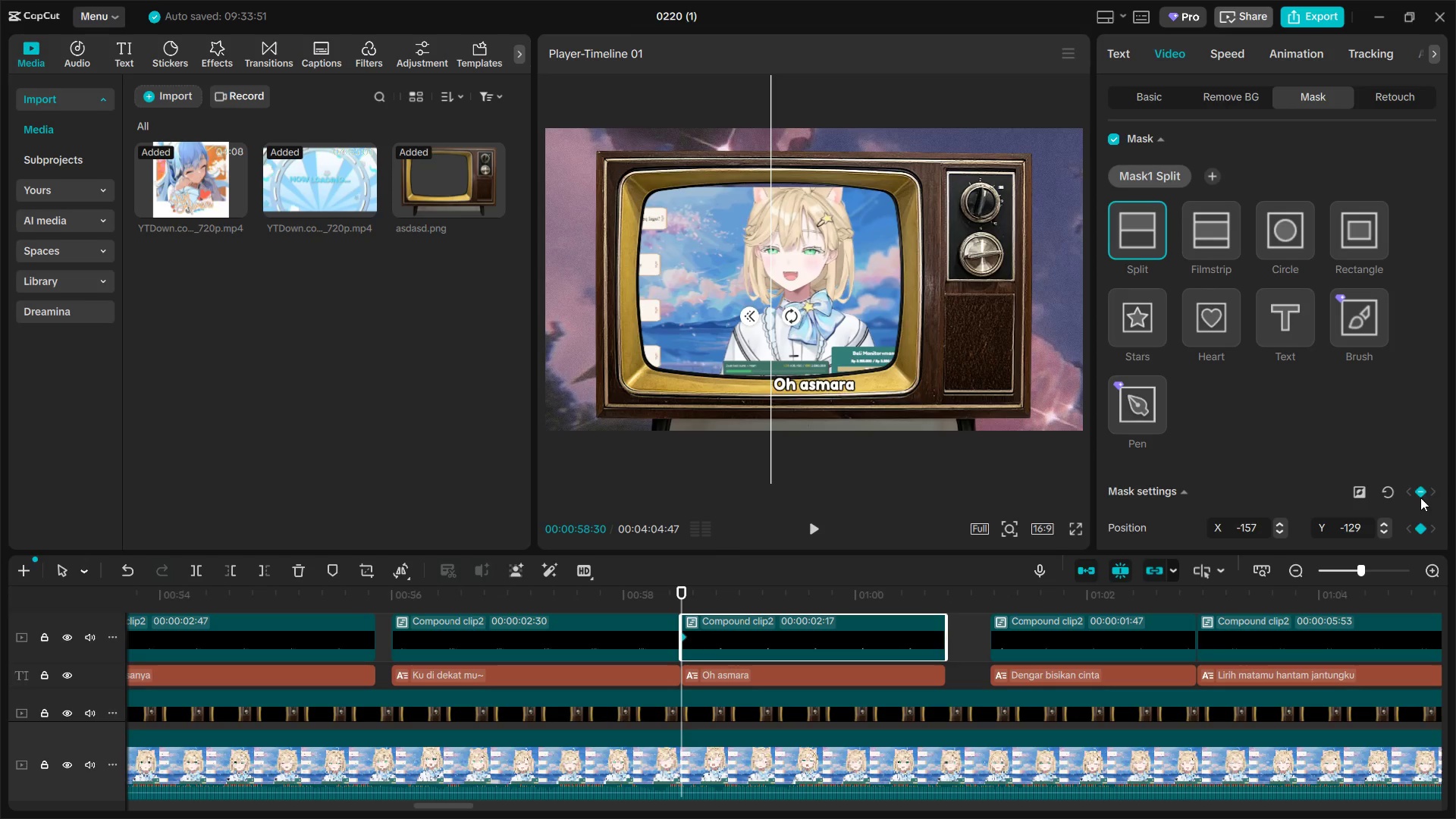 
key(Space)
 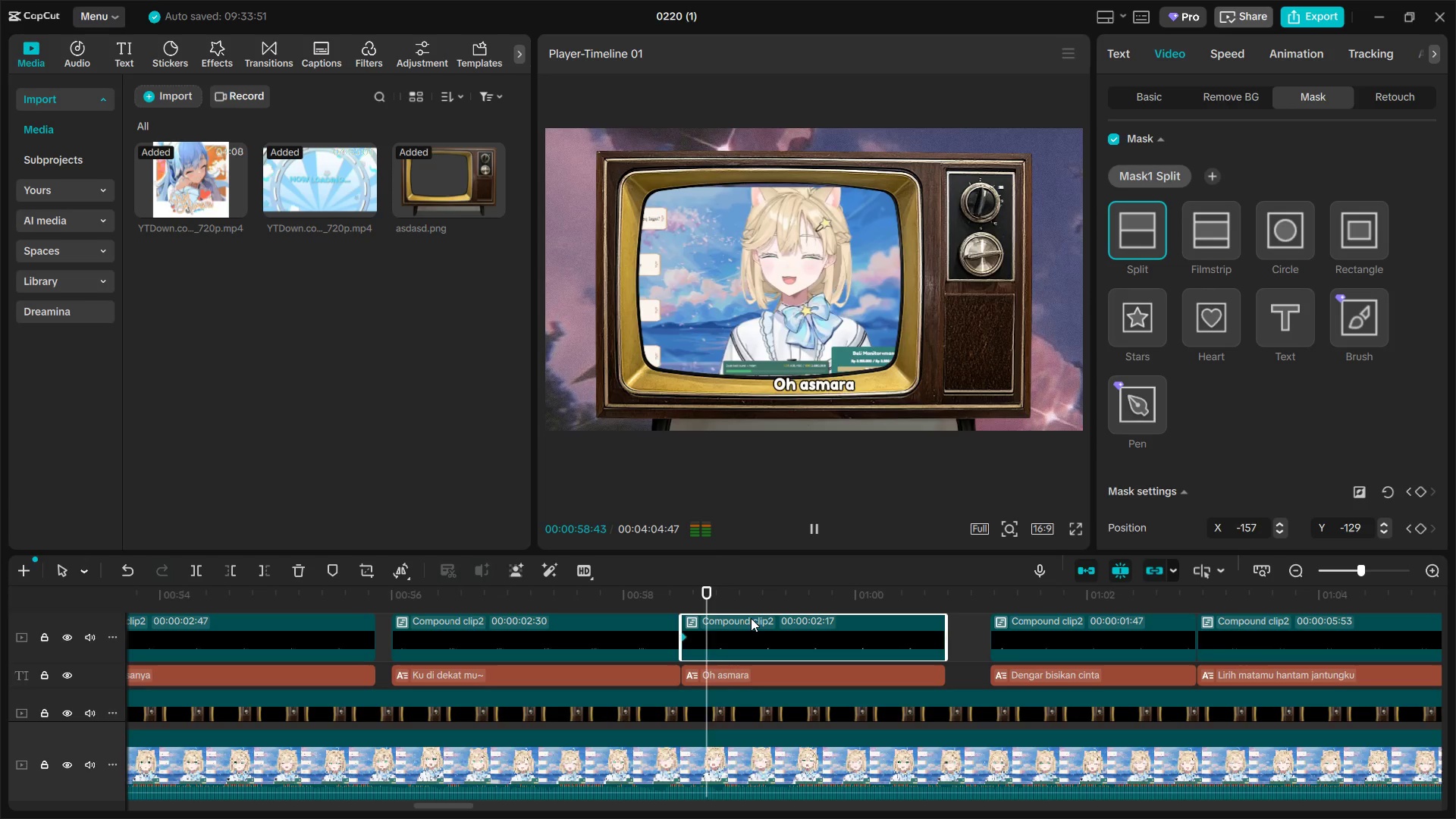 
key(Space)
 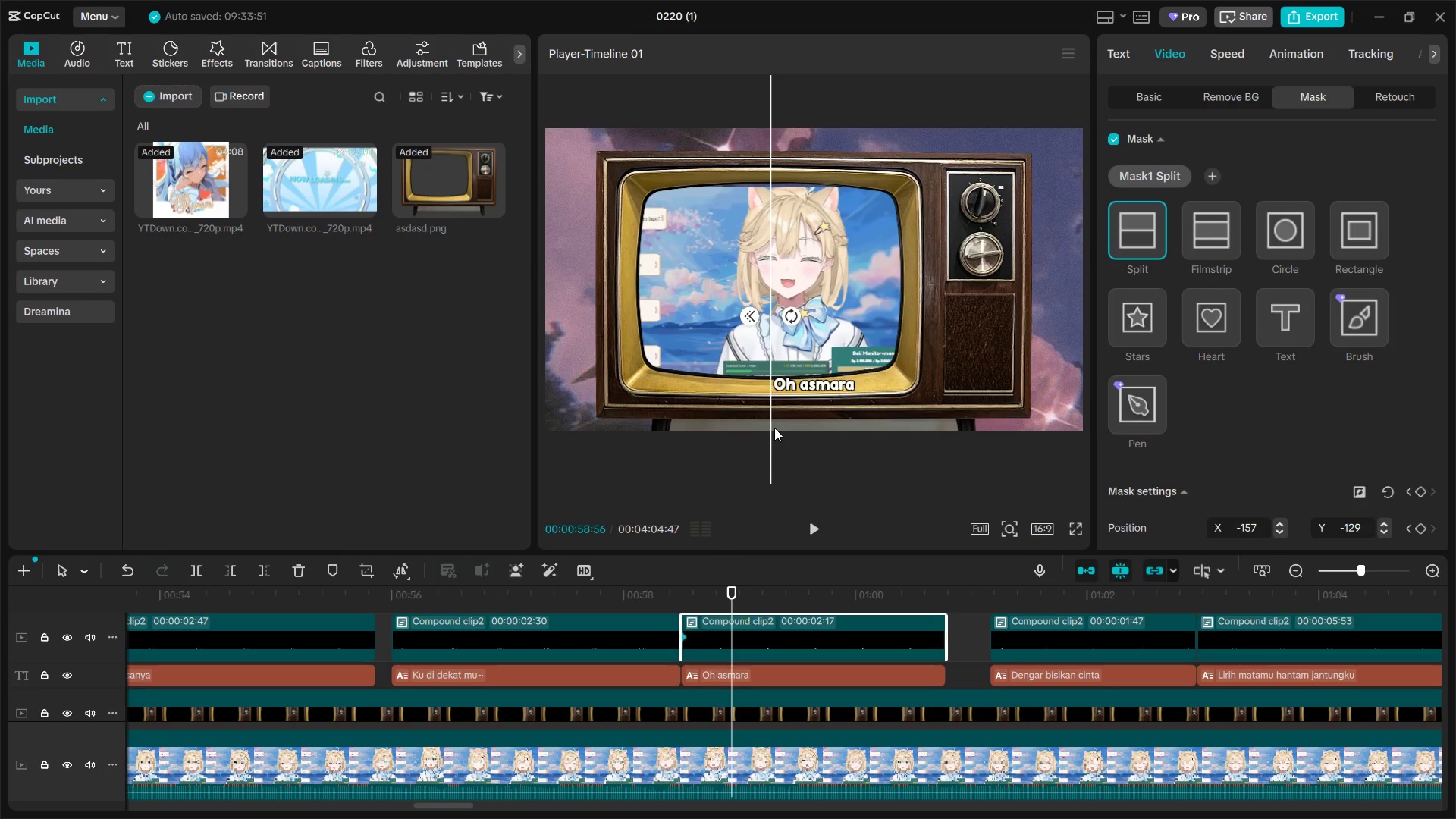 
left_click_drag(start_coordinate=[771, 429], to_coordinate=[798, 432])
 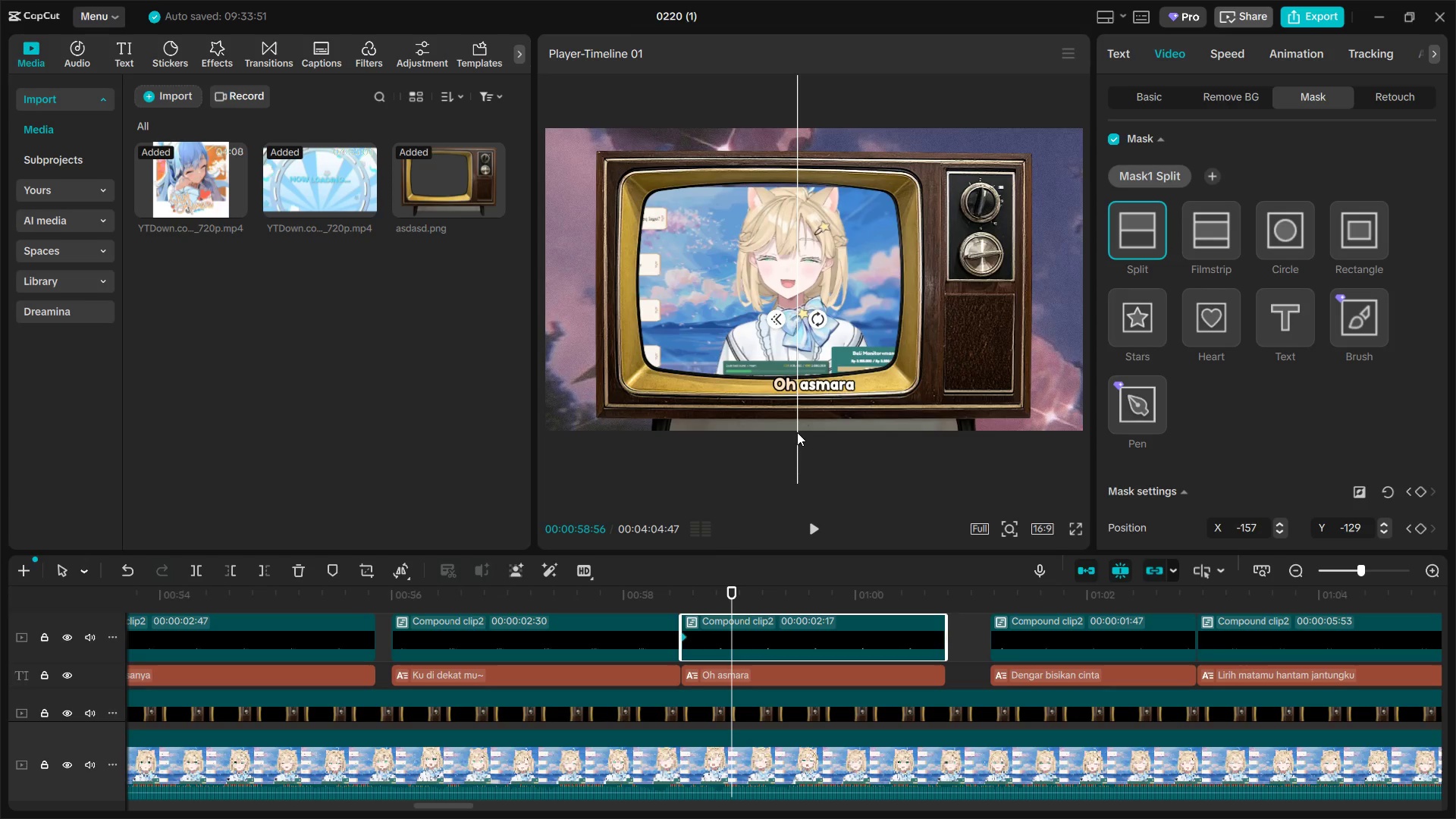 
key(Space)
 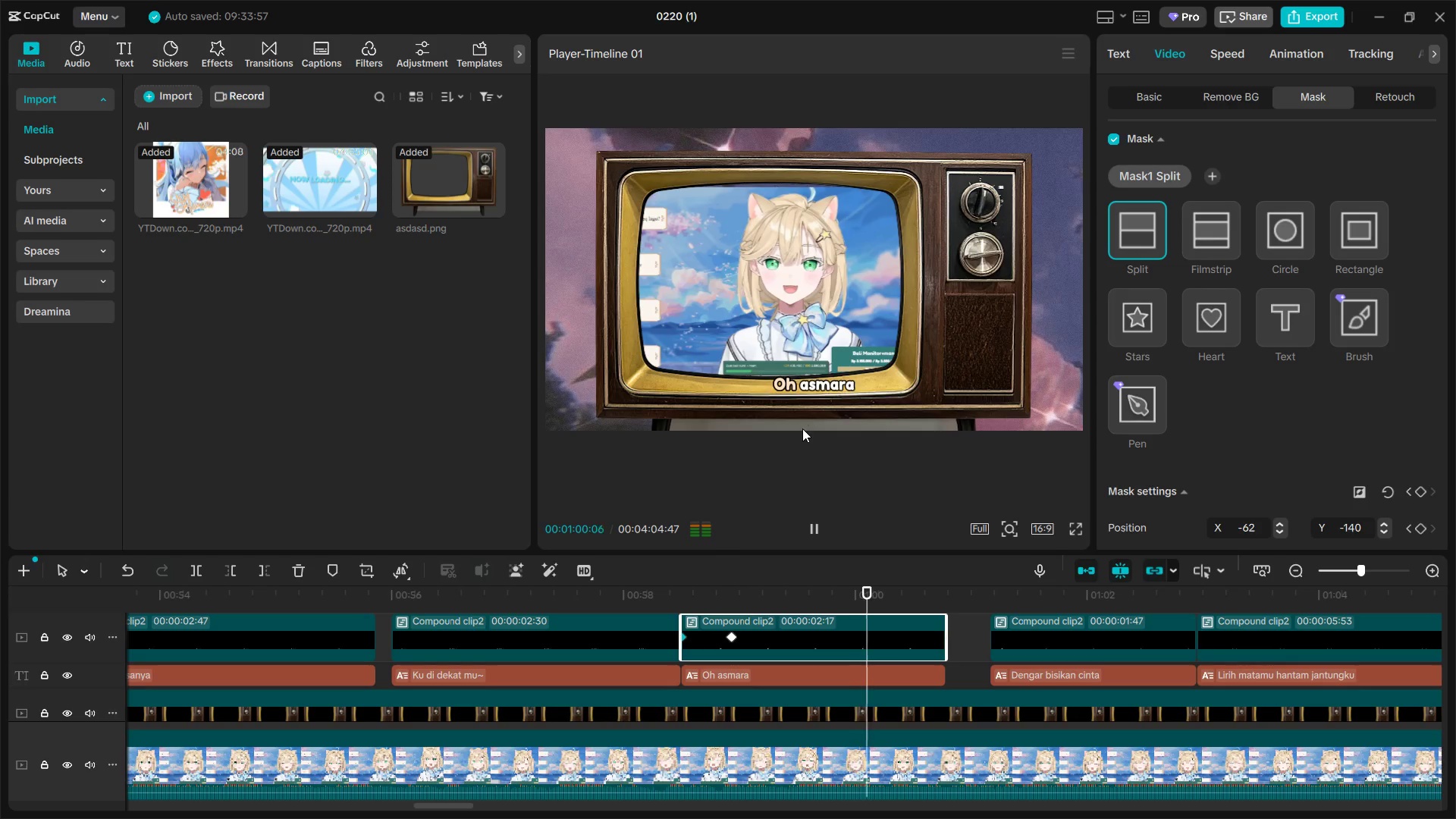 
key(Space)
 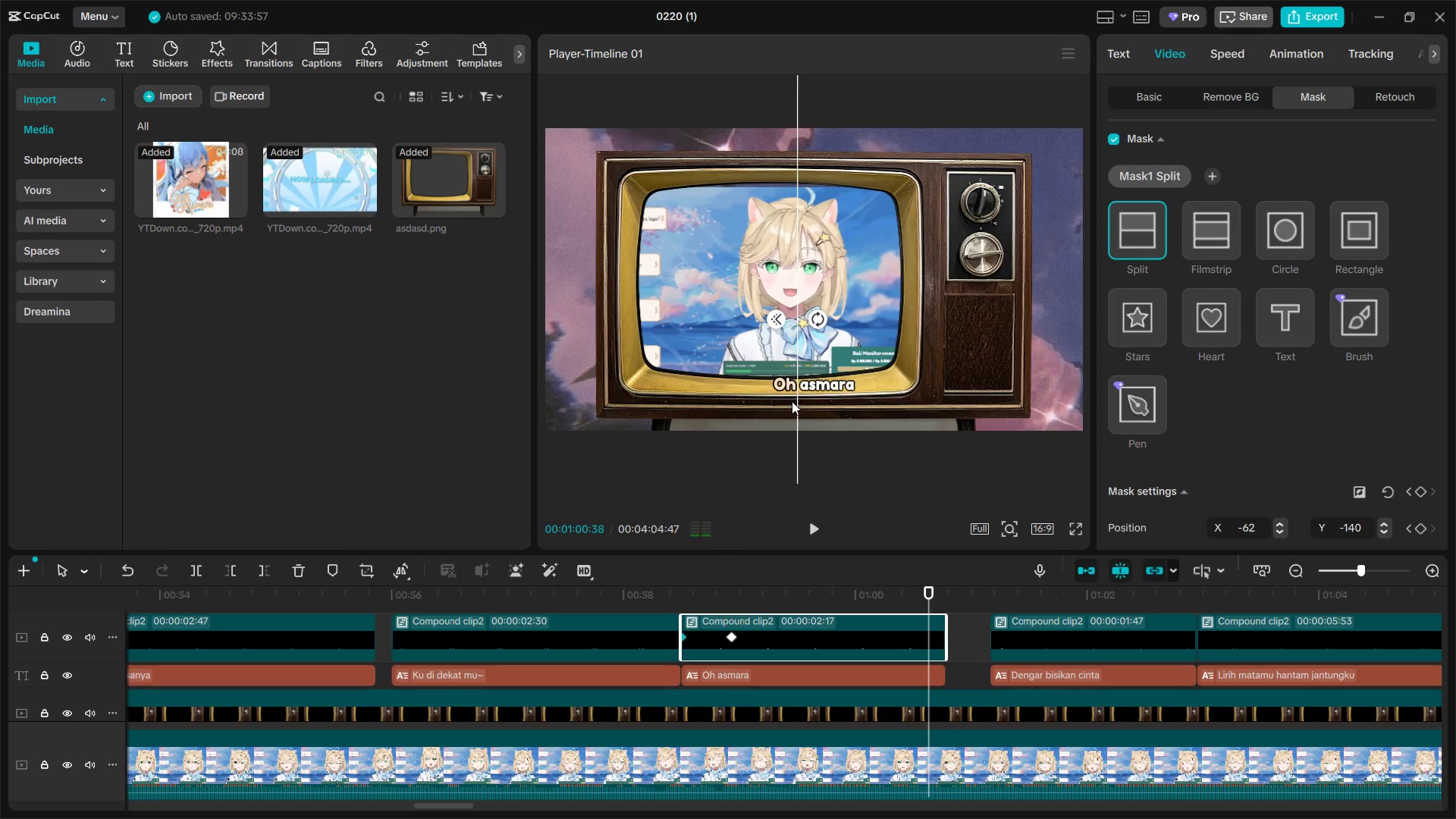 
left_click_drag(start_coordinate=[792, 403], to_coordinate=[855, 410])
 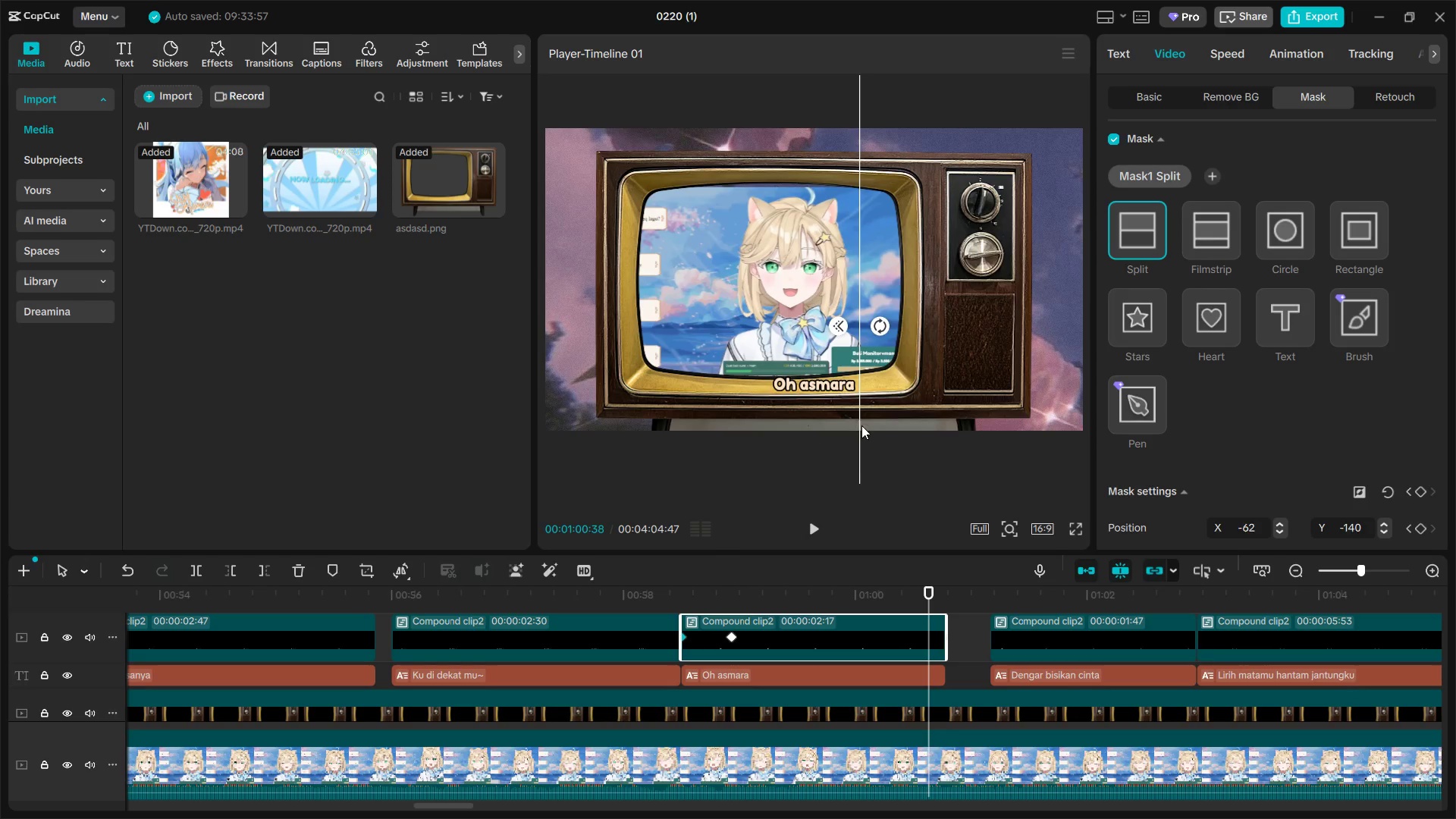 
key(Space)
 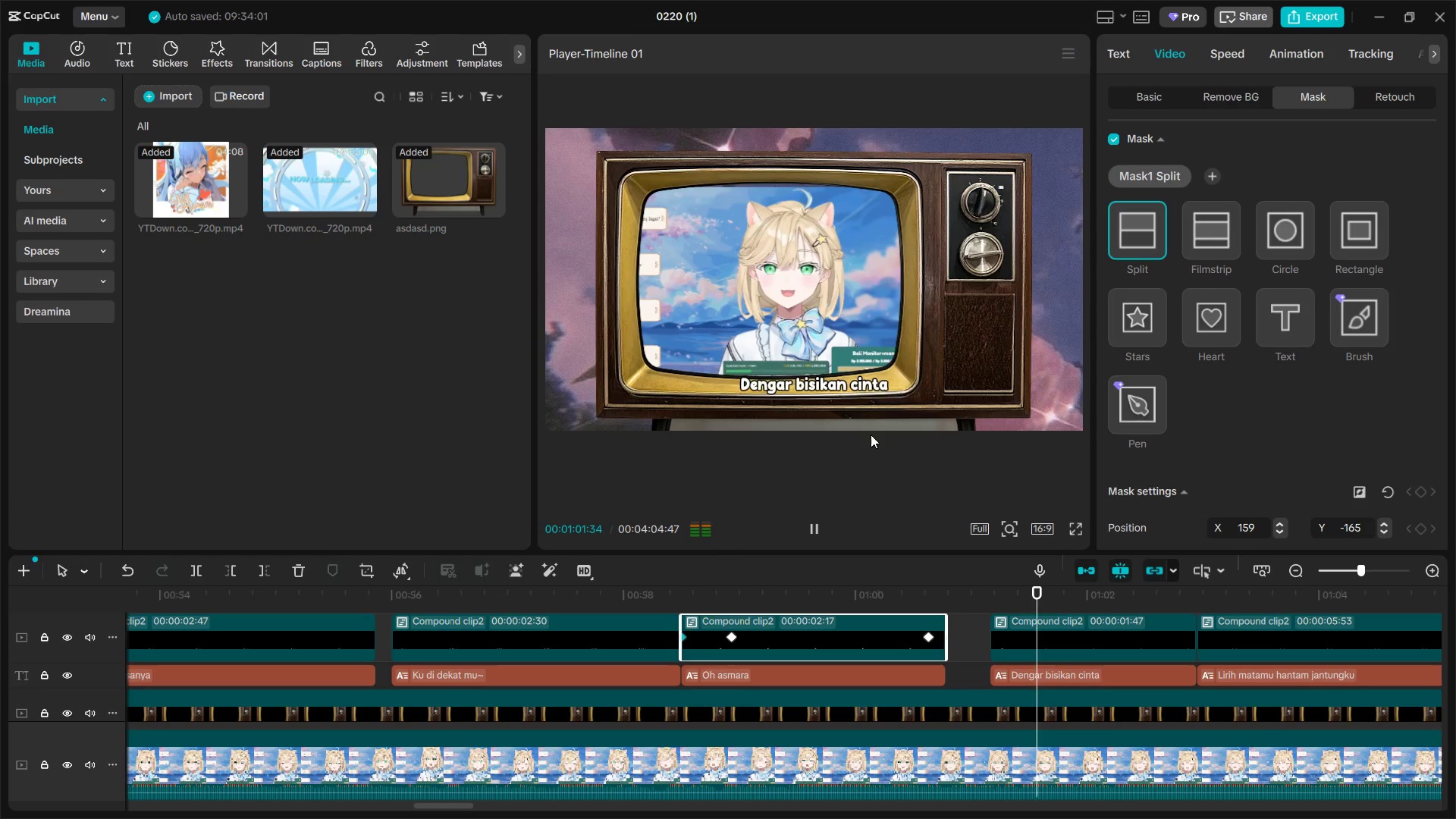 
key(Space)
 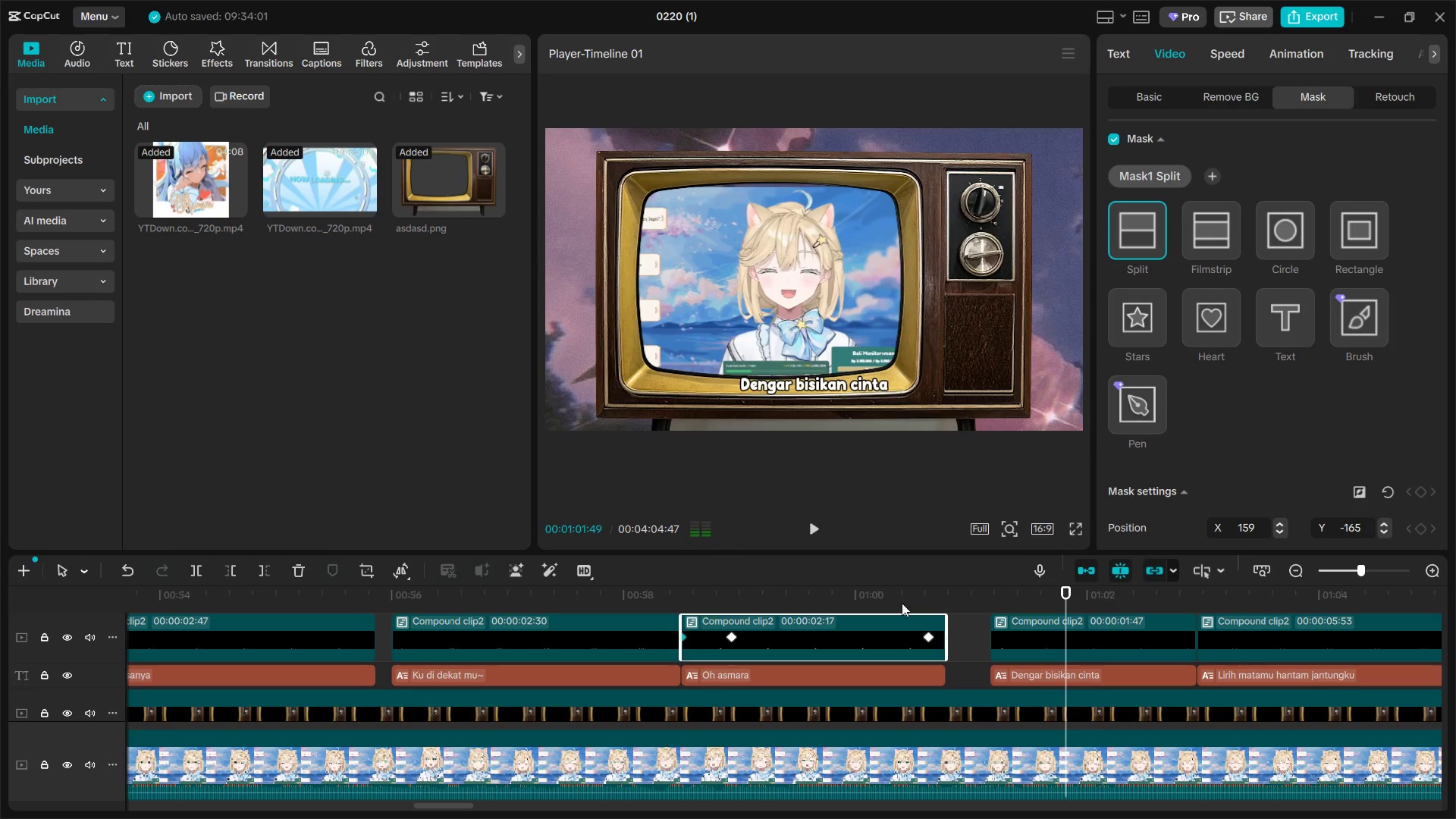 
left_click([901, 602])
 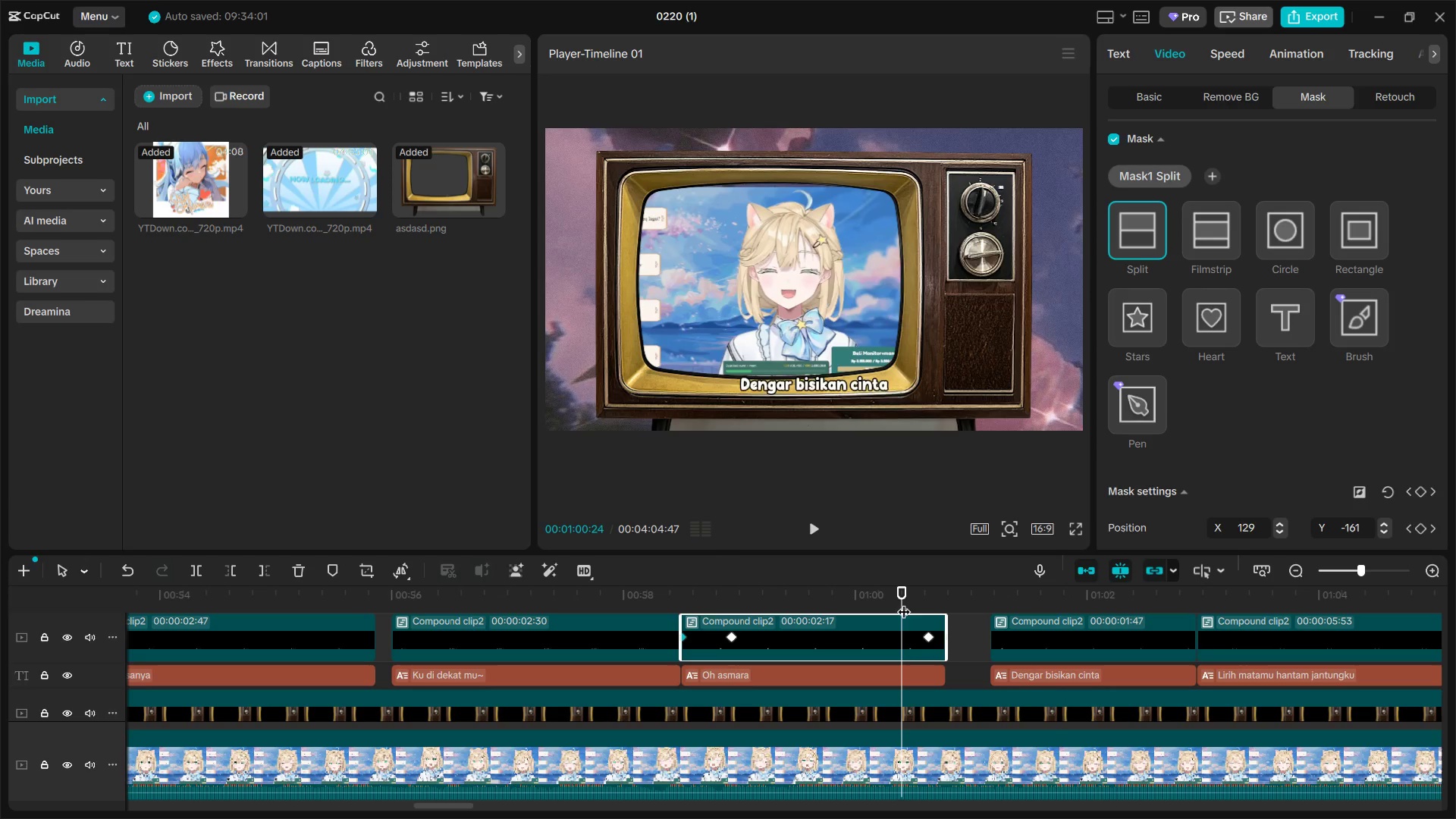 
key(Space)
 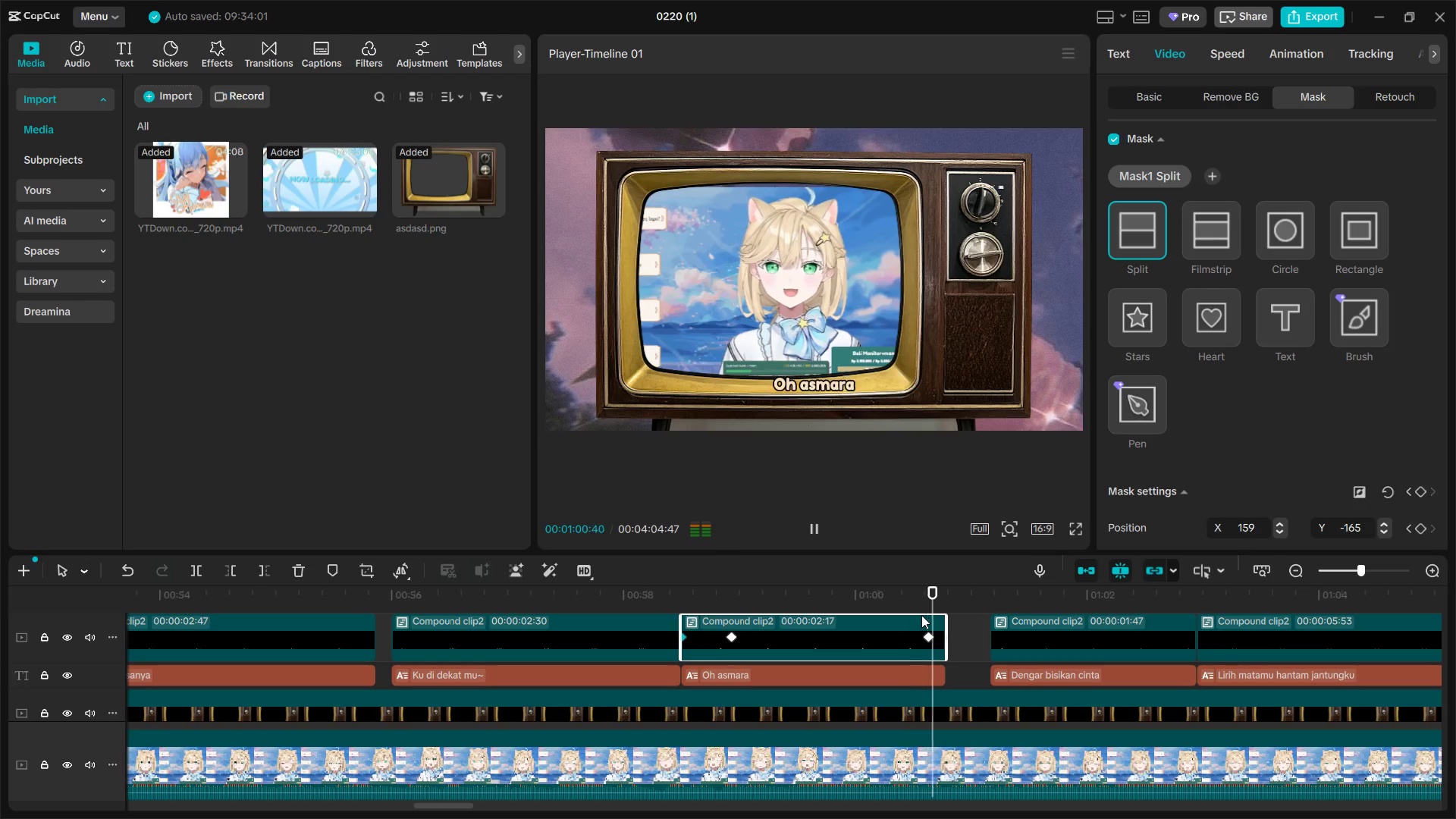 
key(Space)
 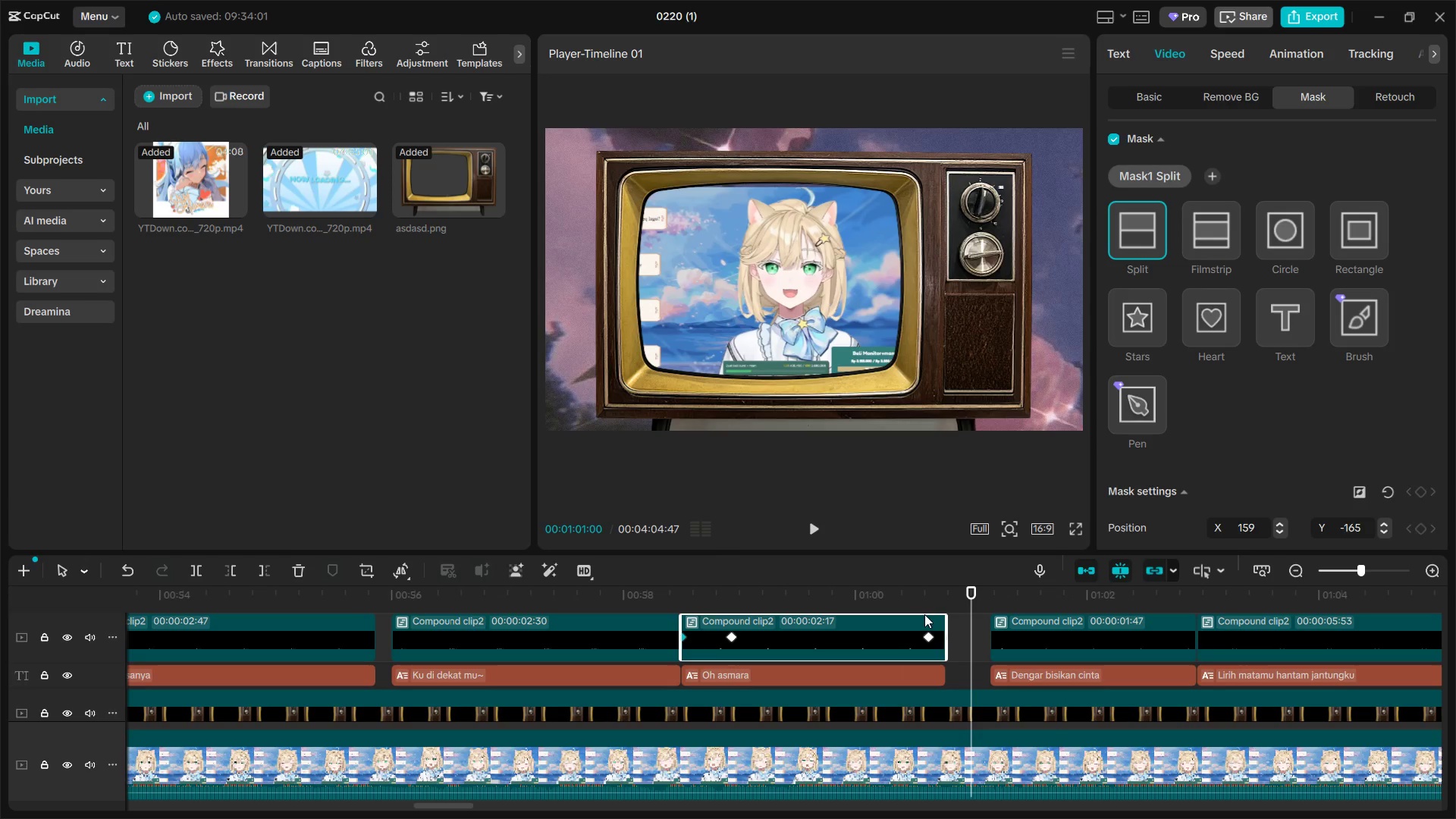 
left_click([923, 601])
 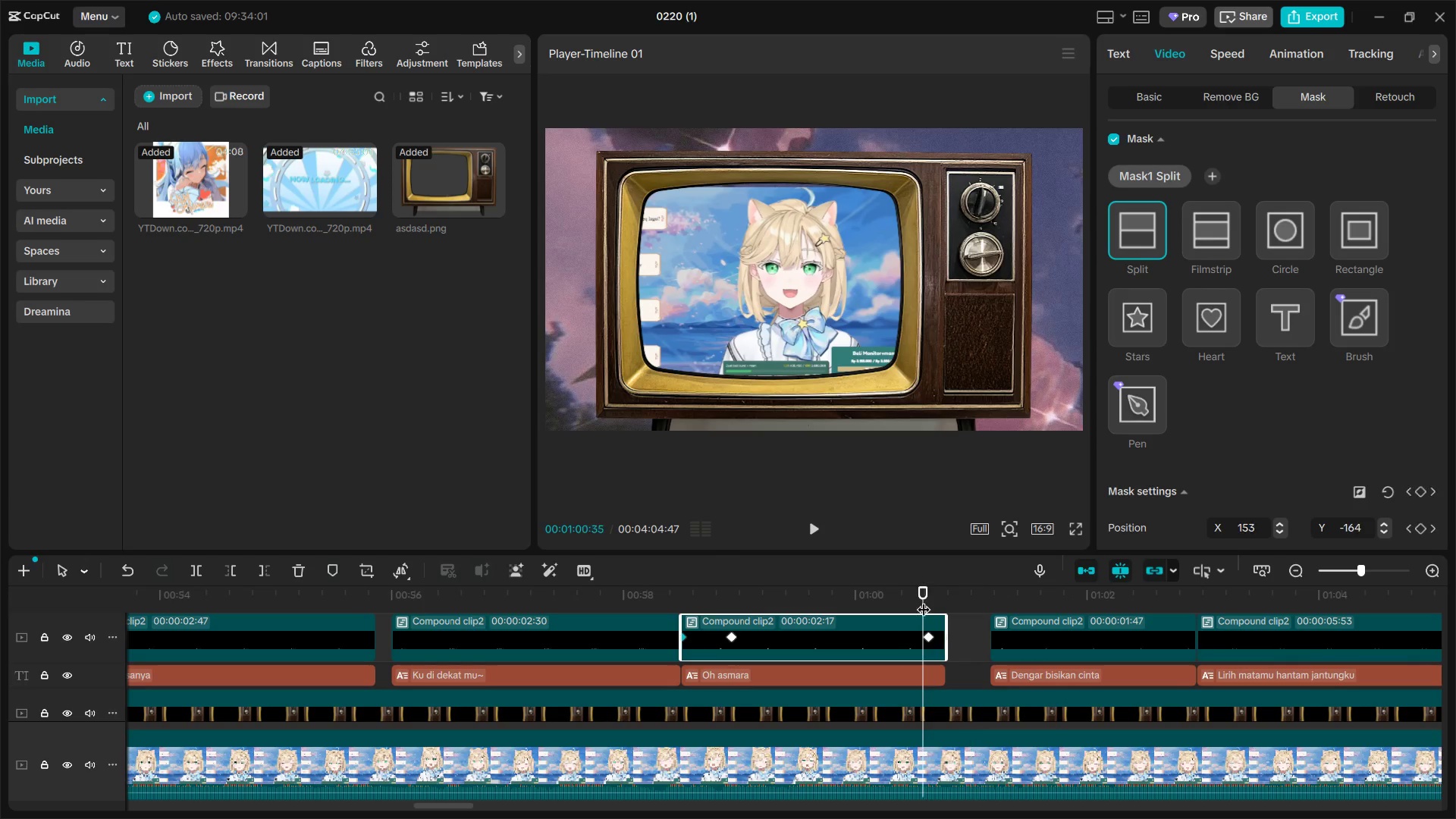 
key(Space)
 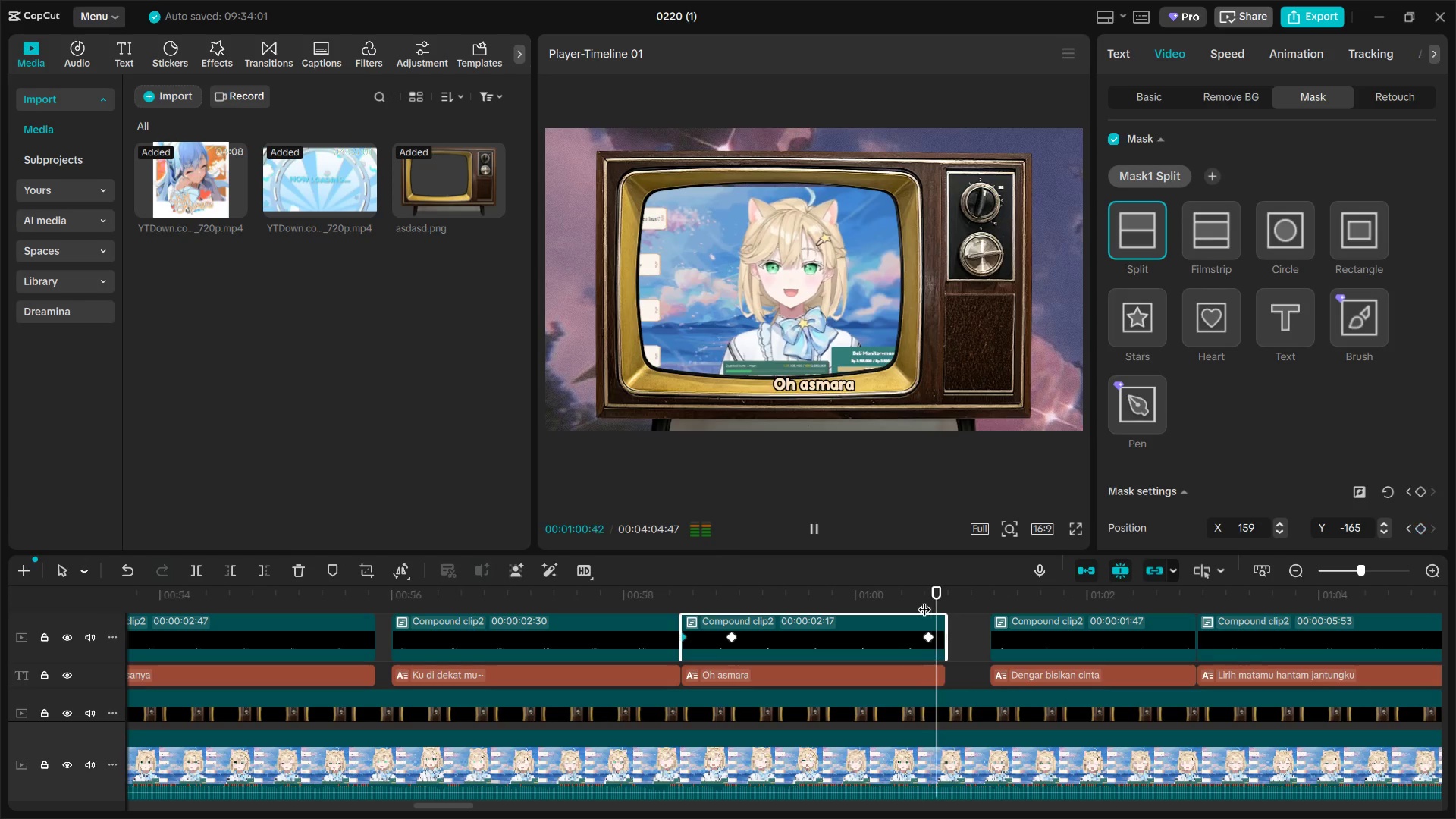 
key(Space)
 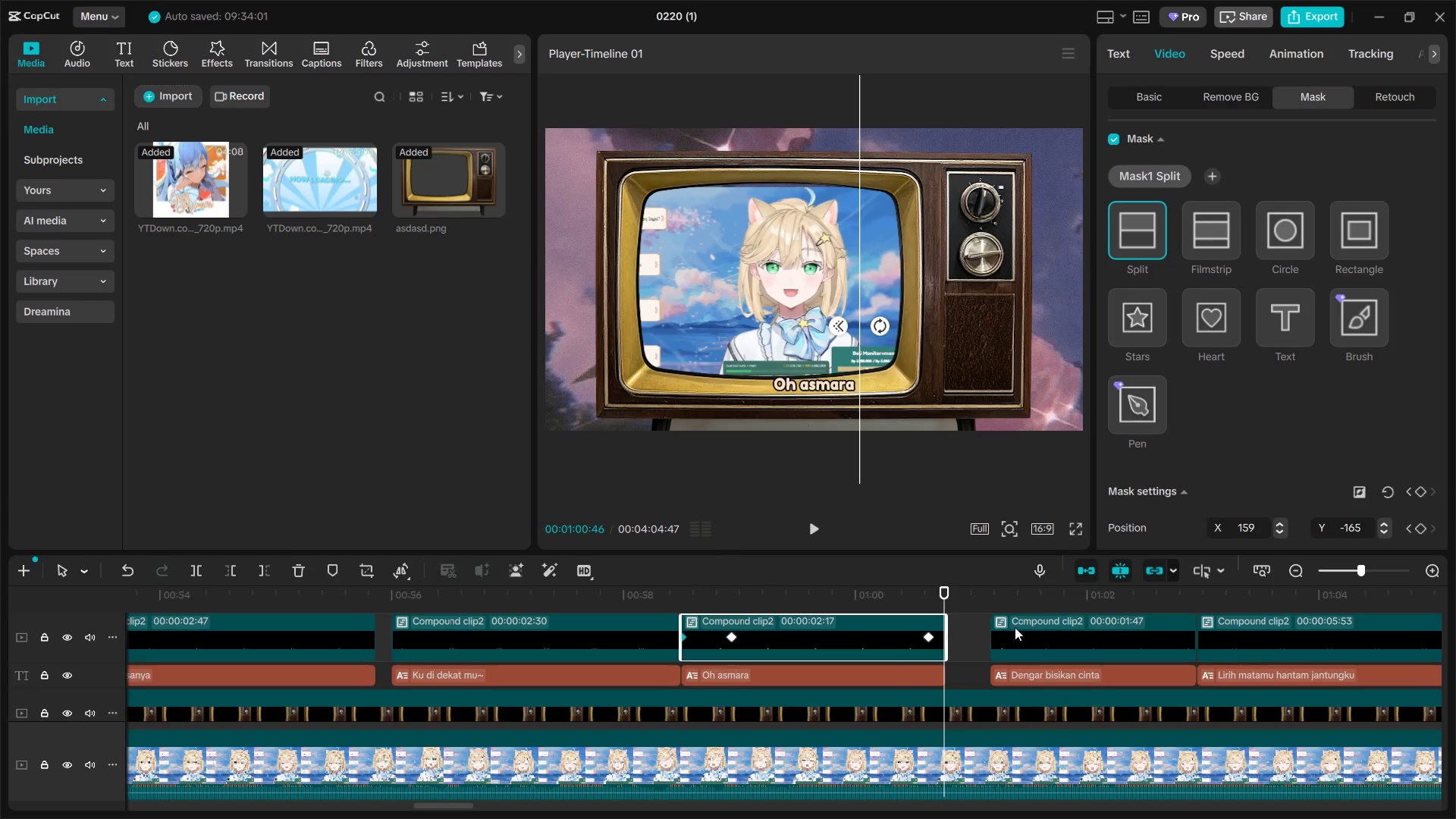 
left_click_drag(start_coordinate=[972, 639], to_coordinate=[1004, 672])
 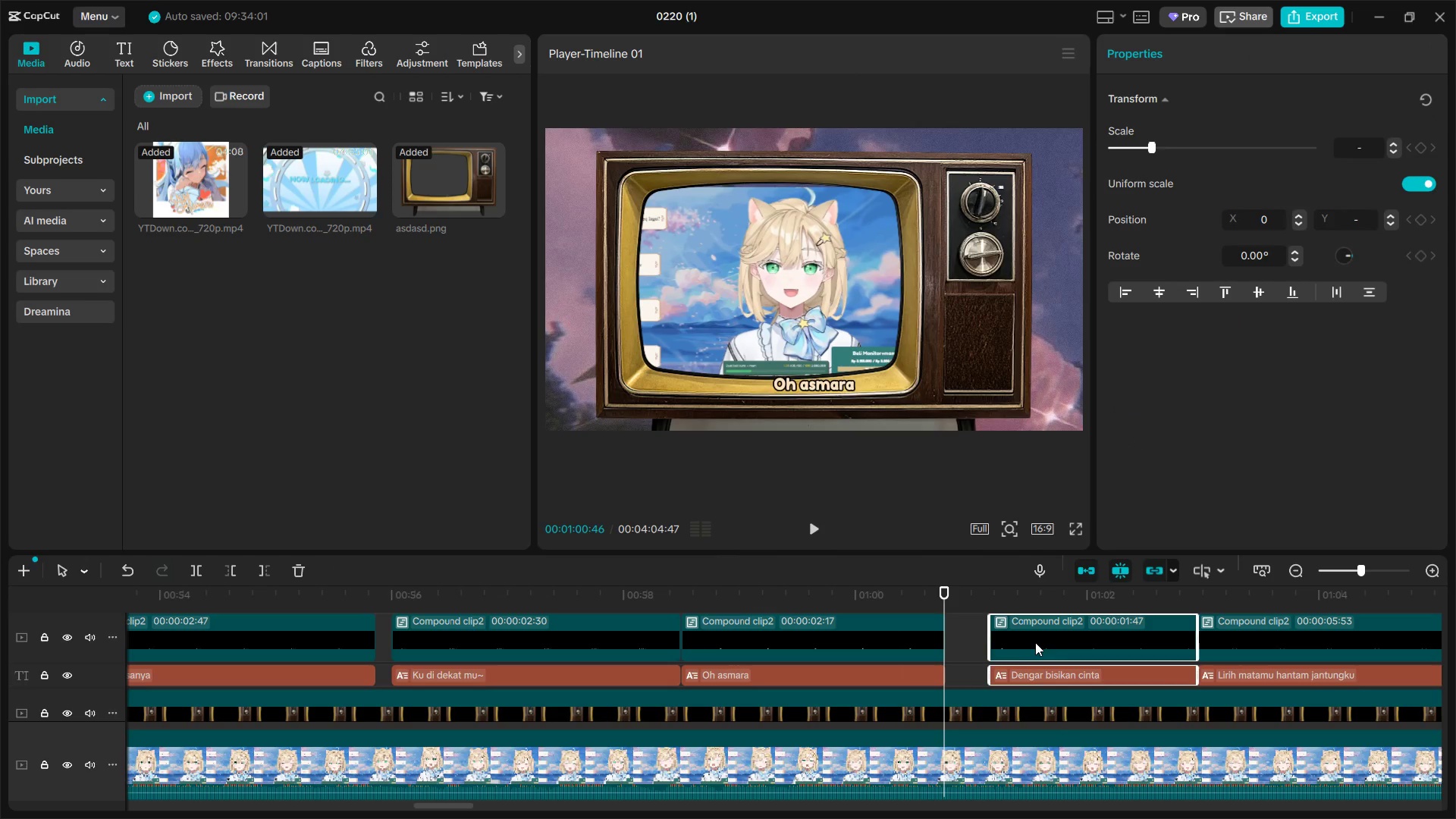 
left_click_drag(start_coordinate=[1035, 642], to_coordinate=[994, 645])
 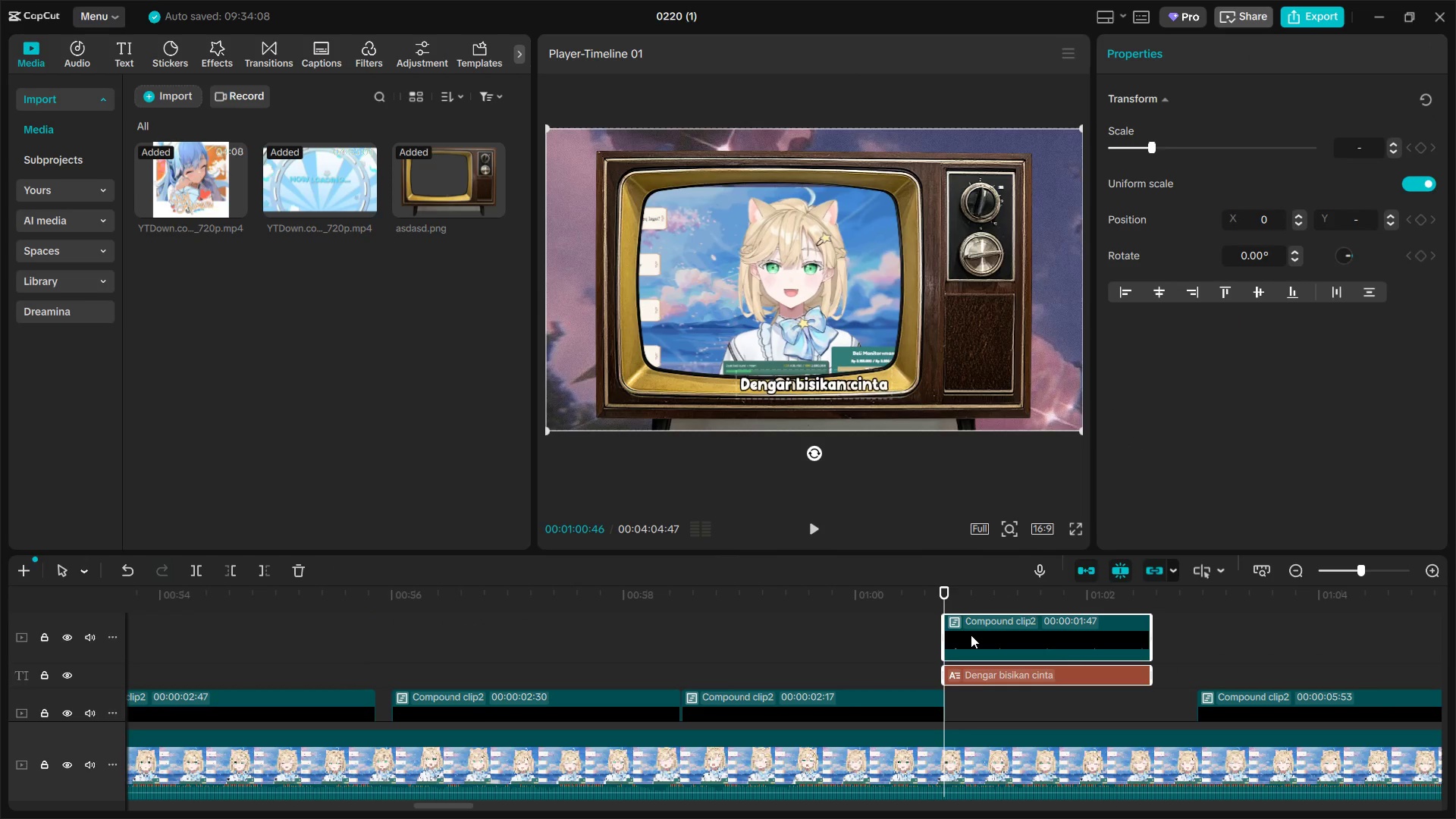 
left_click_drag(start_coordinate=[971, 635], to_coordinate=[974, 700])
 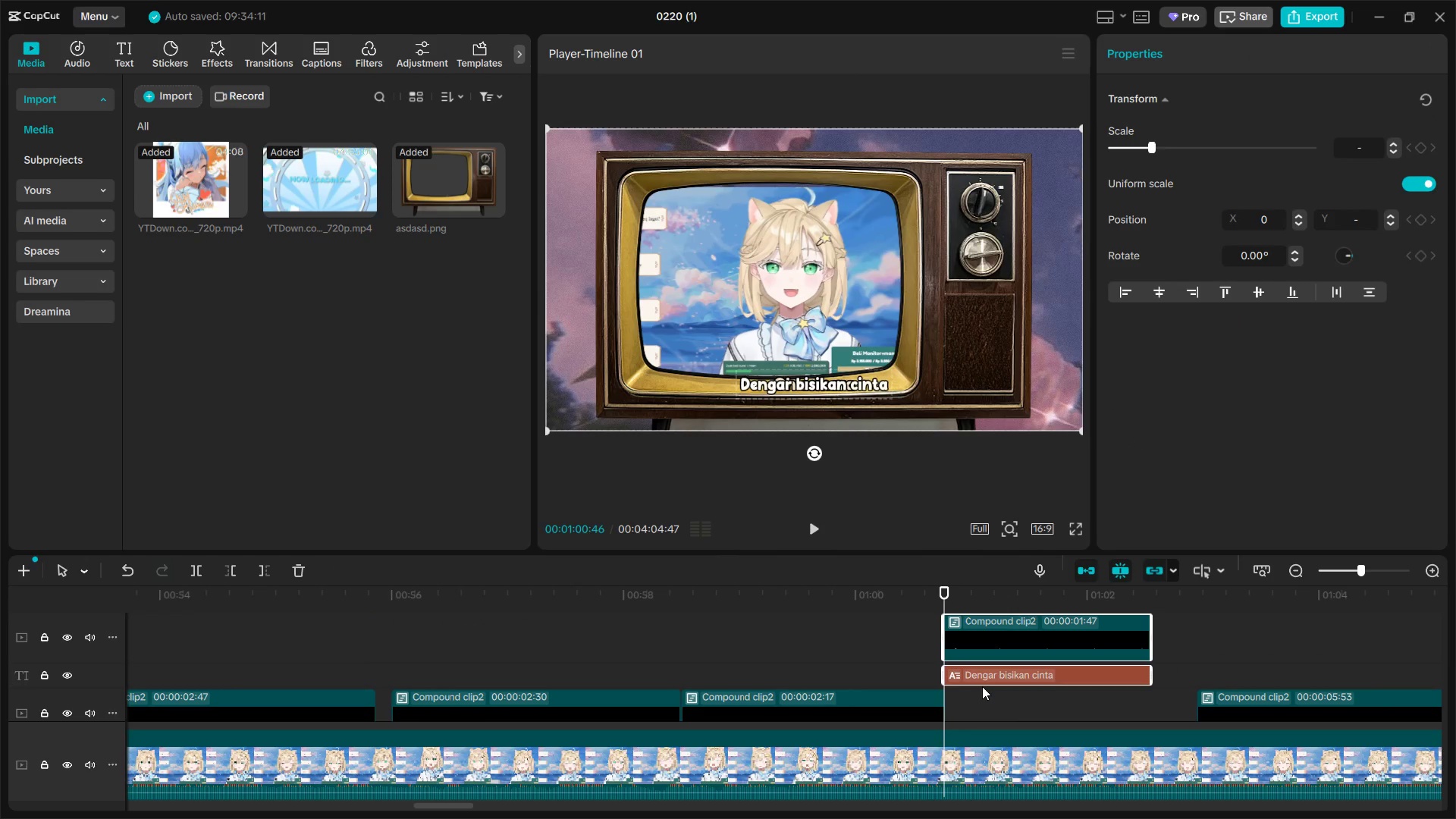 
scroll: coordinate [983, 686], scroll_direction: down, amount: 2.0
 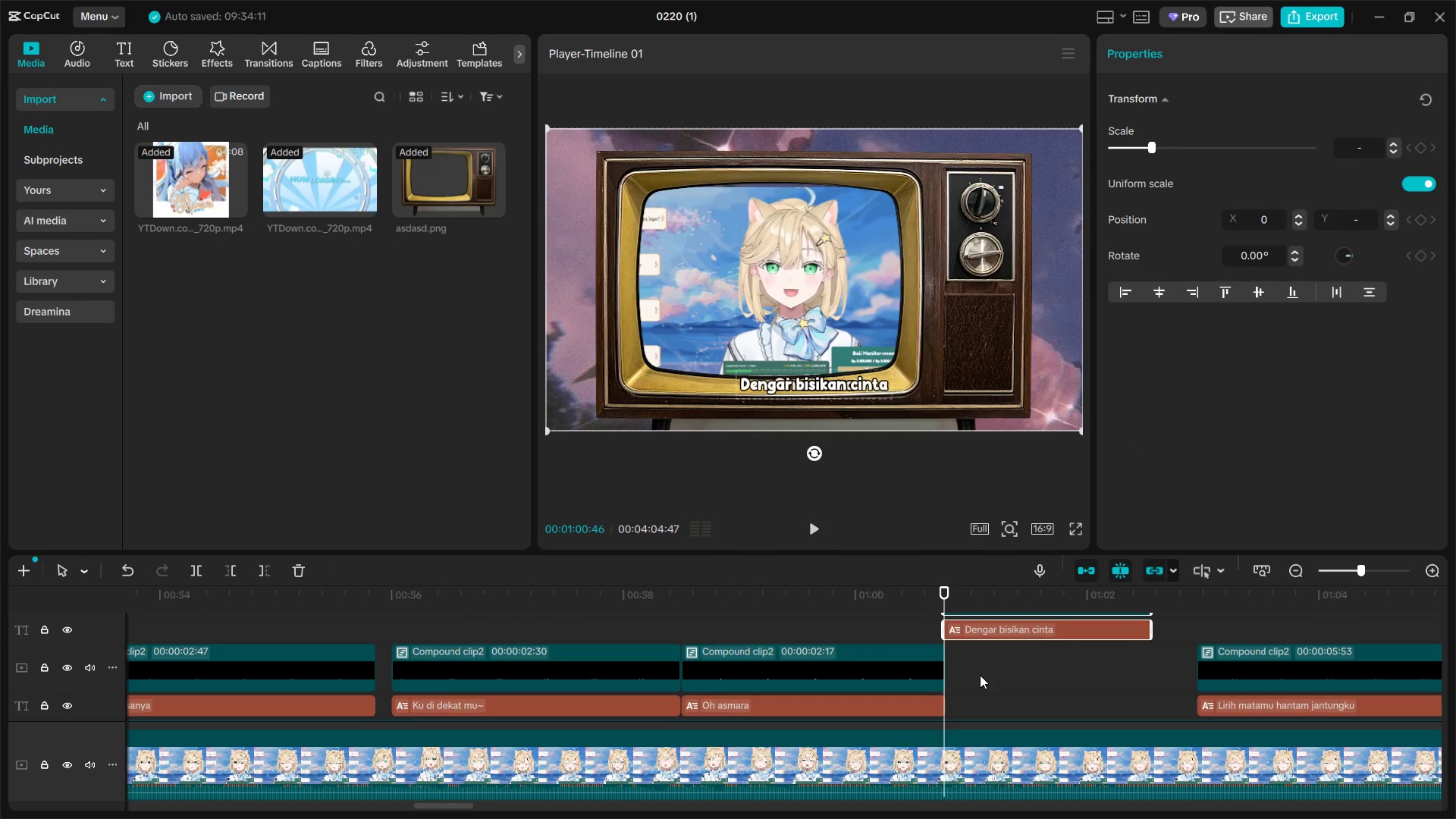 
scroll: coordinate [988, 692], scroll_direction: up, amount: 1.0
 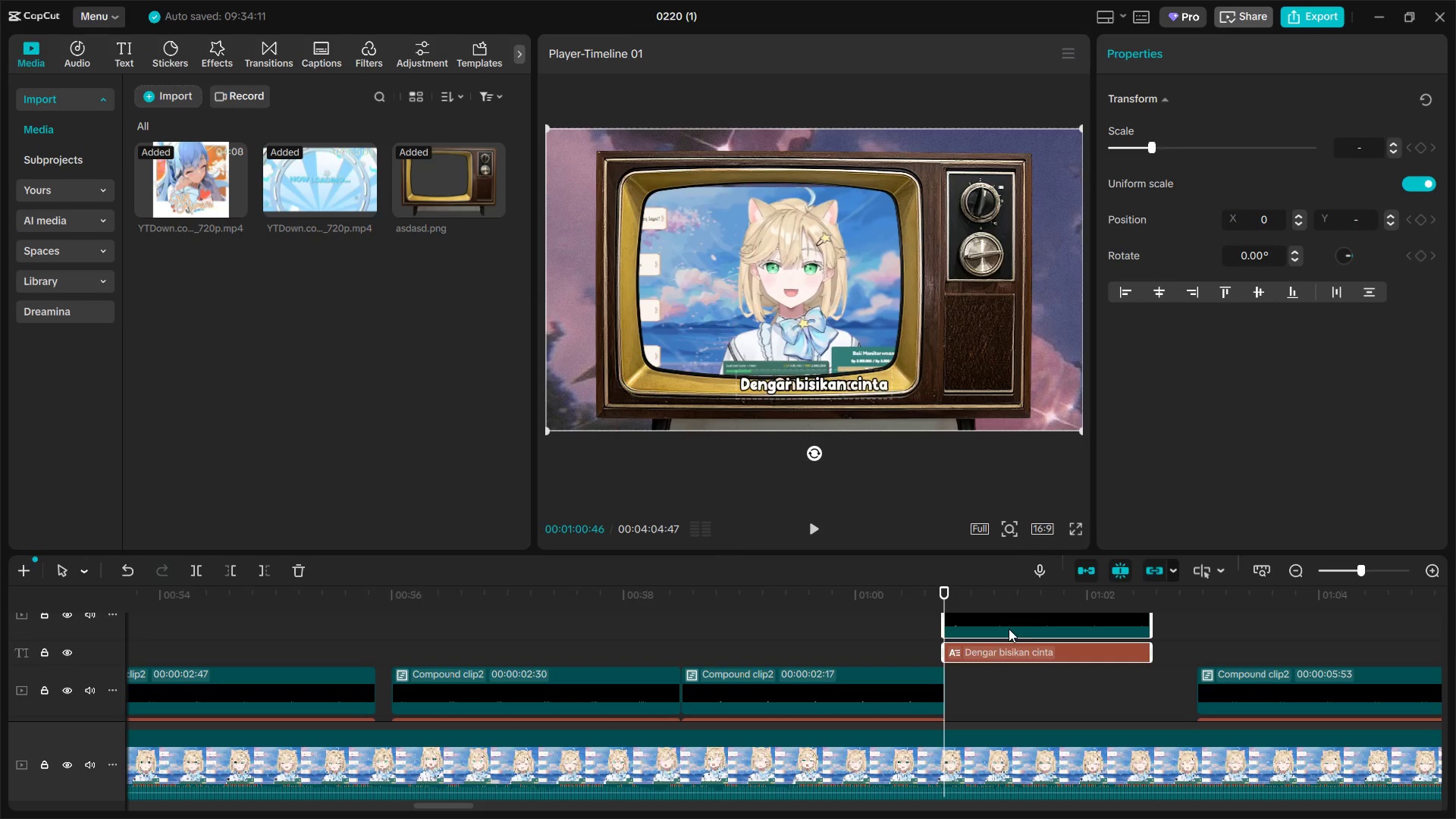 
left_click_drag(start_coordinate=[1016, 619], to_coordinate=[1024, 704])
 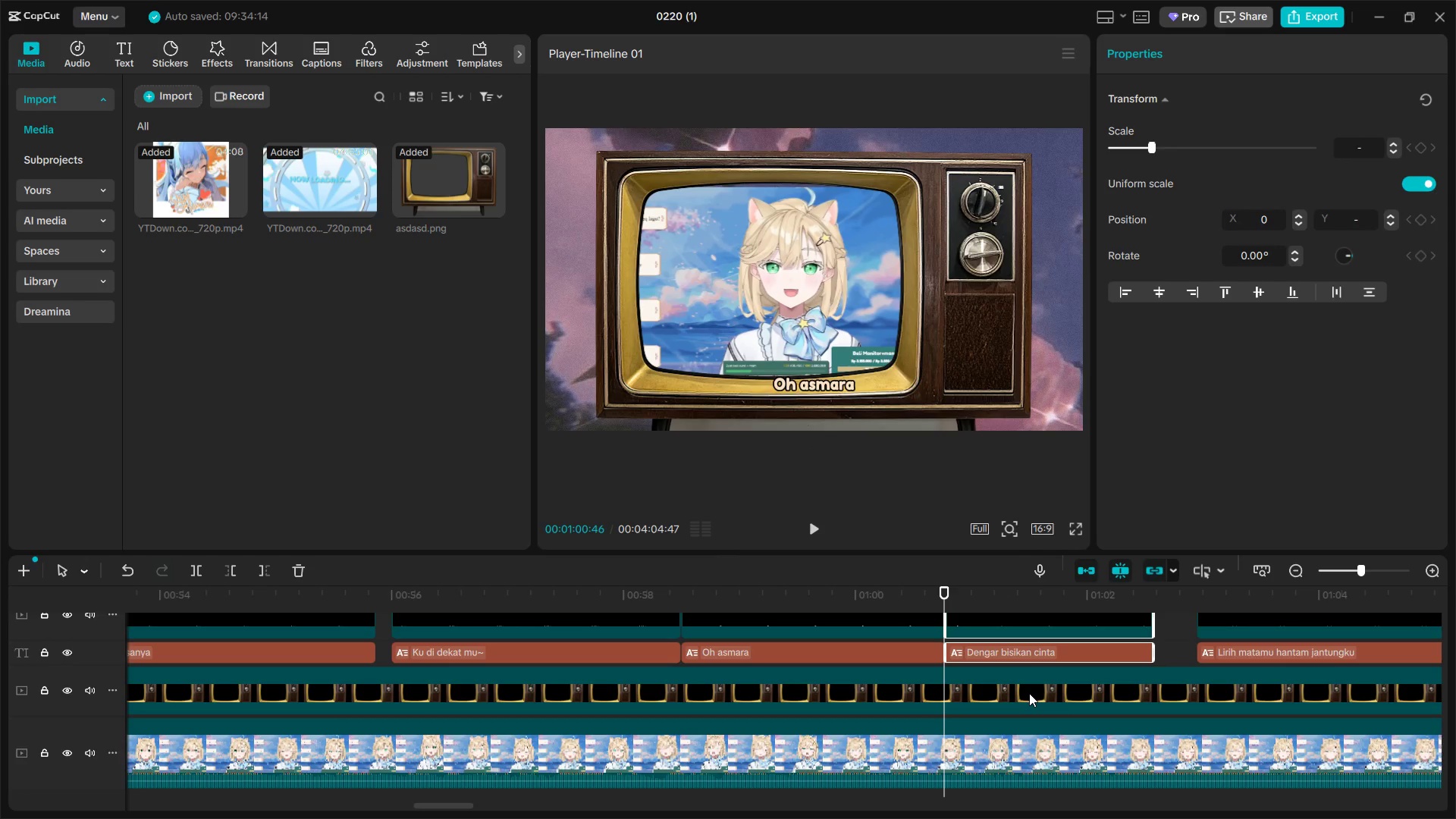 
scroll: coordinate [1029, 693], scroll_direction: up, amount: 1.0
 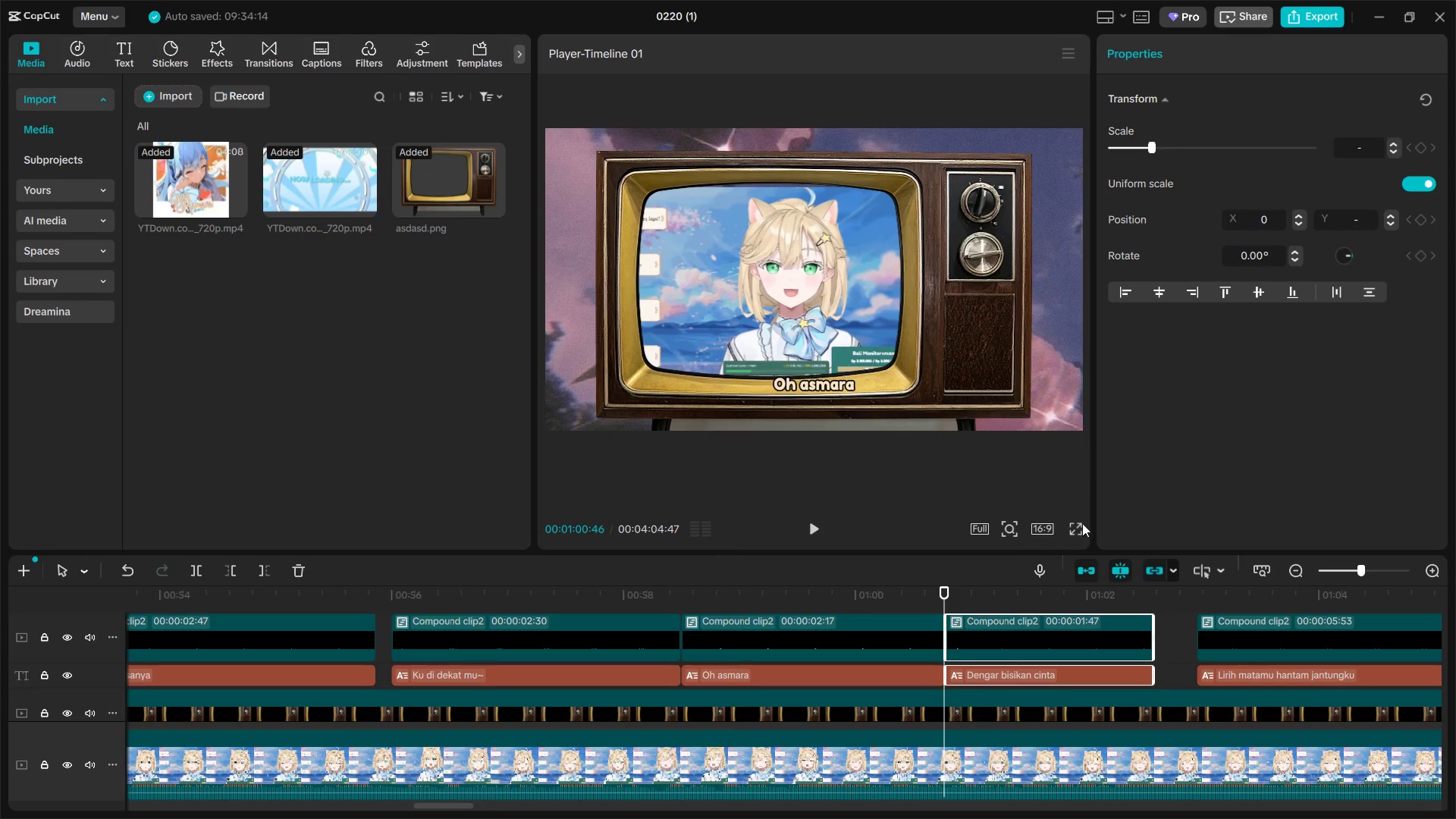 
left_click([1028, 641])
 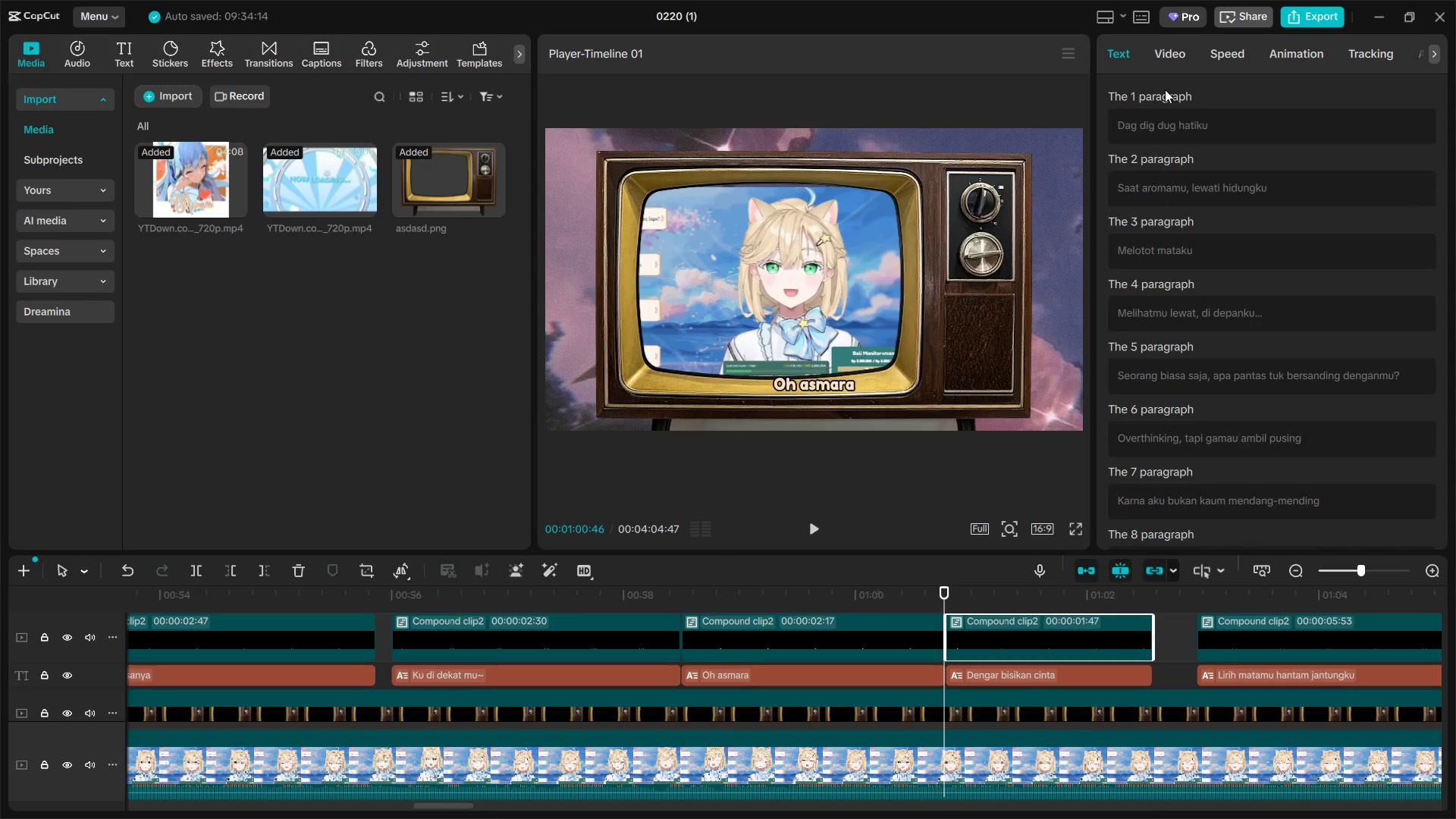 
double_click([1169, 65])
 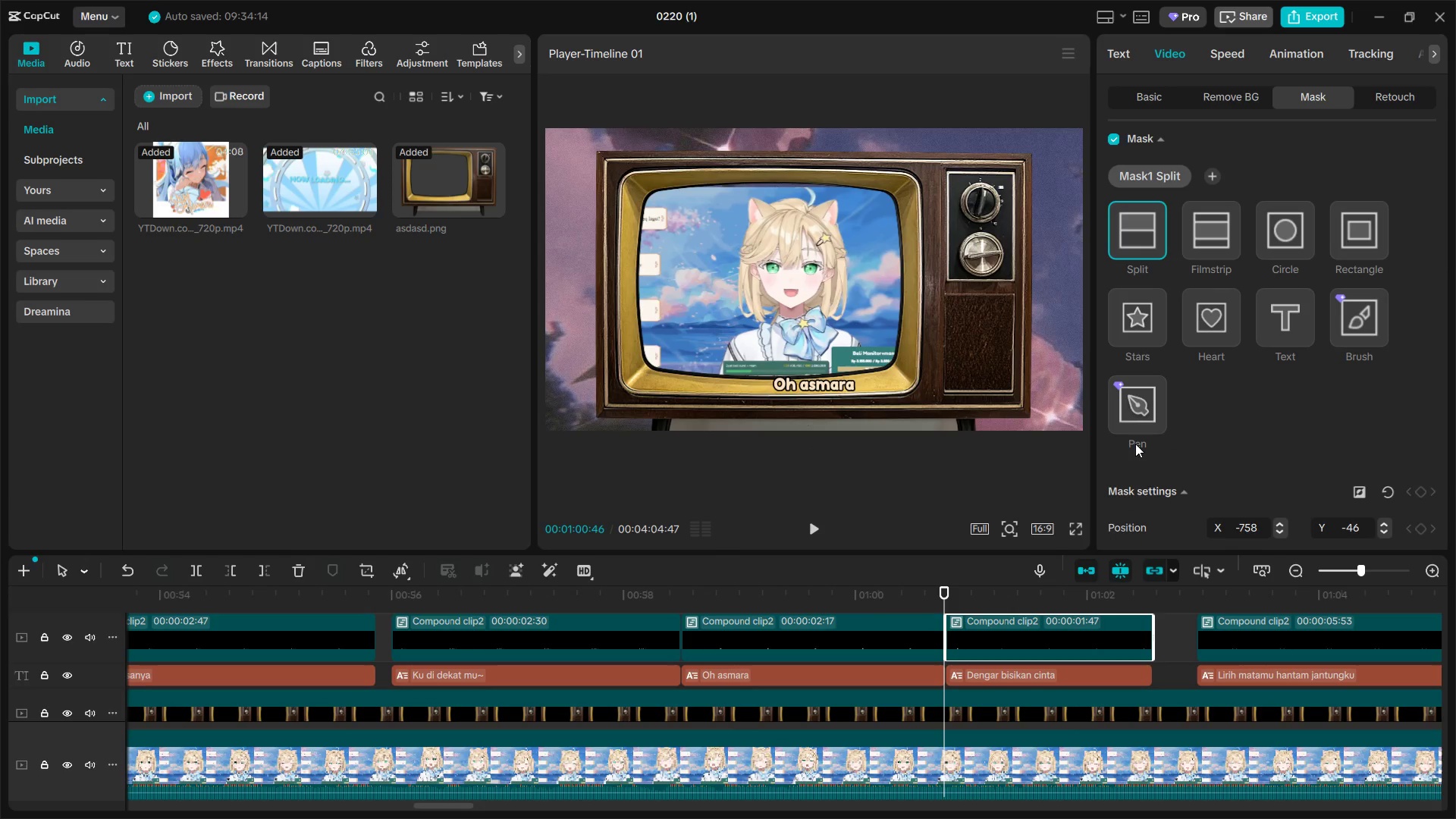 
left_click([1142, 243])
 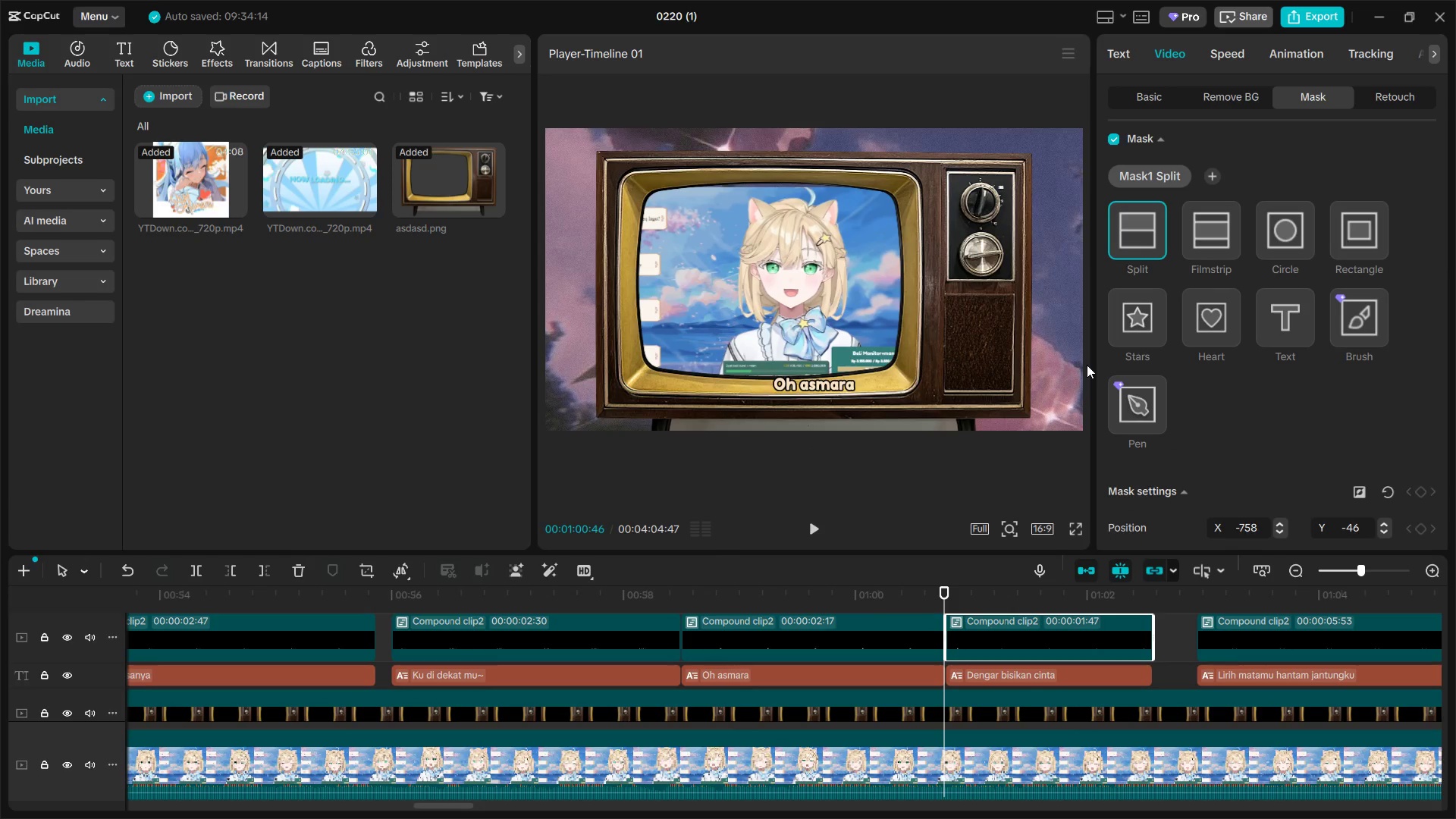 
key(Space)
 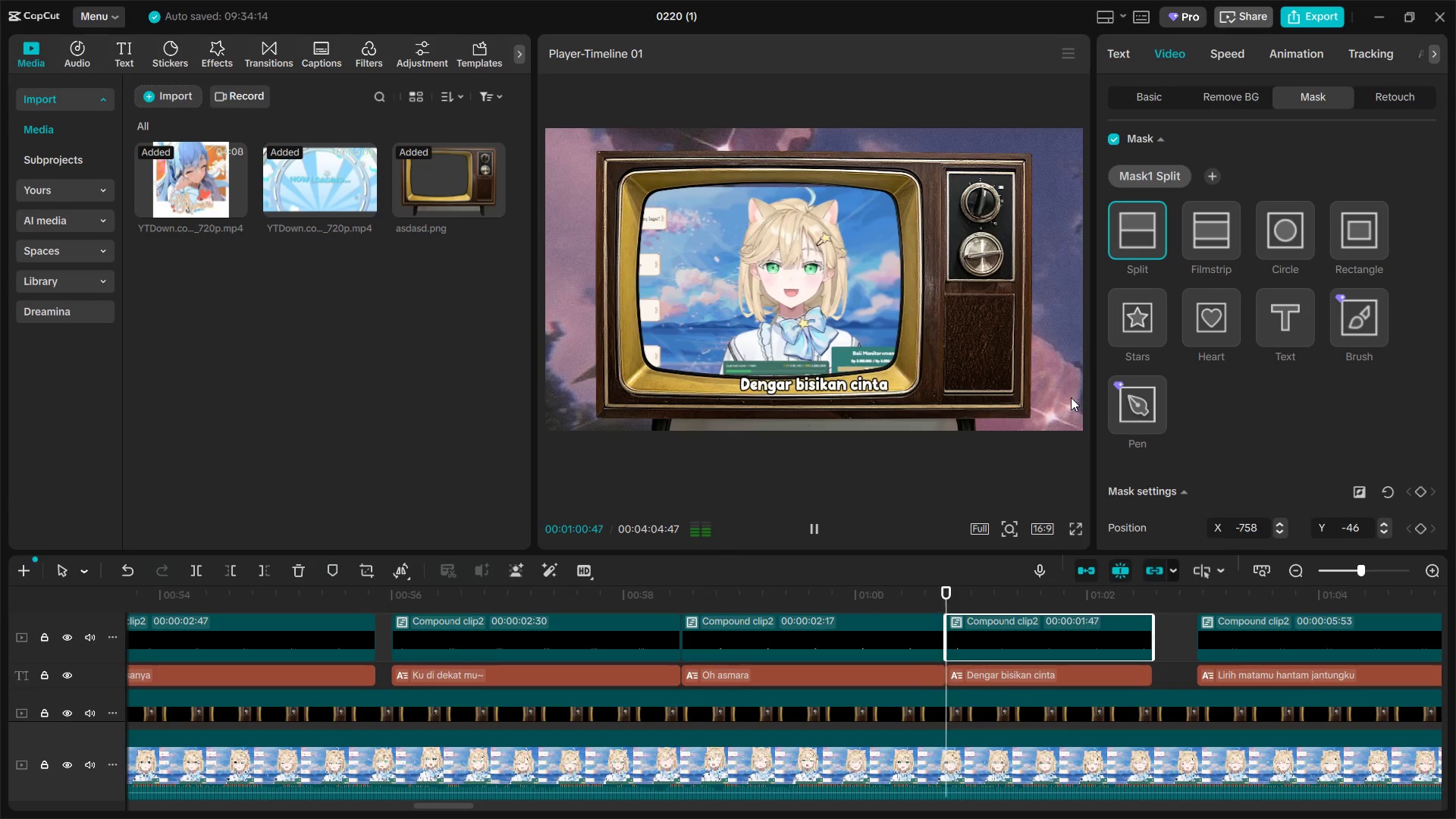 
key(Space)
 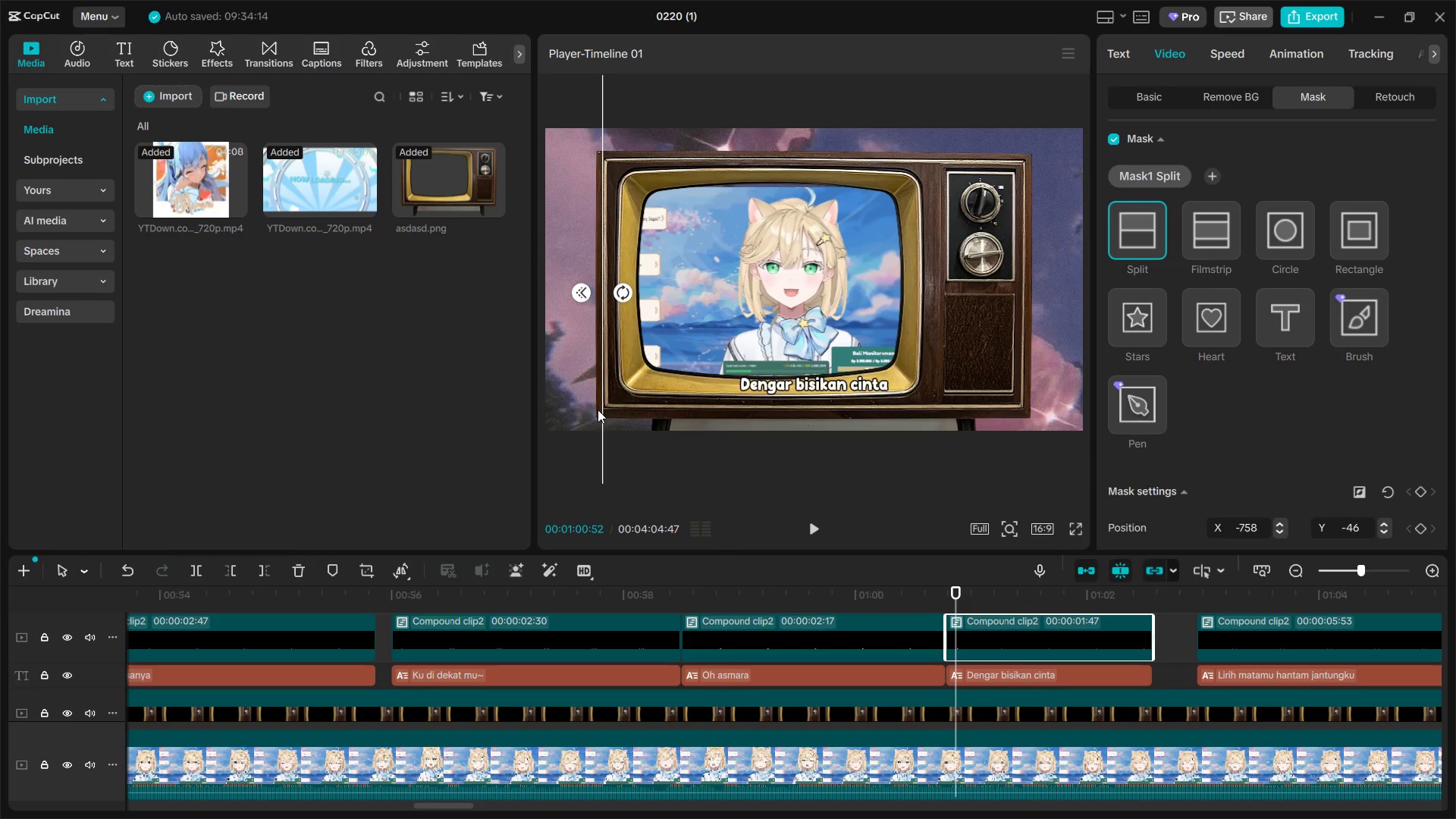 
left_click_drag(start_coordinate=[593, 406], to_coordinate=[726, 413])
 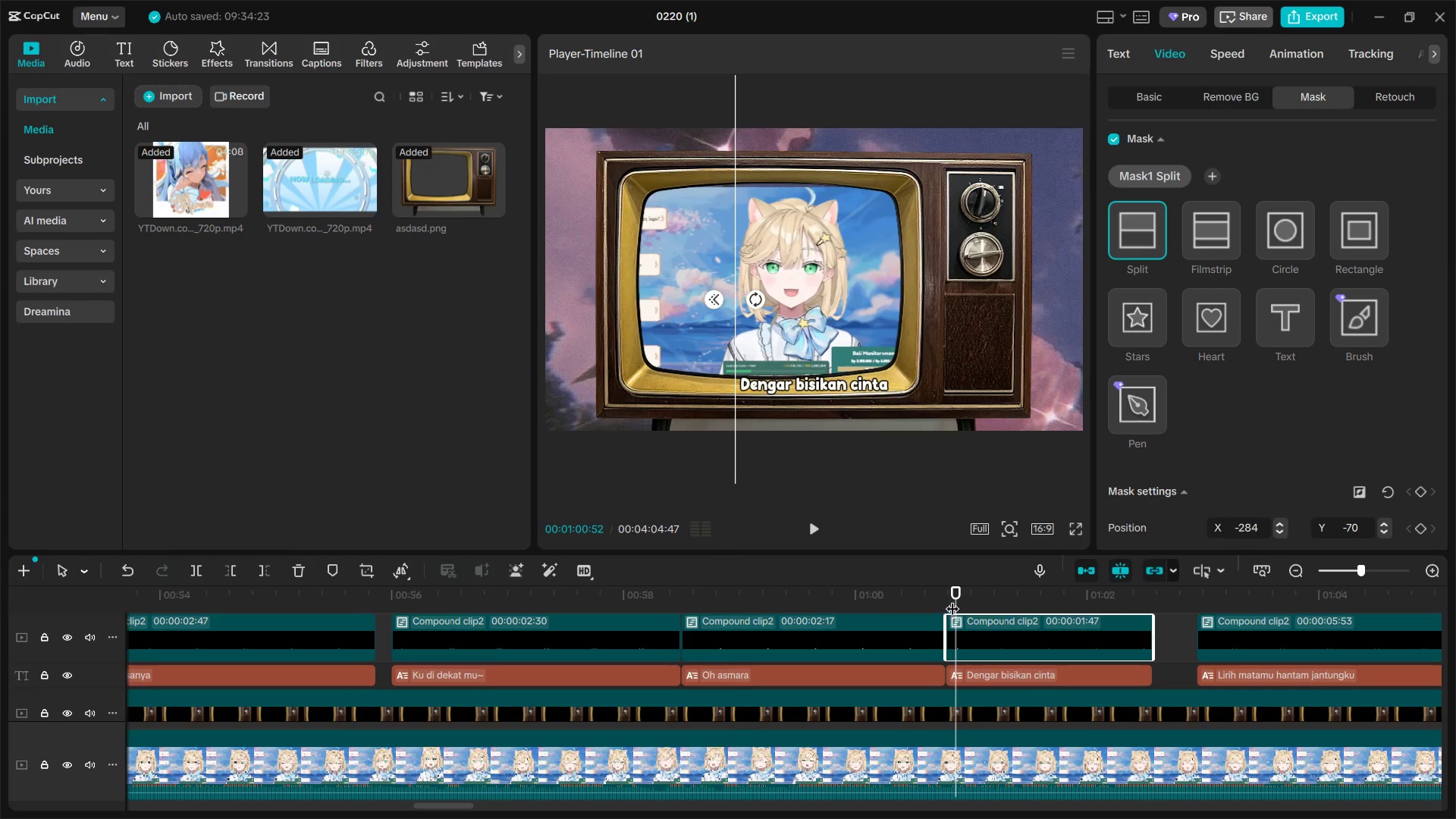 
left_click_drag(start_coordinate=[956, 597], to_coordinate=[946, 595])
 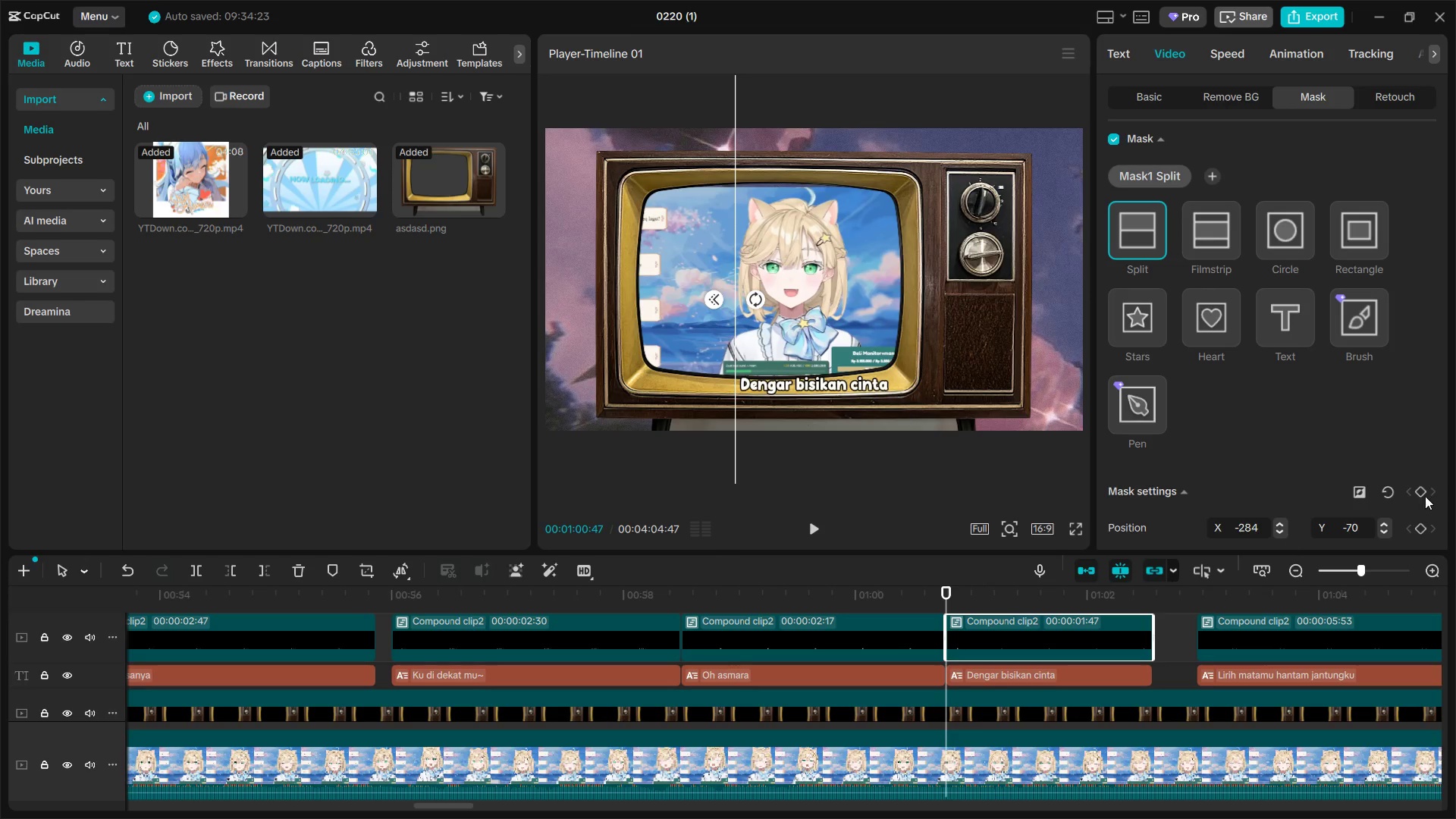 
left_click([1424, 493])
 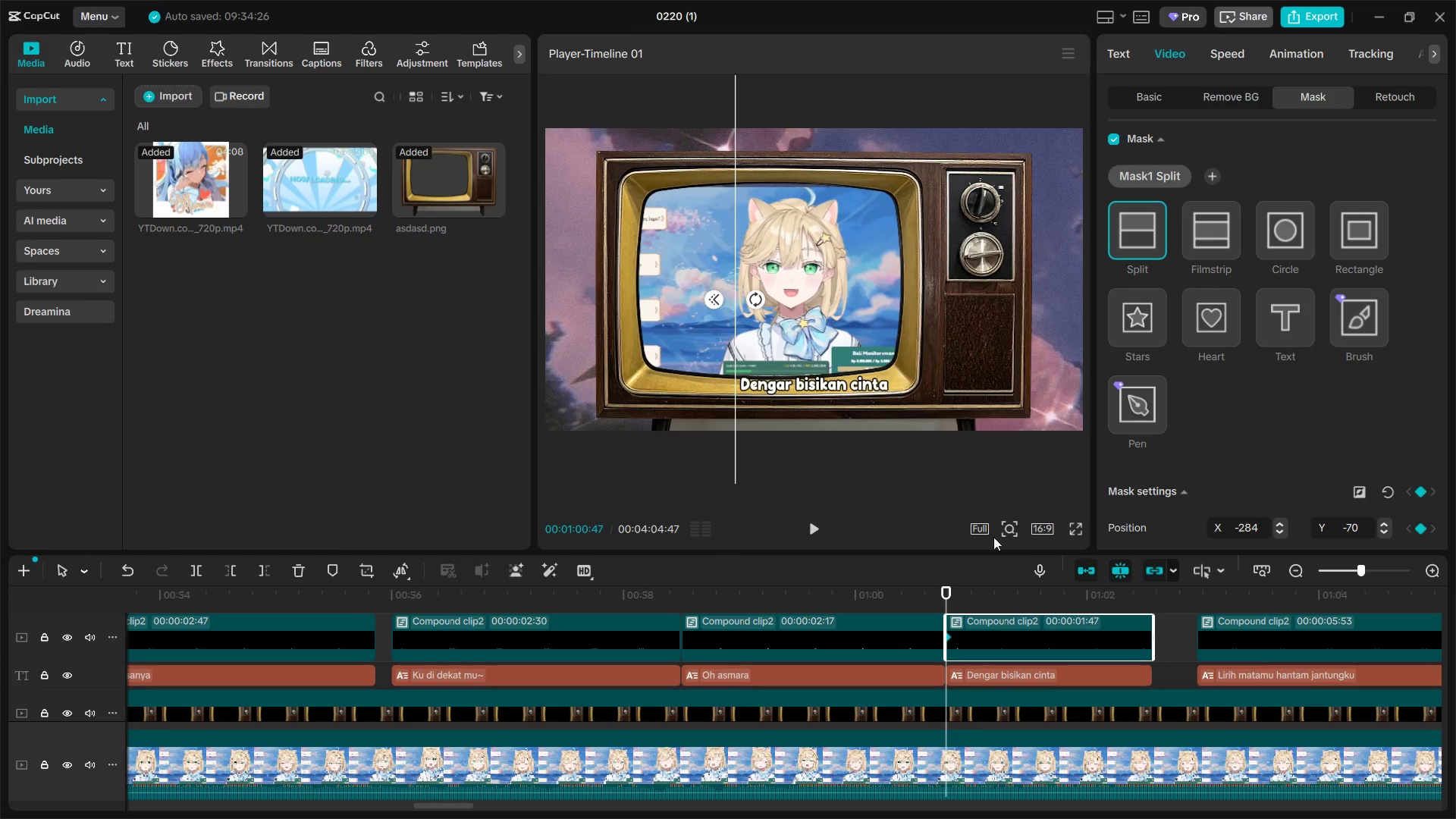 
key(Space)
 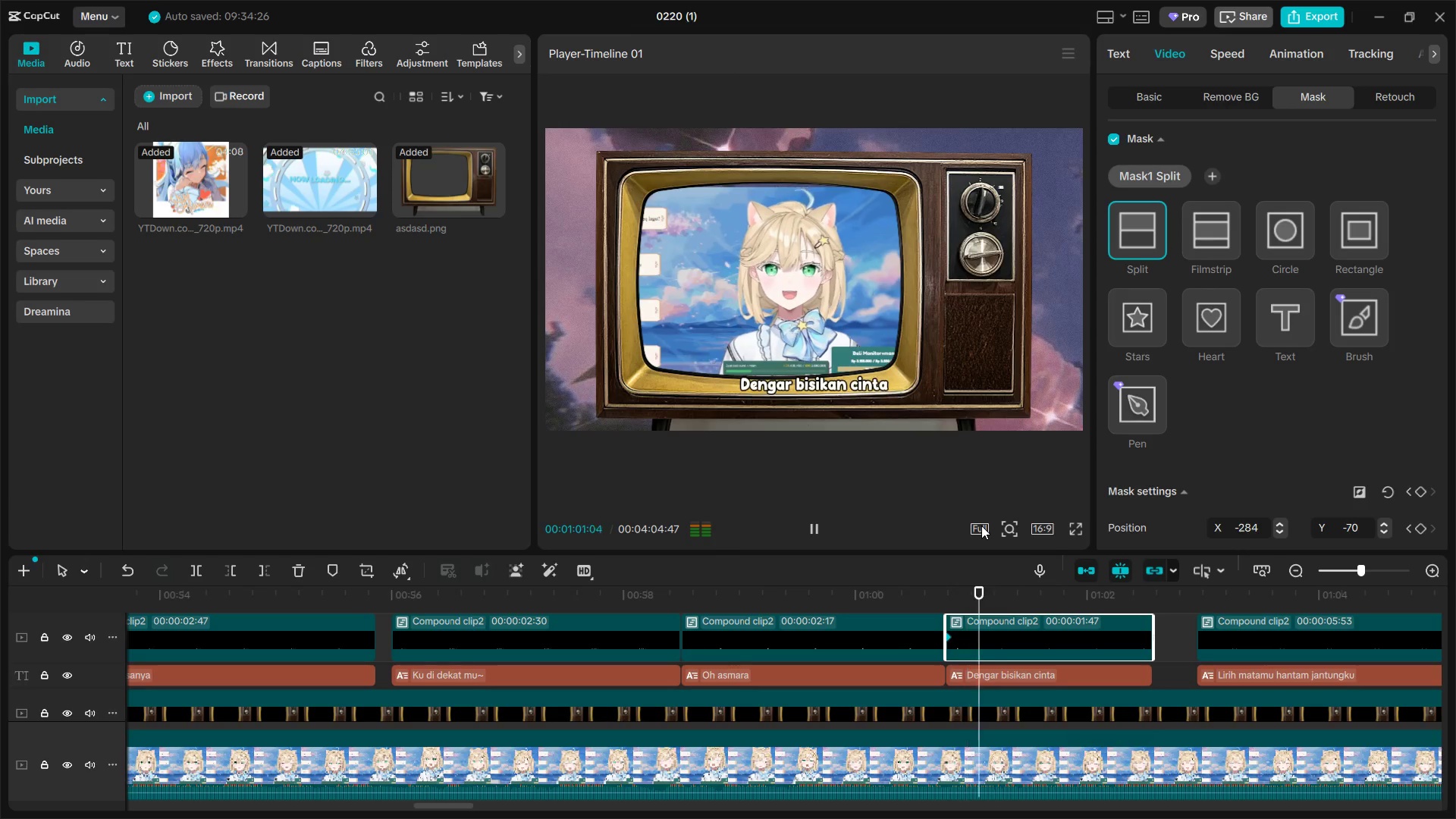 
key(Space)
 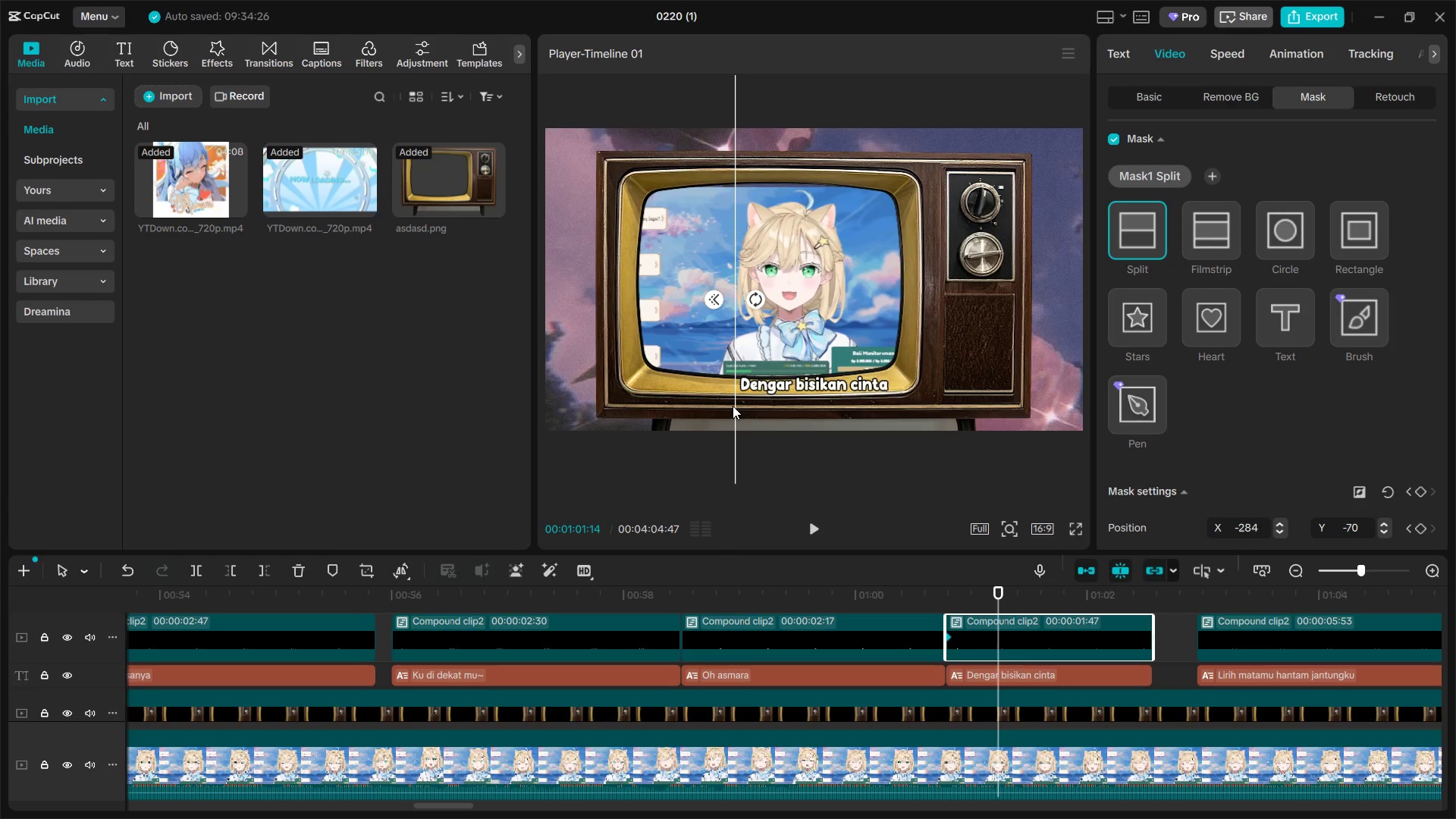 
left_click_drag(start_coordinate=[733, 406], to_coordinate=[789, 407])
 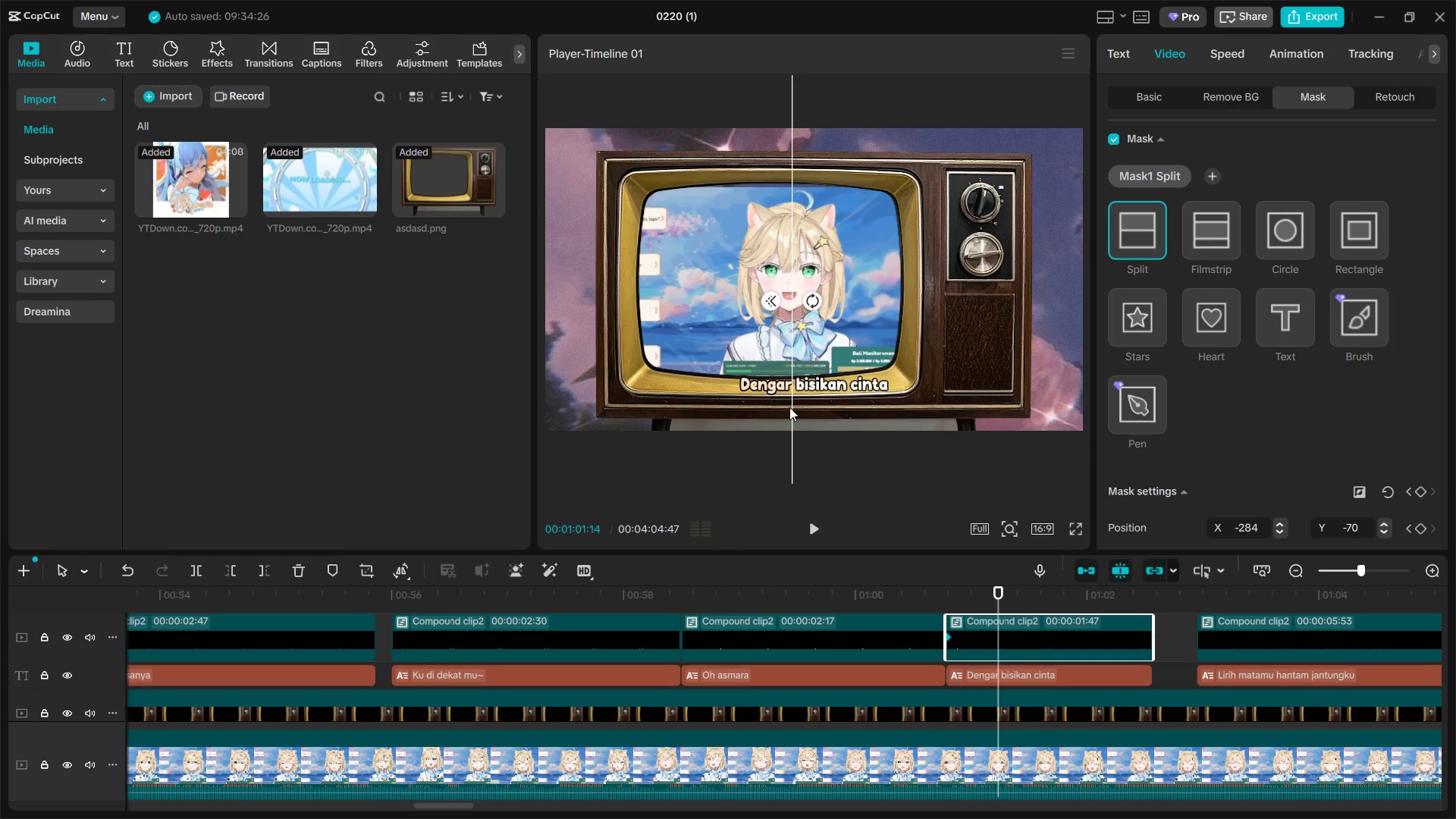 
key(Space)
 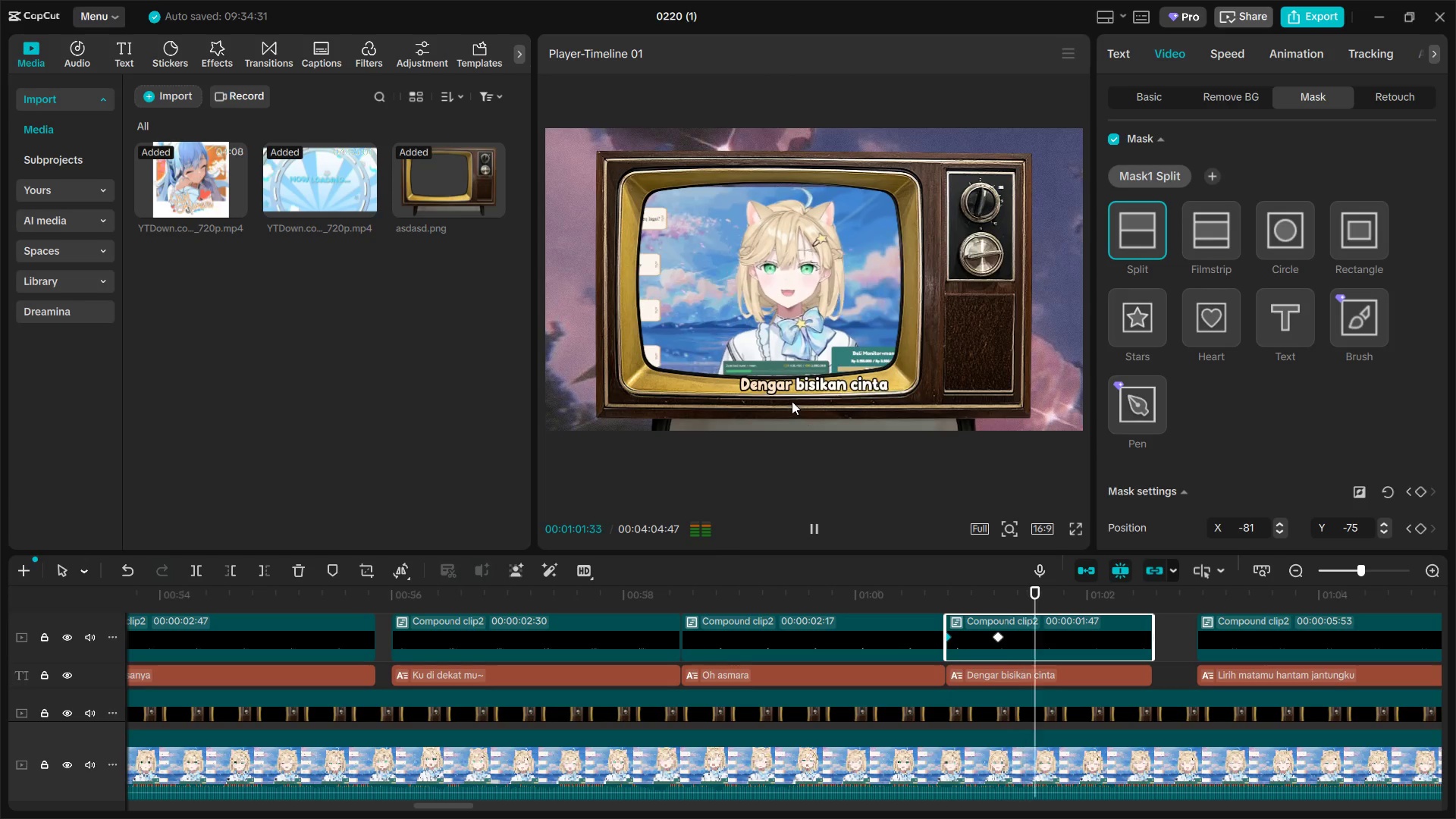 
key(Space)
 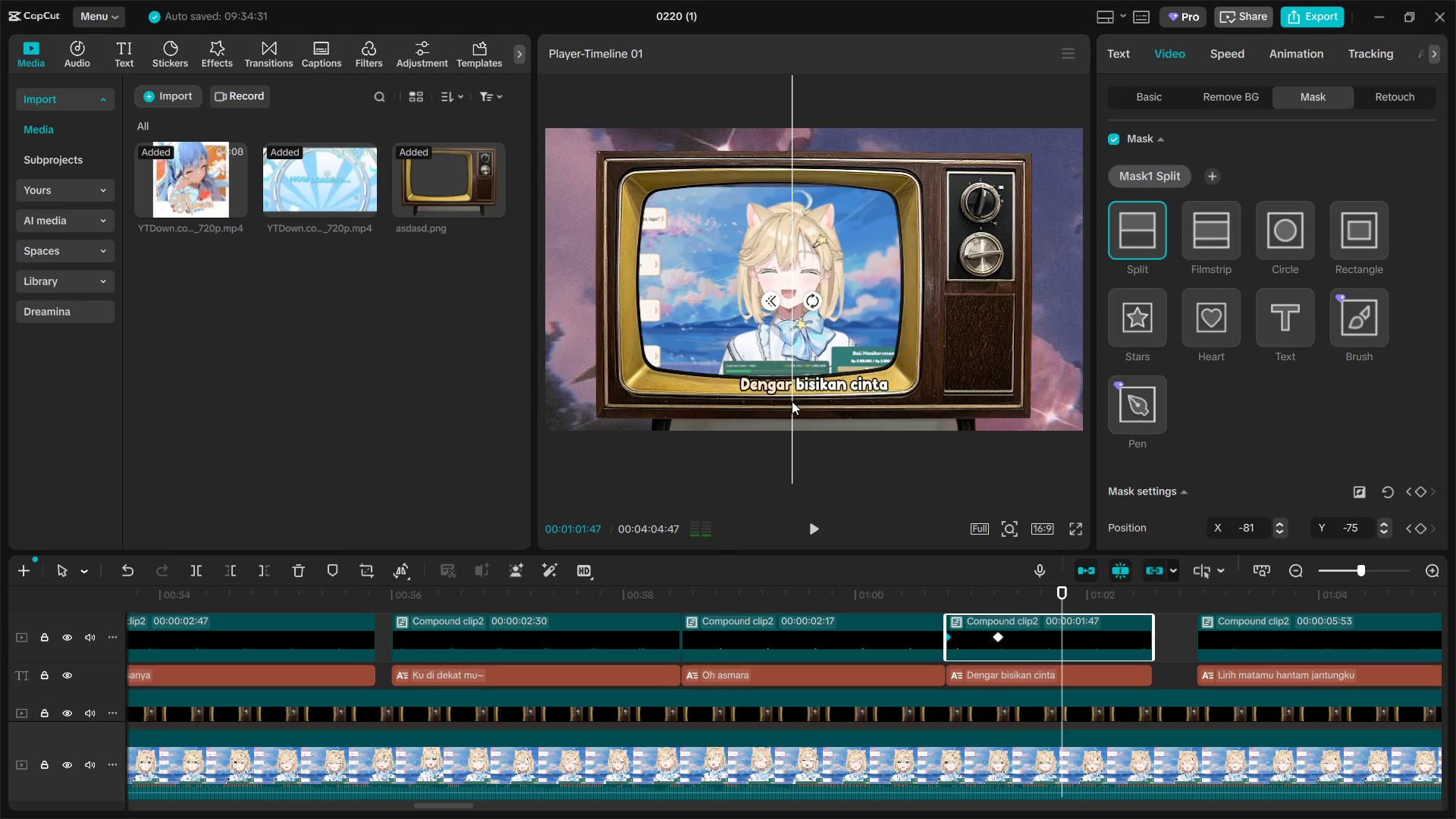 
left_click_drag(start_coordinate=[792, 401], to_coordinate=[849, 406])
 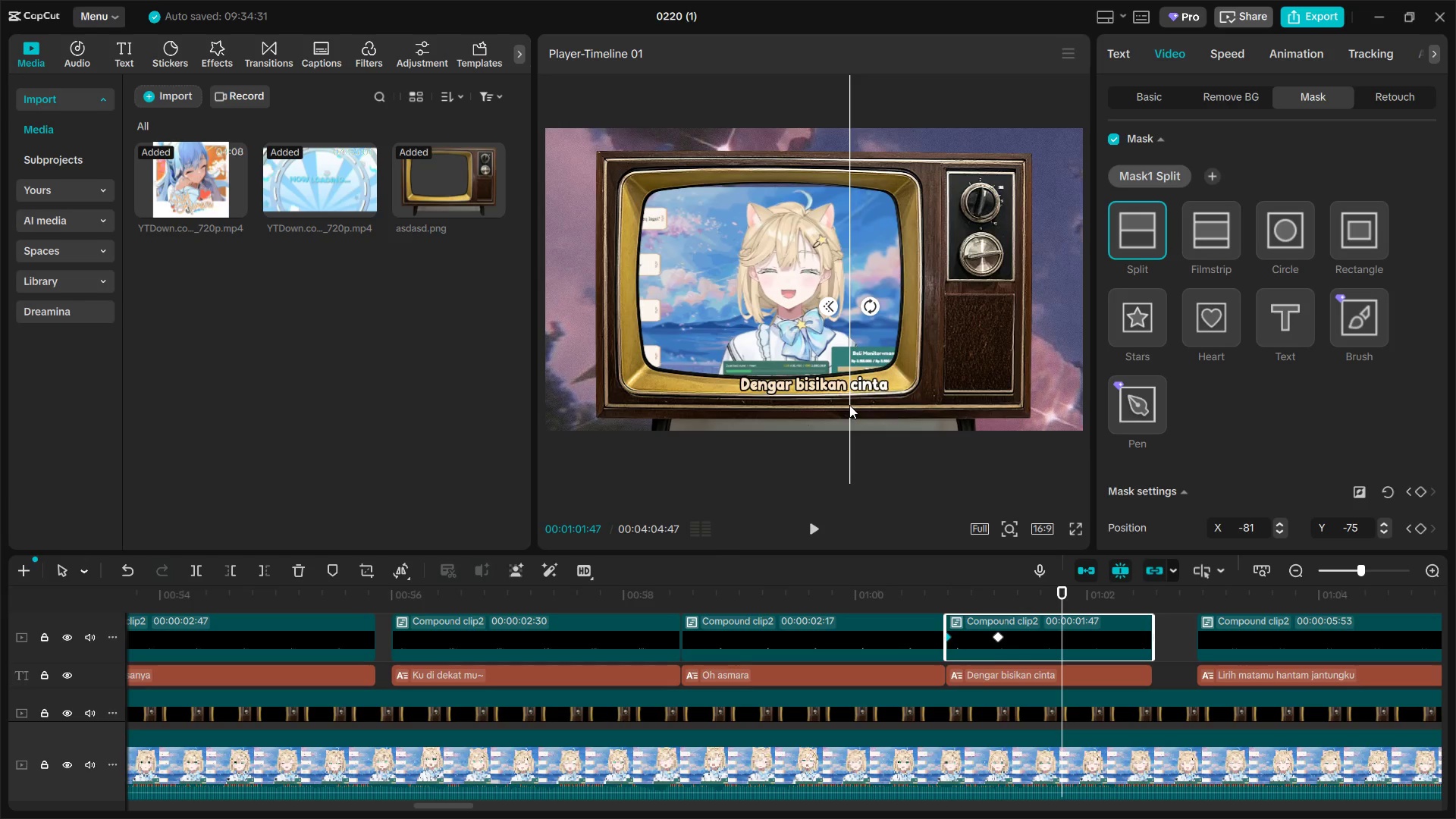 
key(Space)
 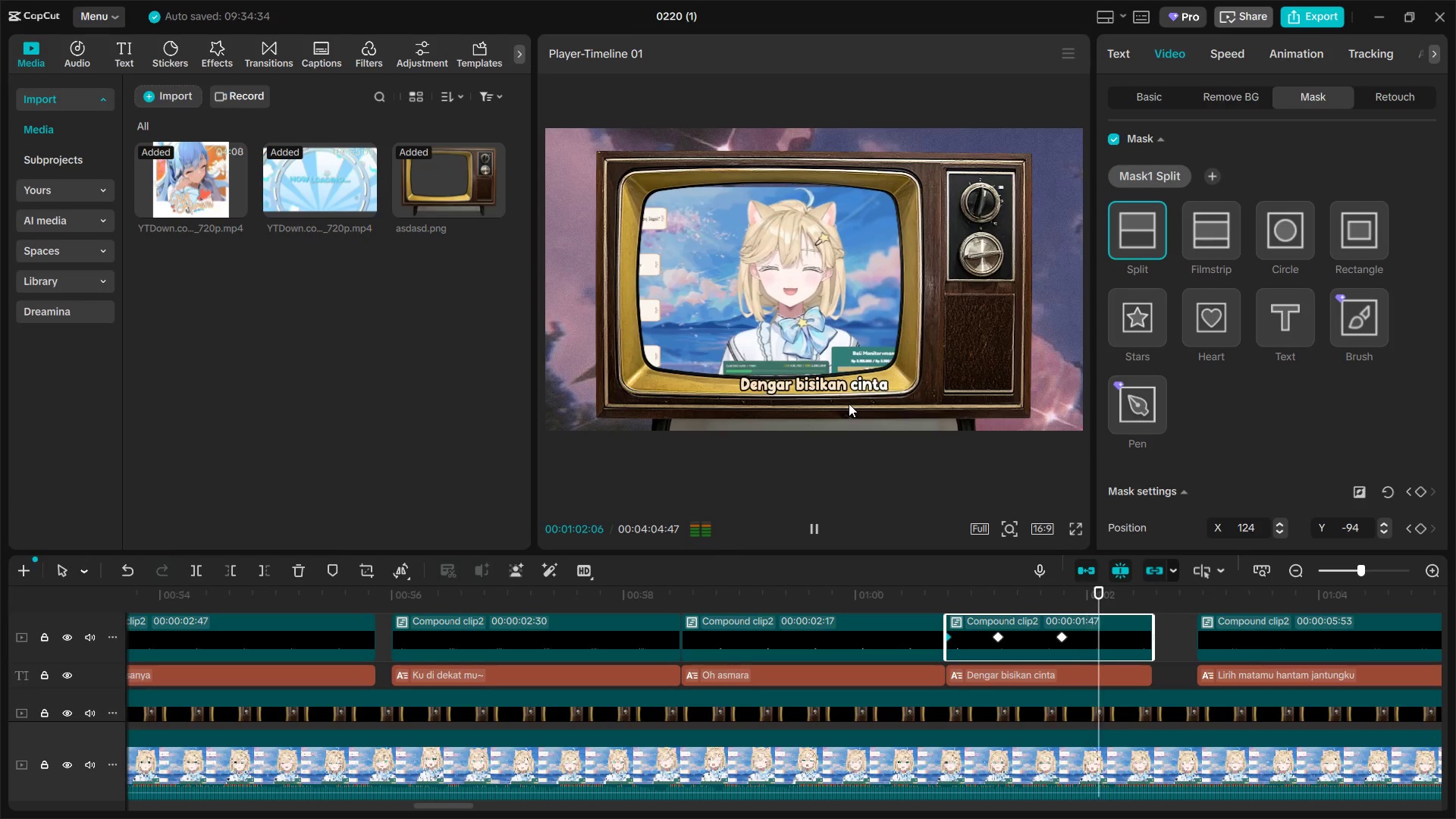 
key(Space)
 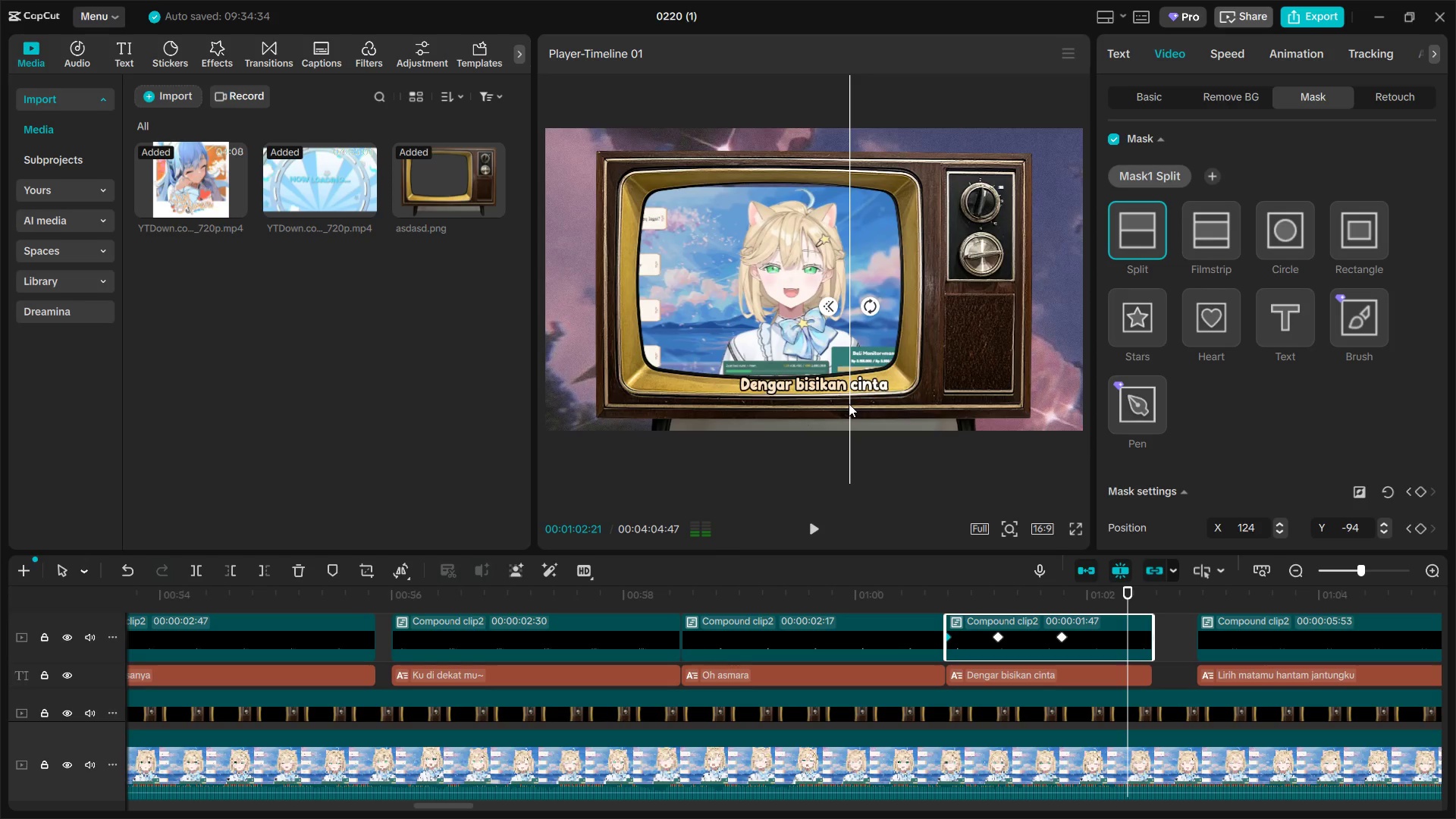 
left_click_drag(start_coordinate=[849, 403], to_coordinate=[890, 404])
 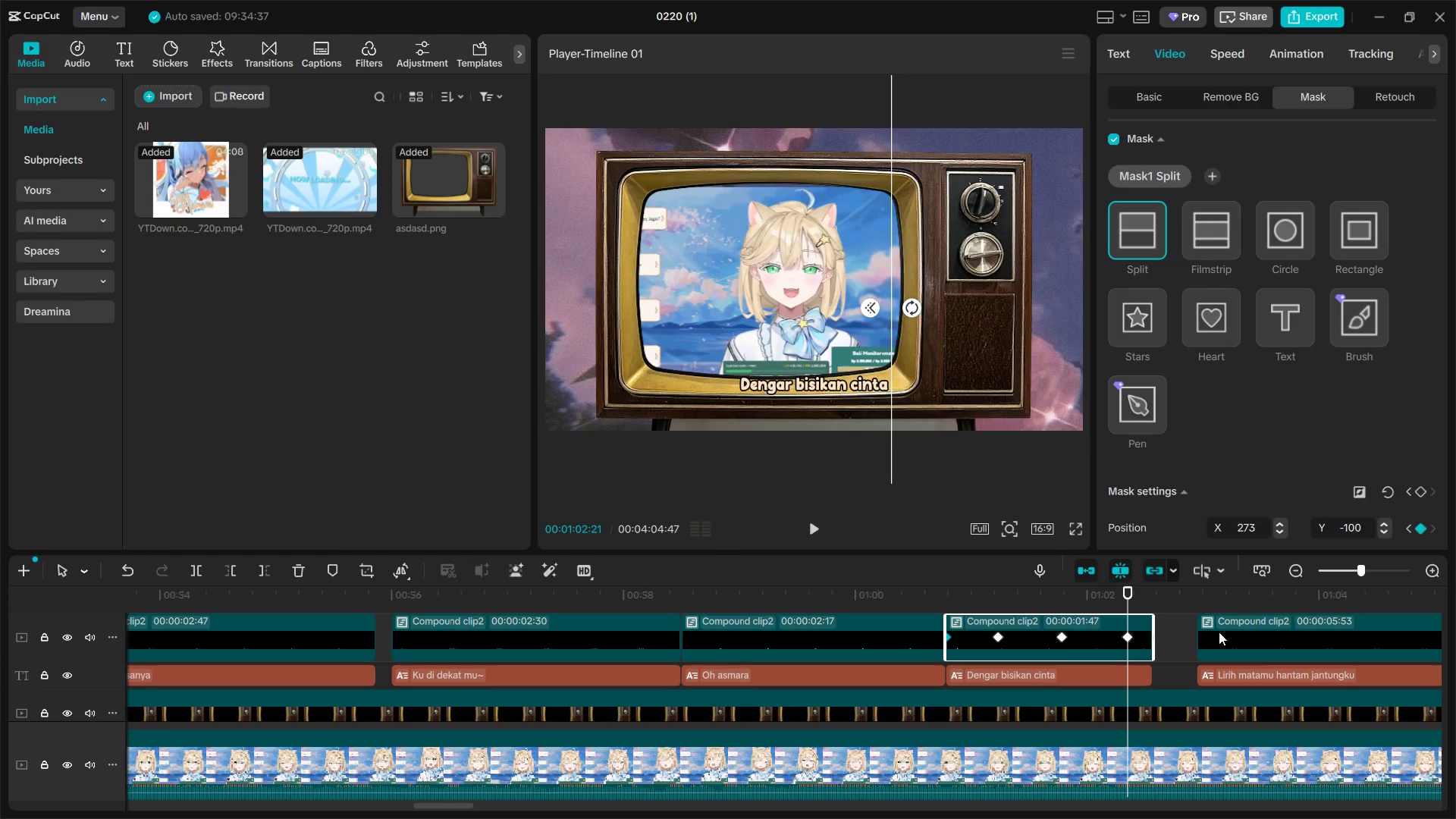 
left_click_drag(start_coordinate=[1184, 642], to_coordinate=[1209, 673])
 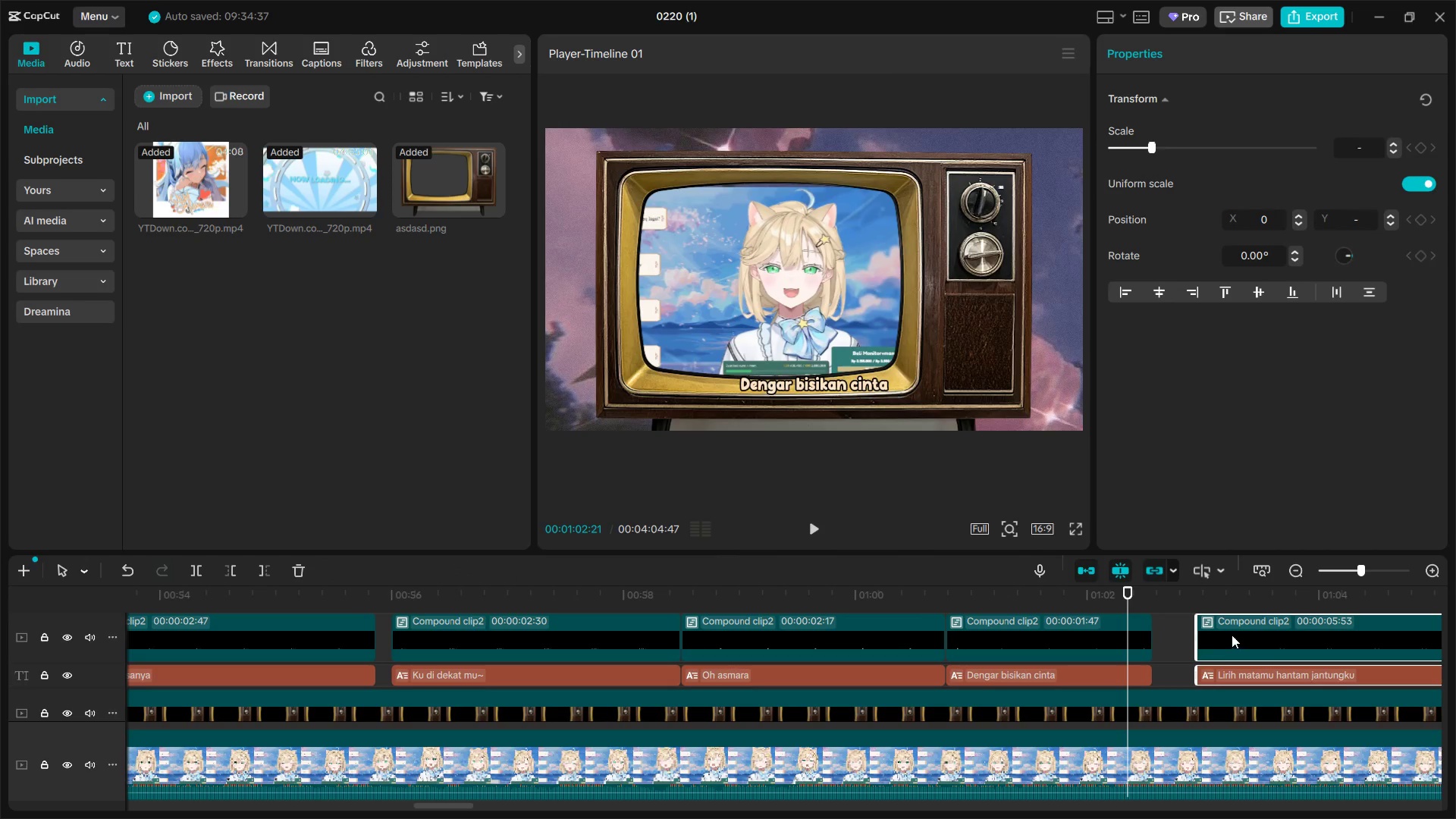 
left_click_drag(start_coordinate=[1232, 635], to_coordinate=[1191, 638])
 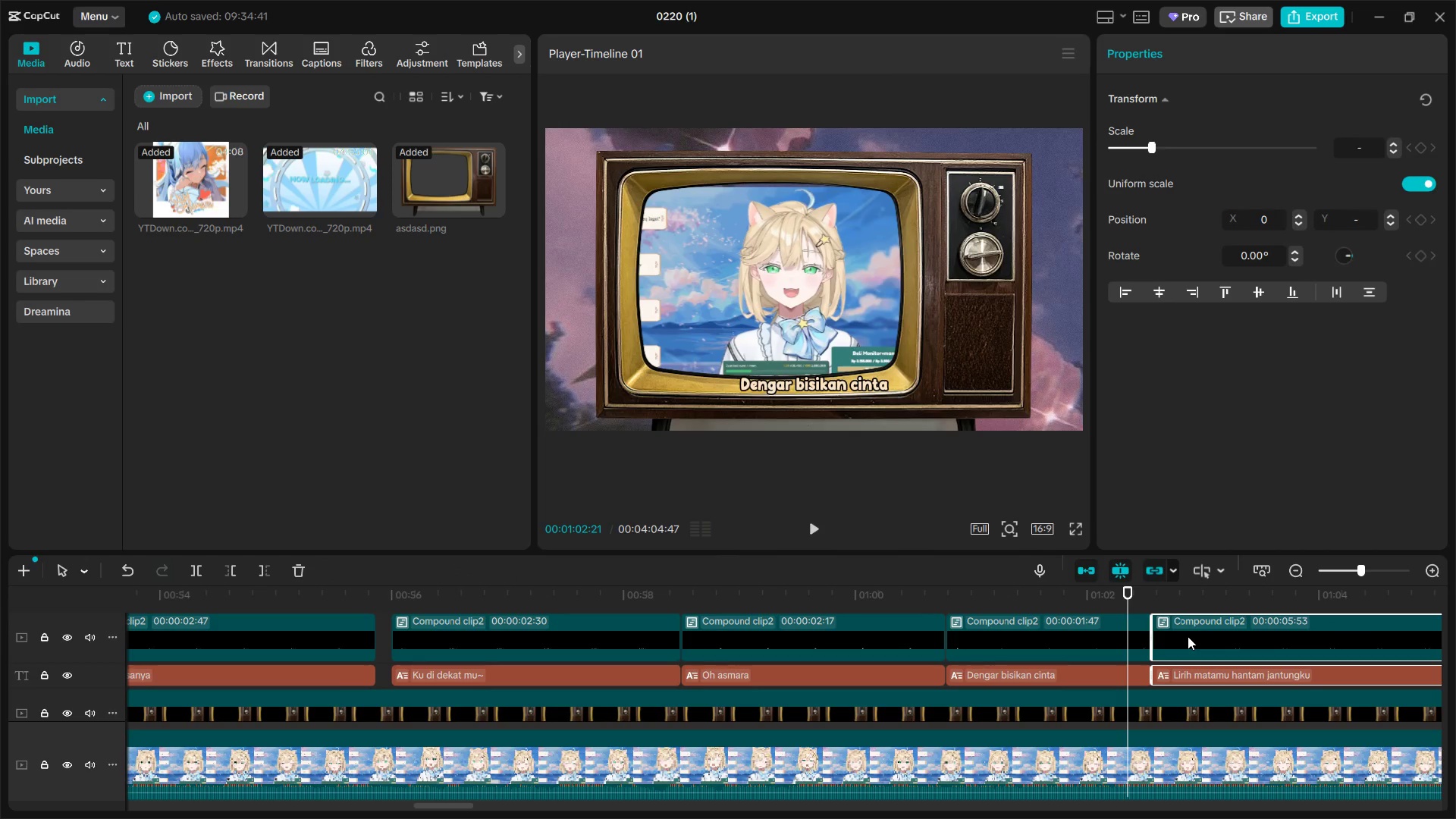 
key(Space)
 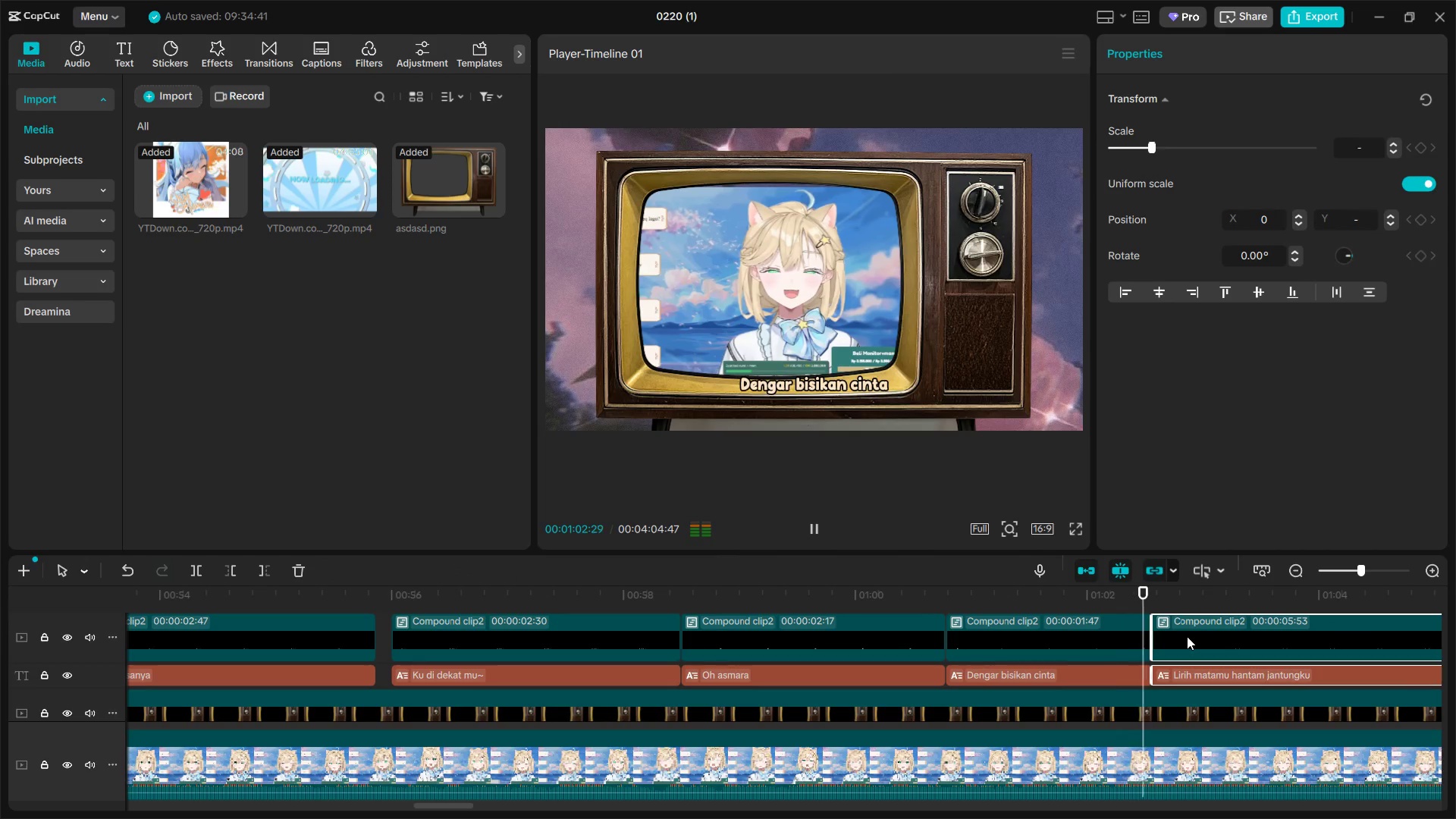 
key(Space)
 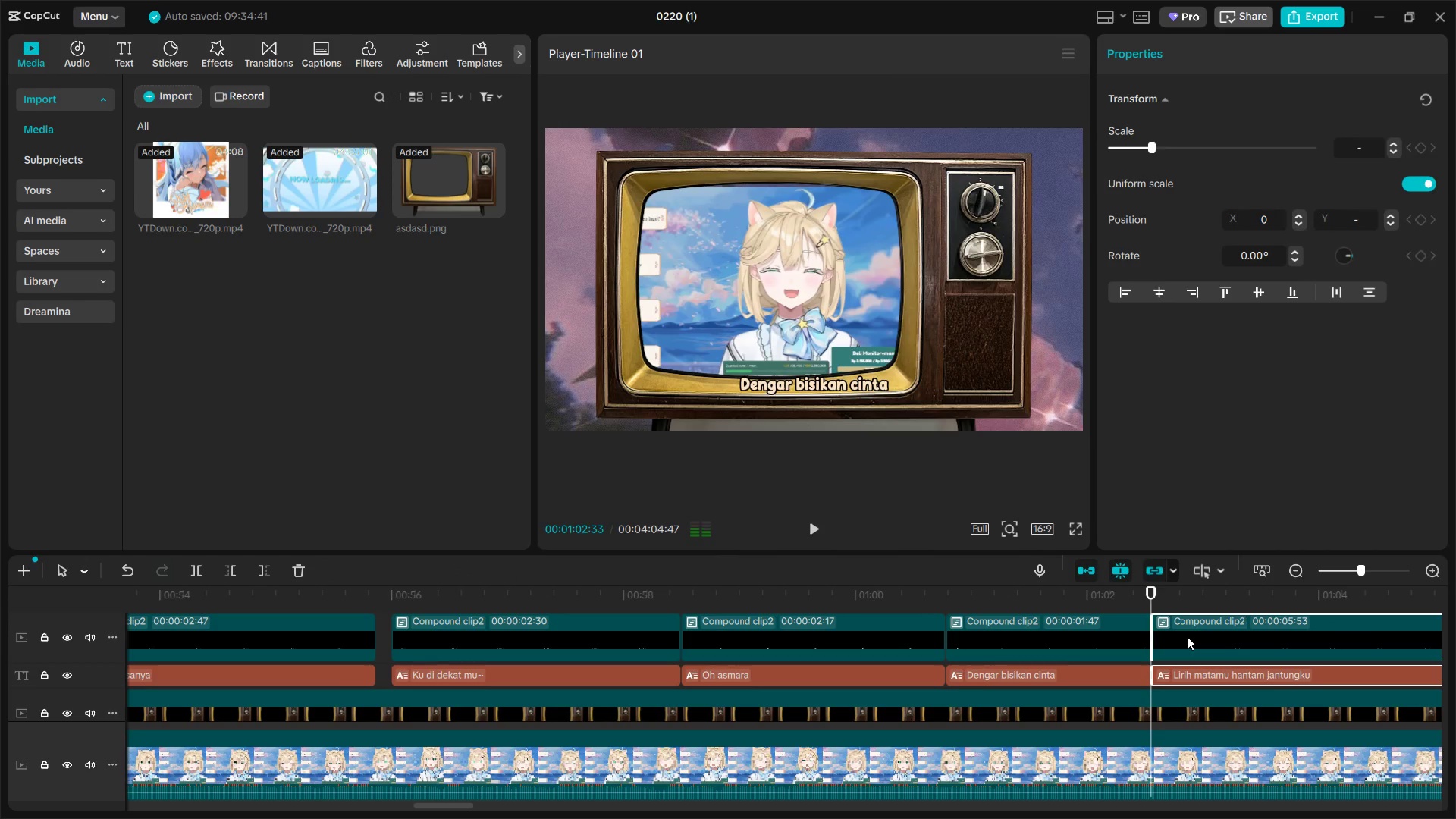 
key(Space)
 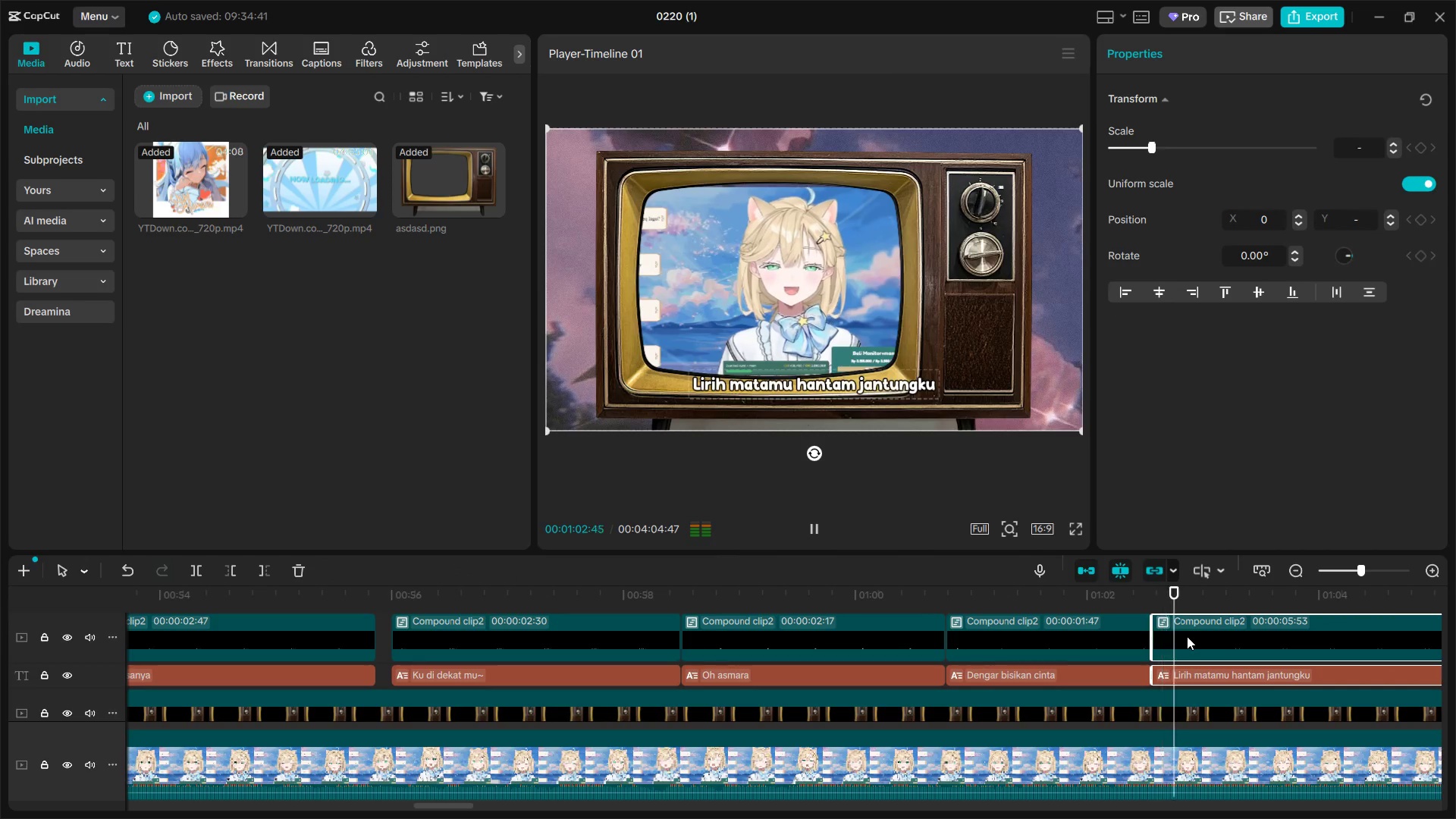 
key(Space)
 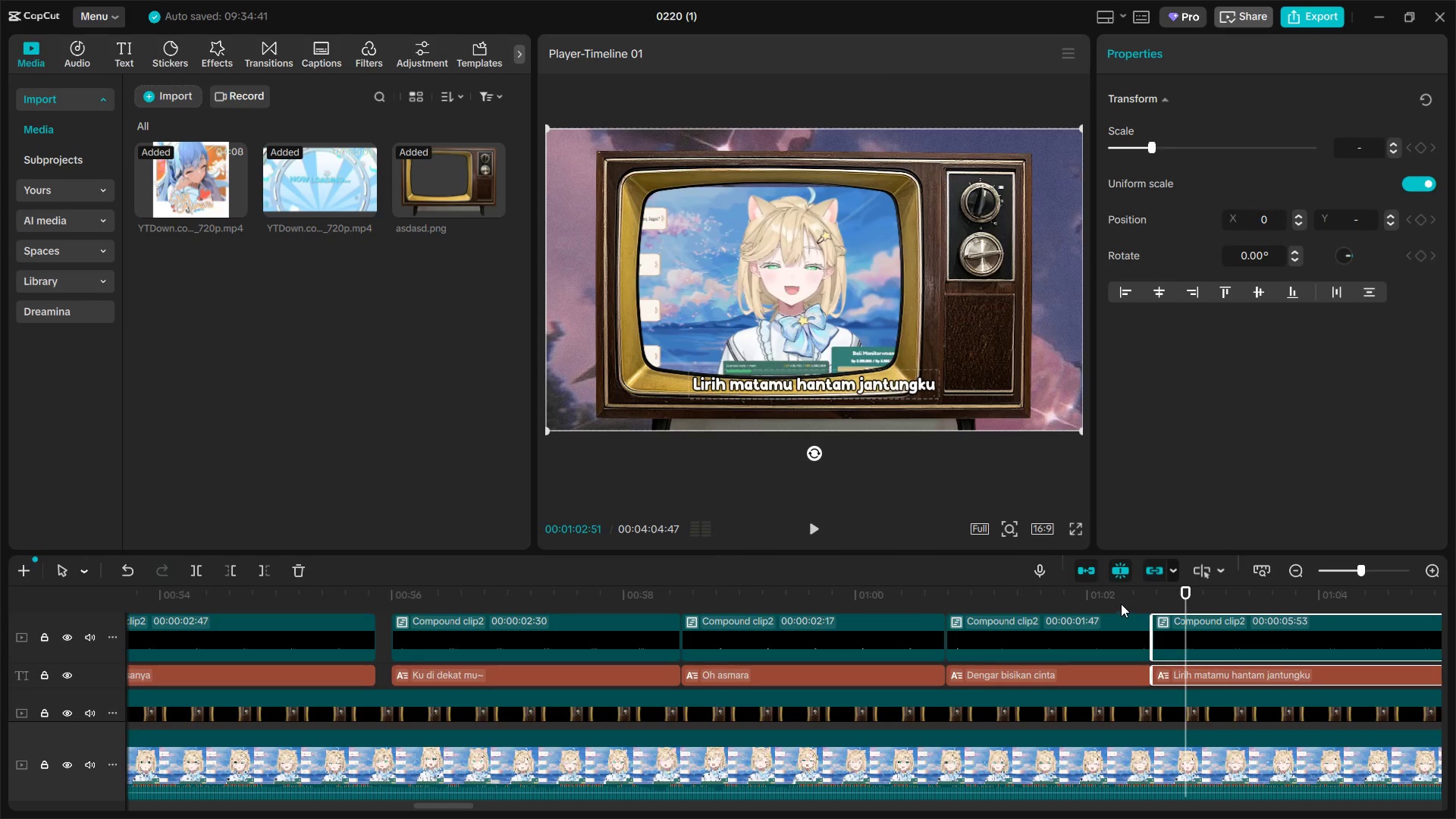 
left_click([1122, 604])
 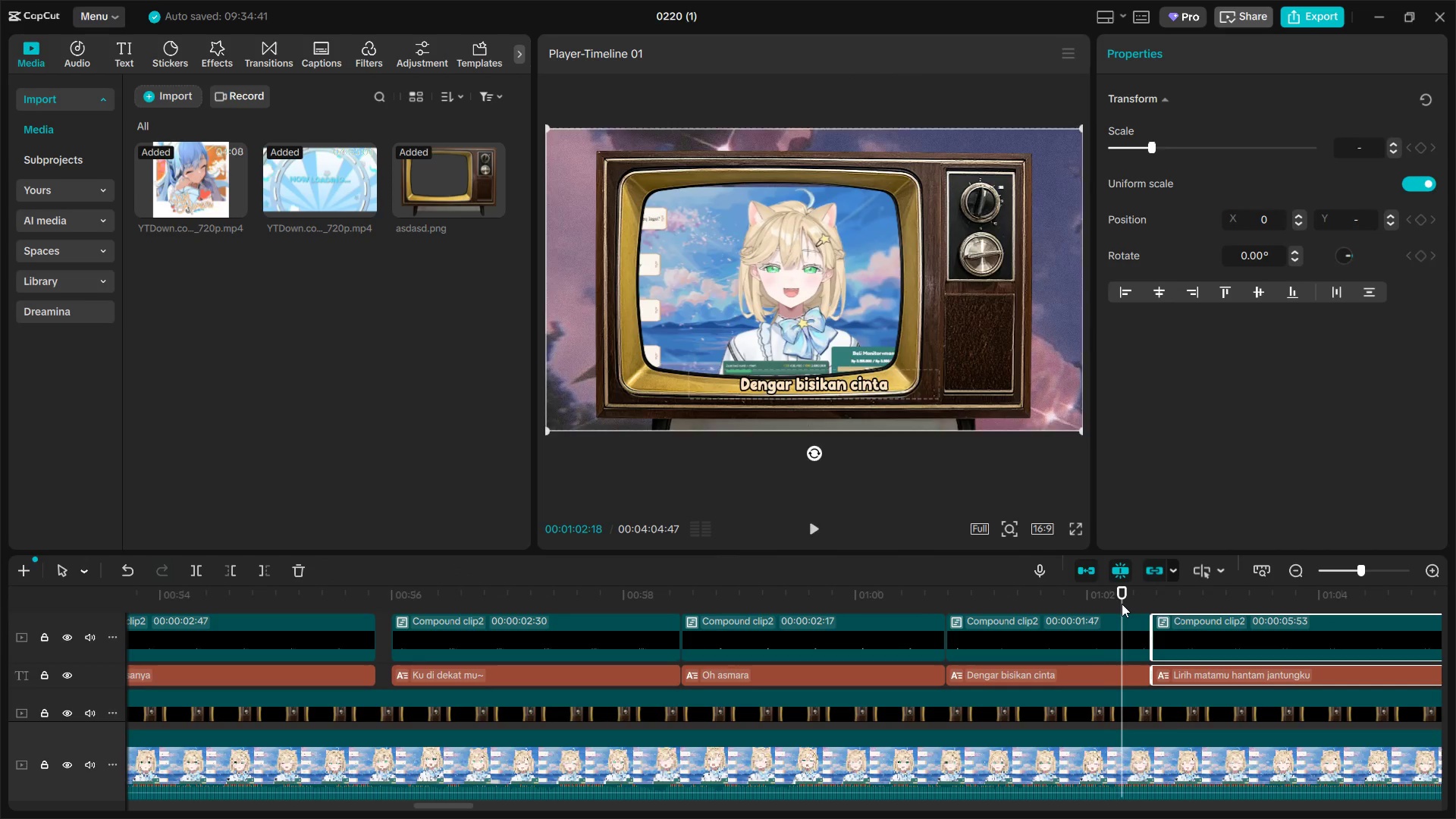 
key(Space)
 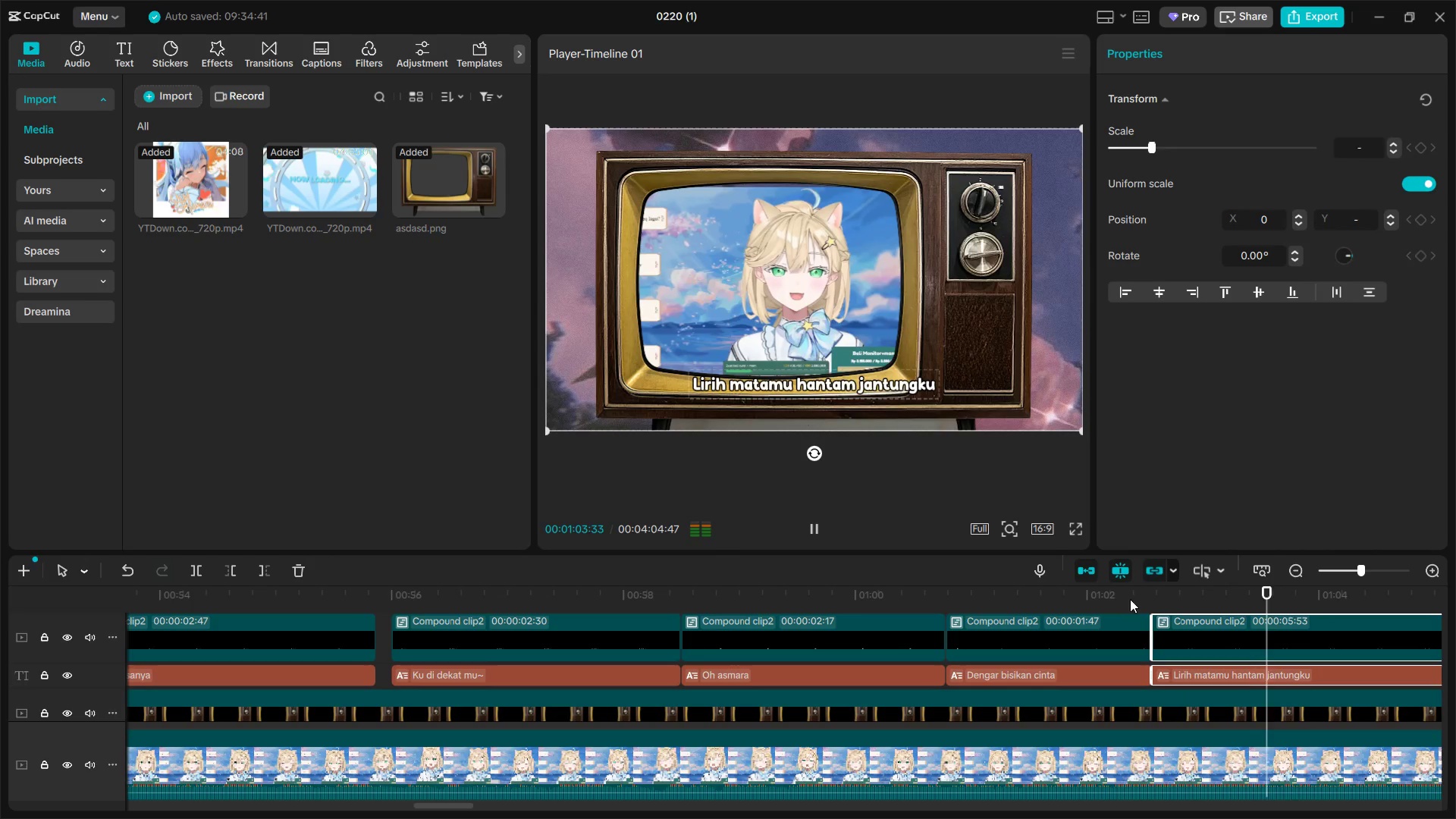 
key(Space)
 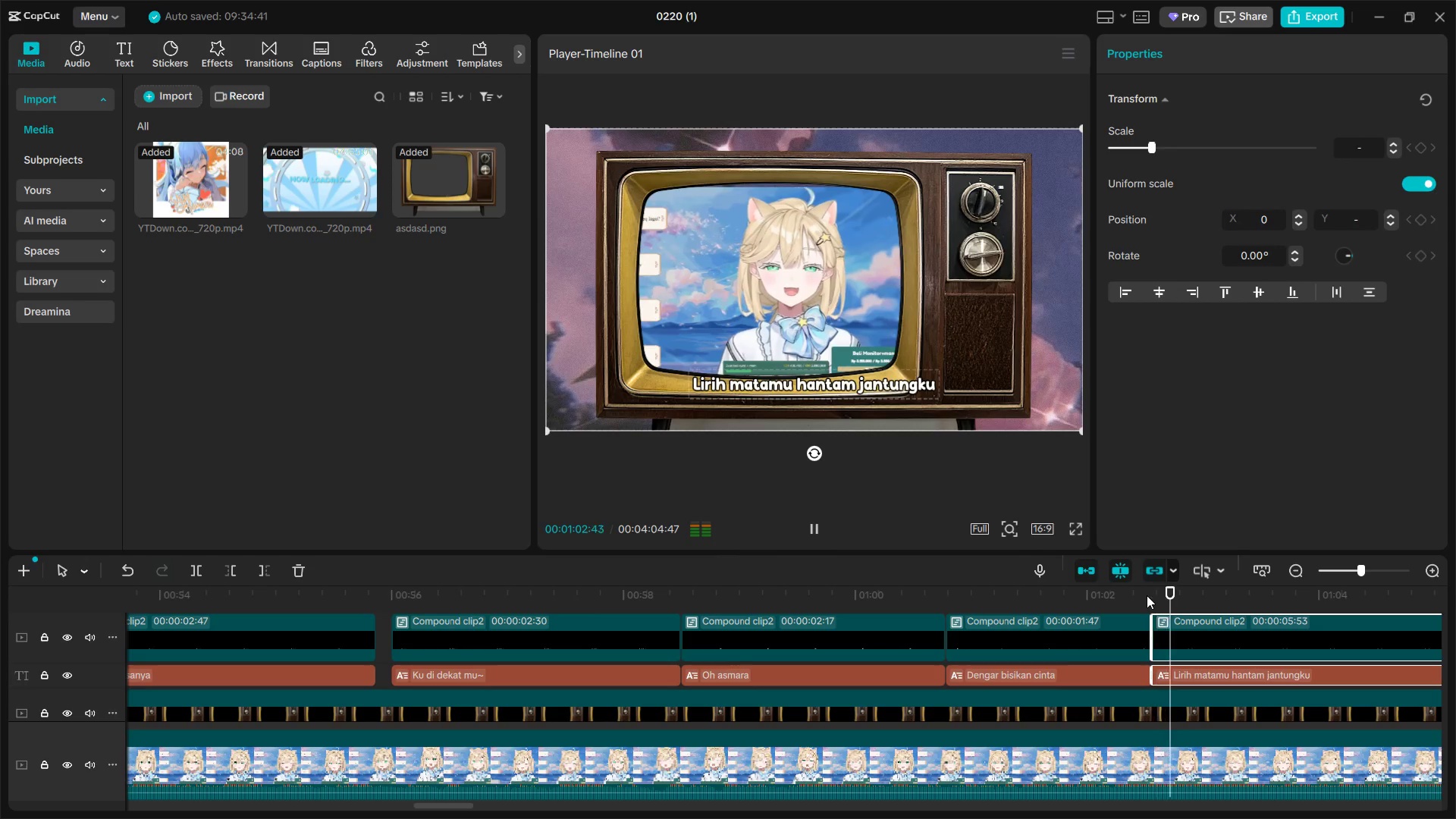 
key(Space)
 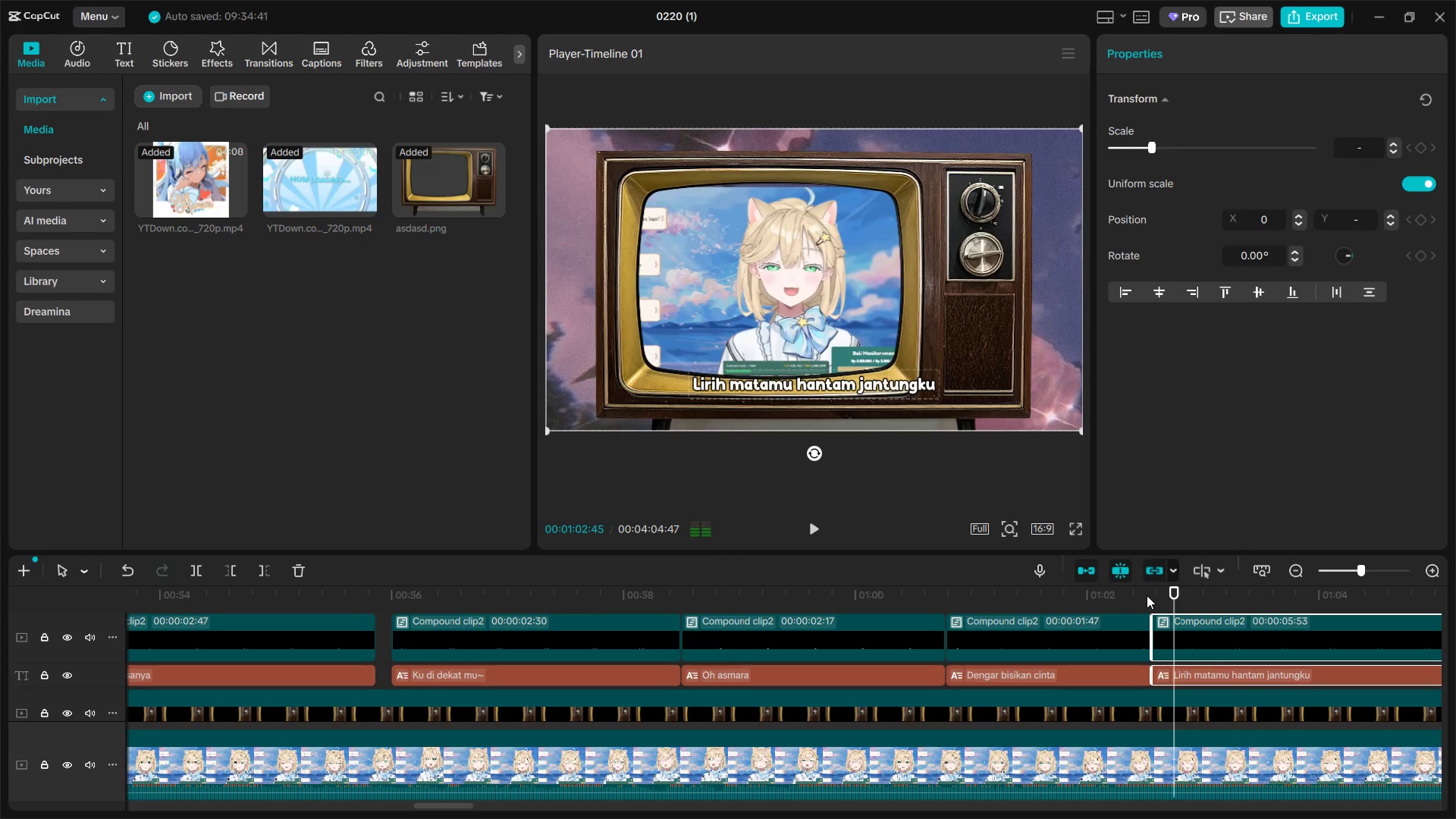 
double_click([1147, 595])
 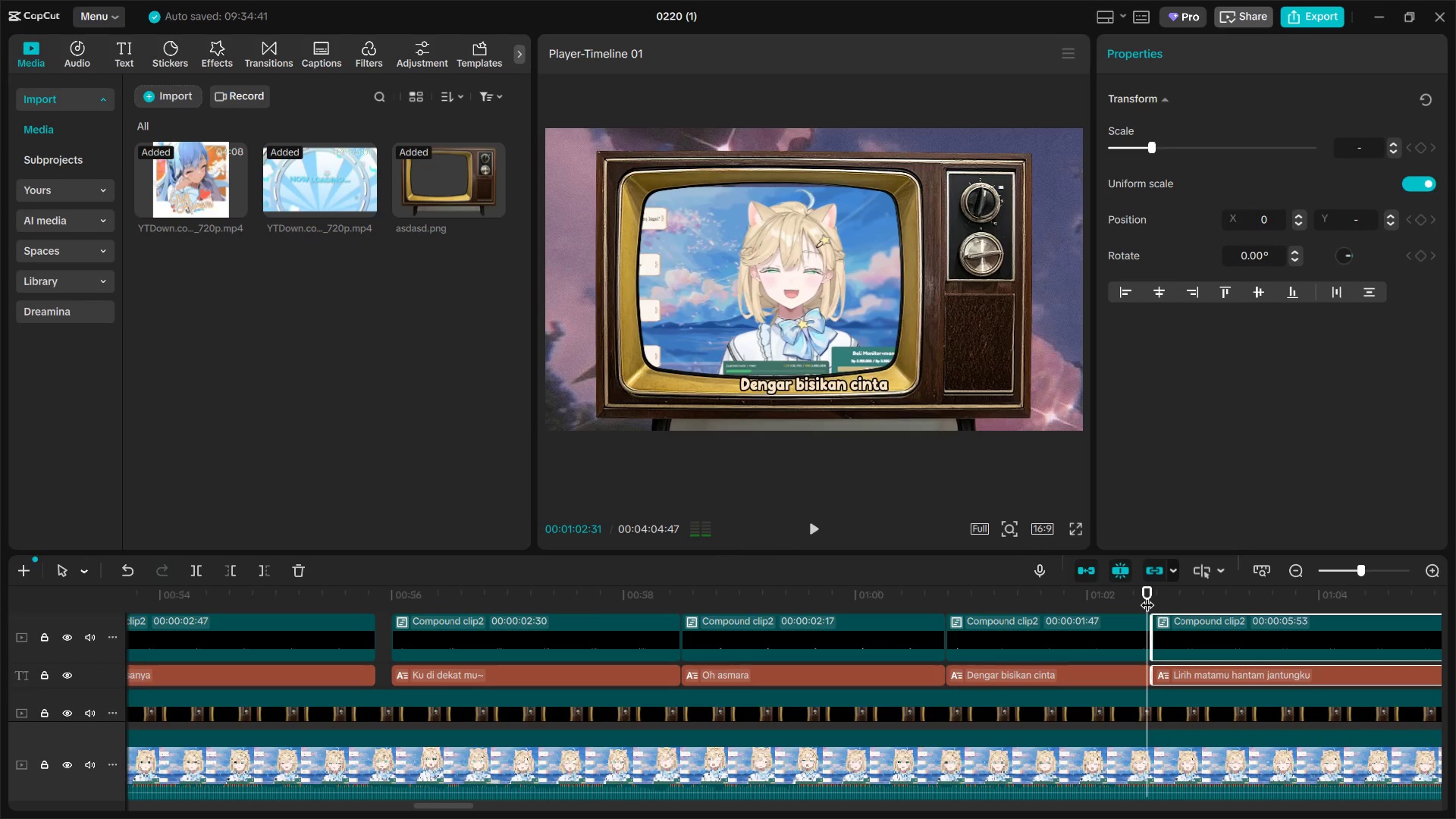 
key(Space)
 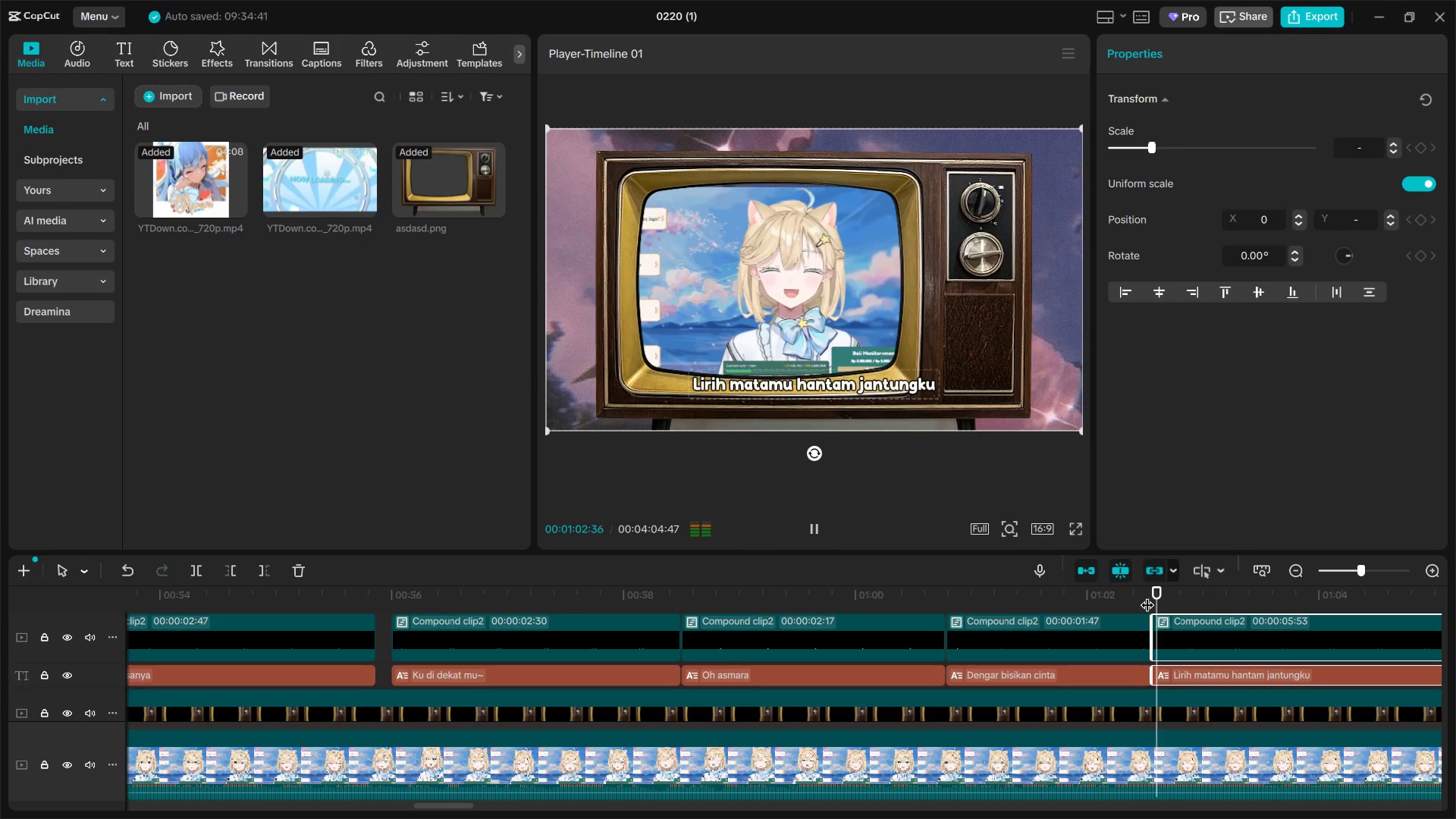 
key(Space)
 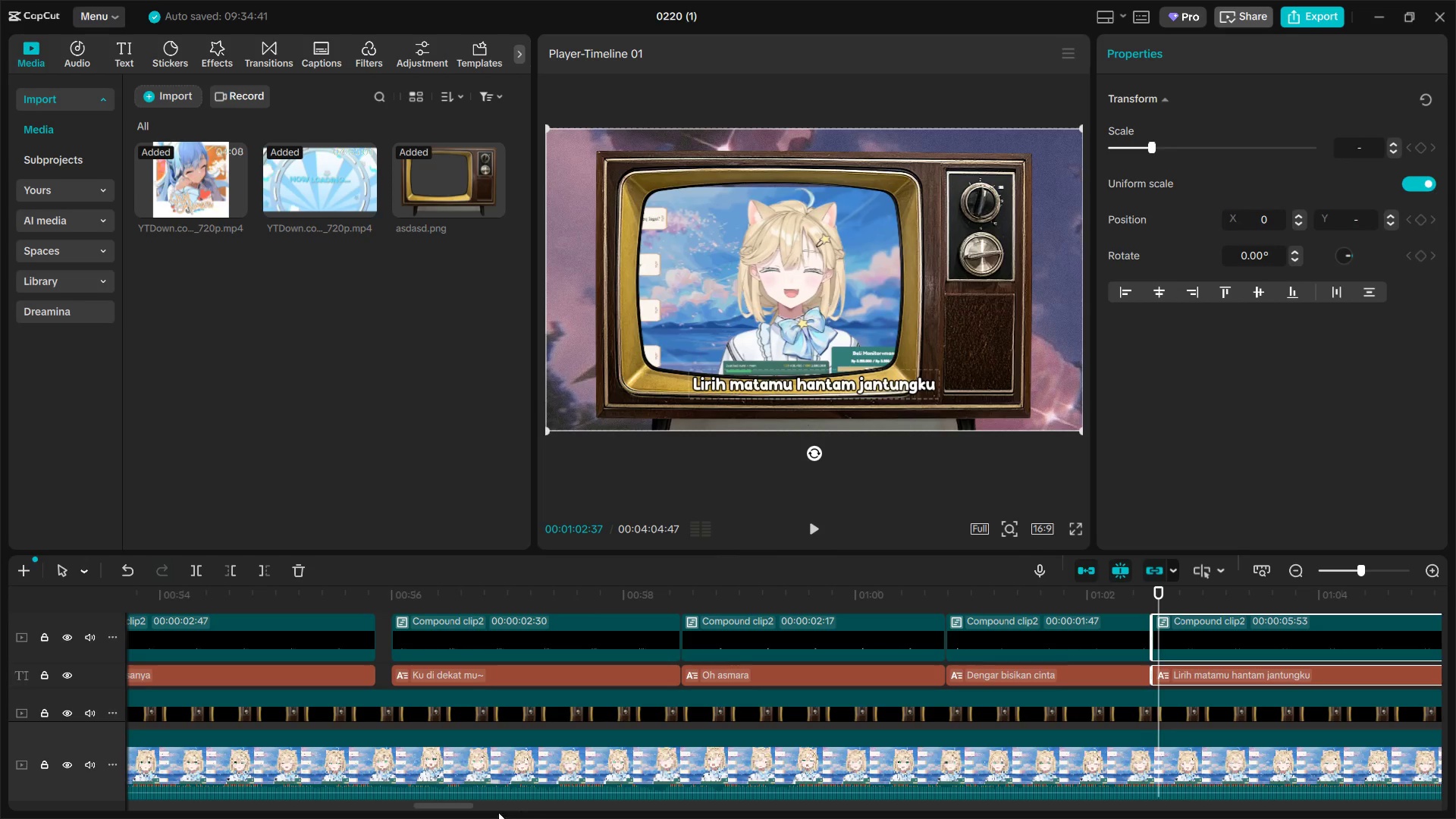 
left_click_drag(start_coordinate=[456, 804], to_coordinate=[482, 817])
 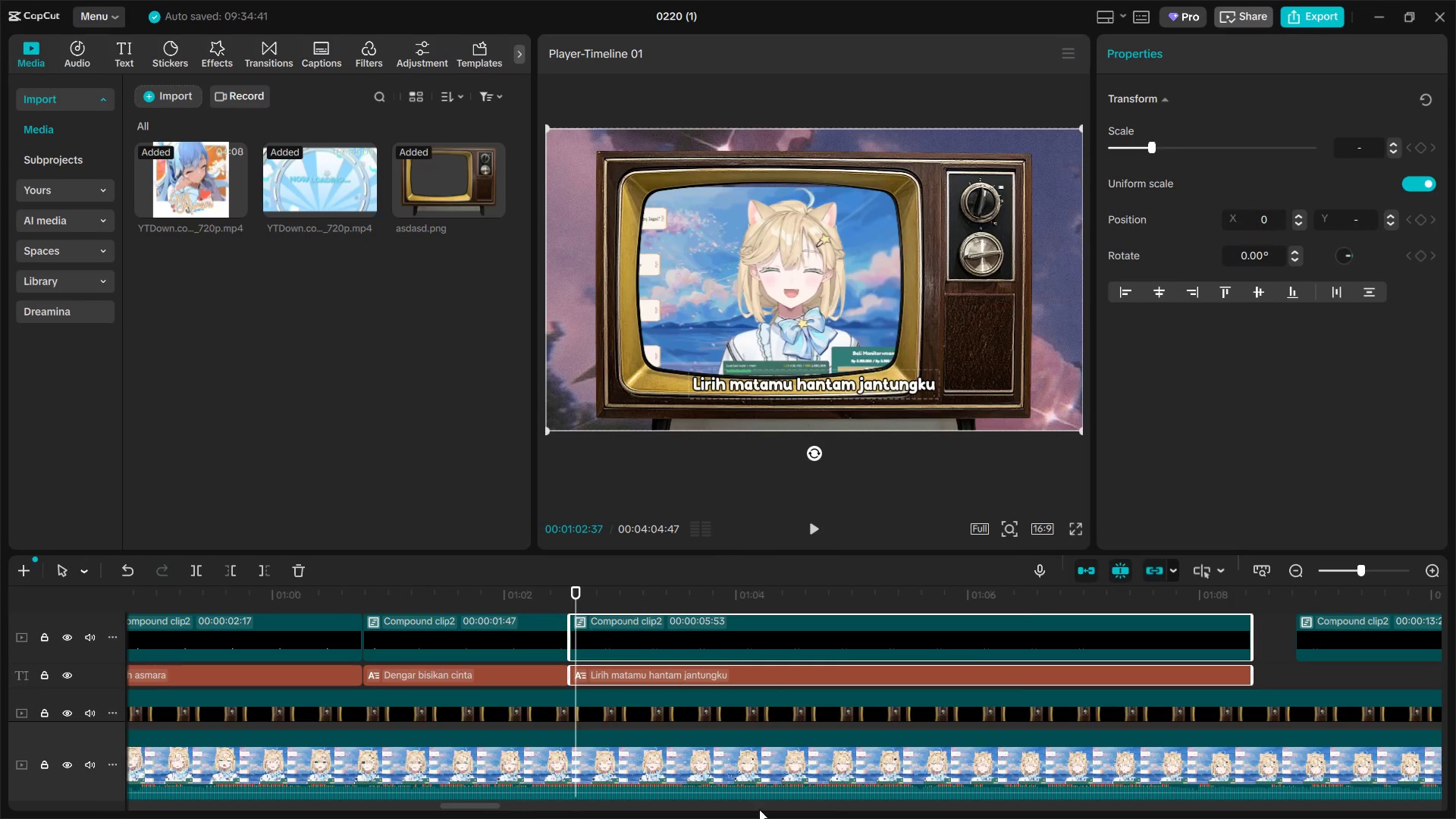 
hold_key(key=ControlLeft, duration=1.34)
scroll: coordinate [915, 741], scroll_direction: none, amount: 0.0
 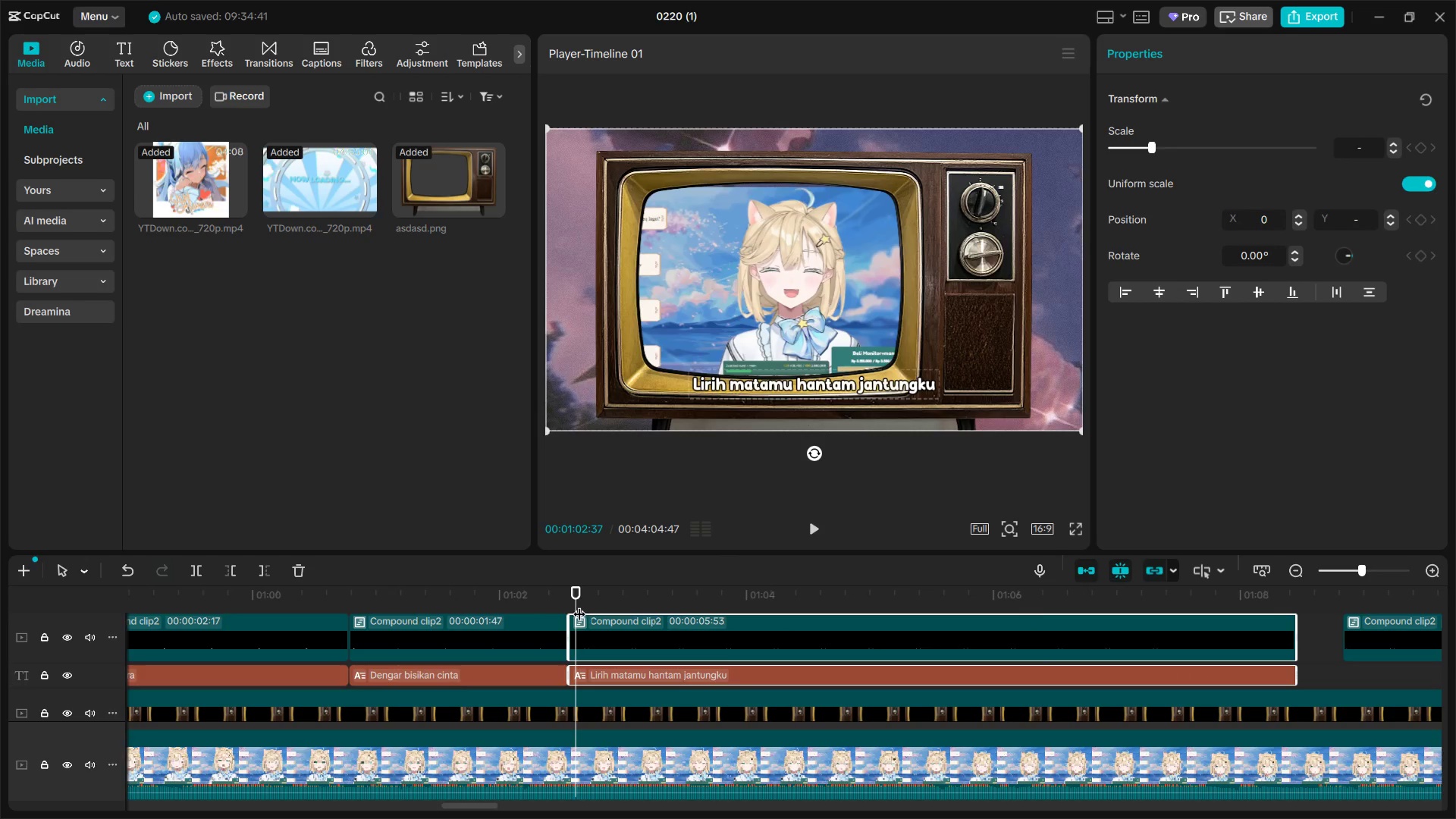 
left_click_drag(start_coordinate=[577, 603], to_coordinate=[573, 601])
 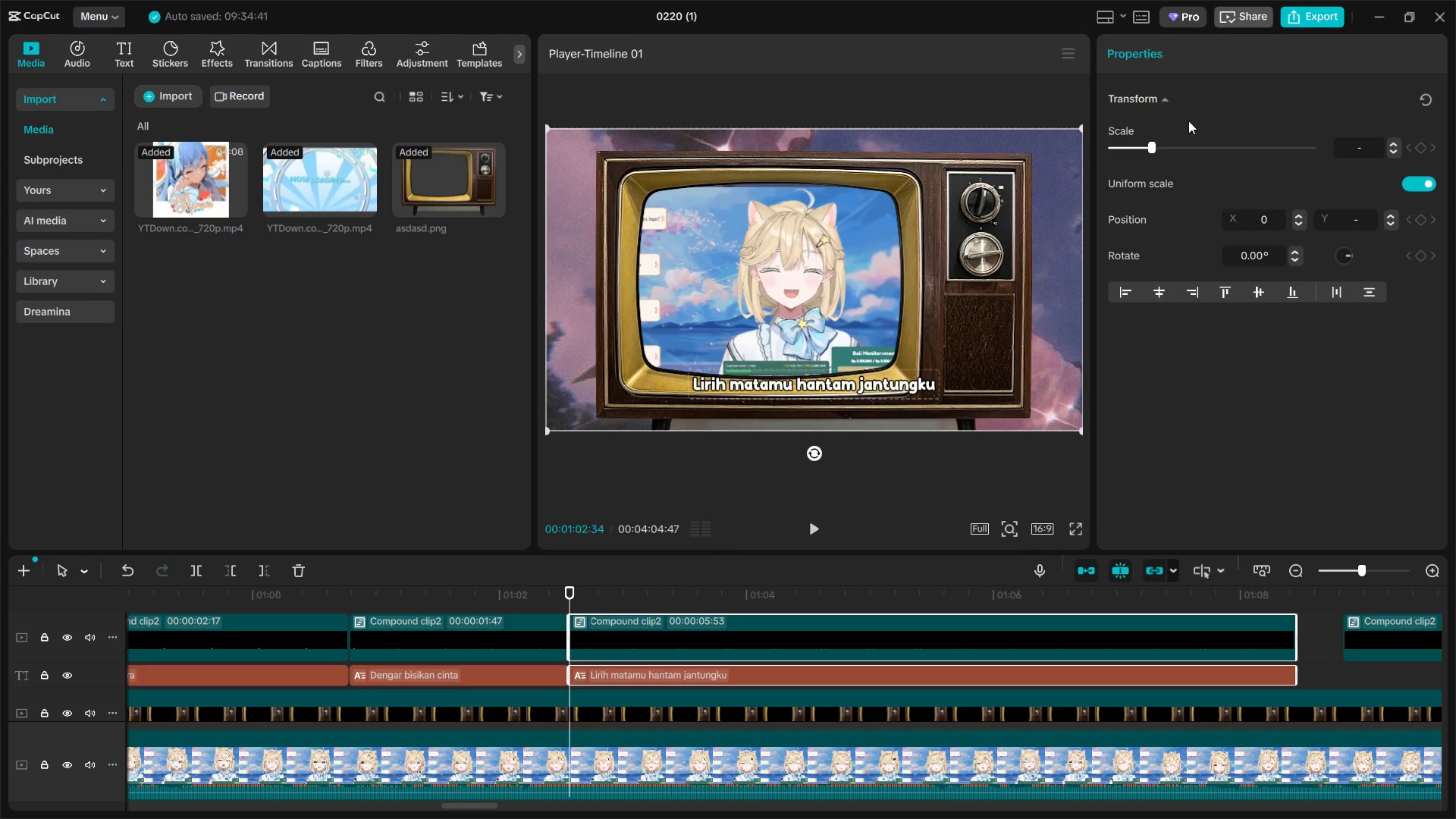 
left_click([664, 623])
 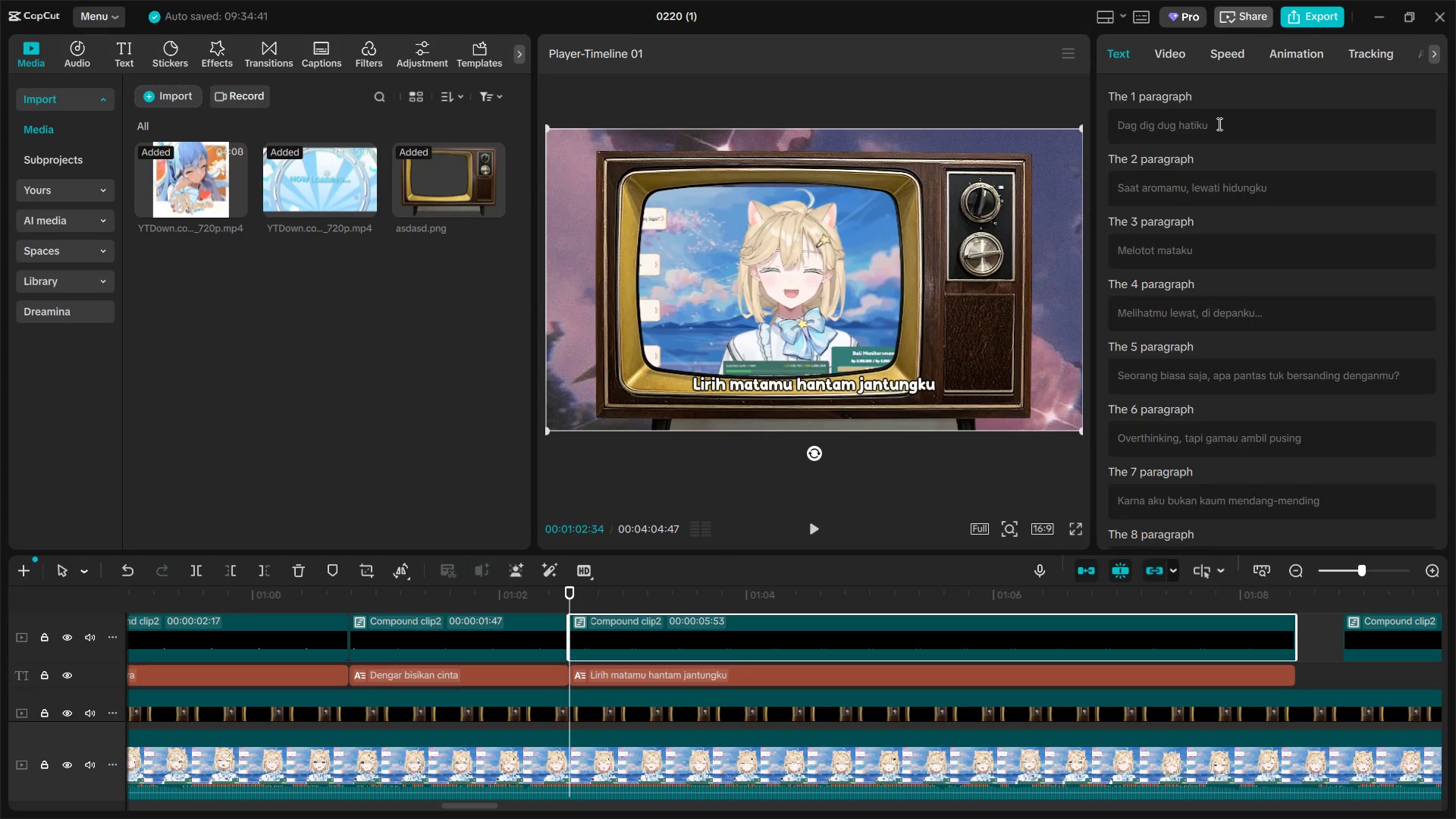 
left_click([1177, 61])
 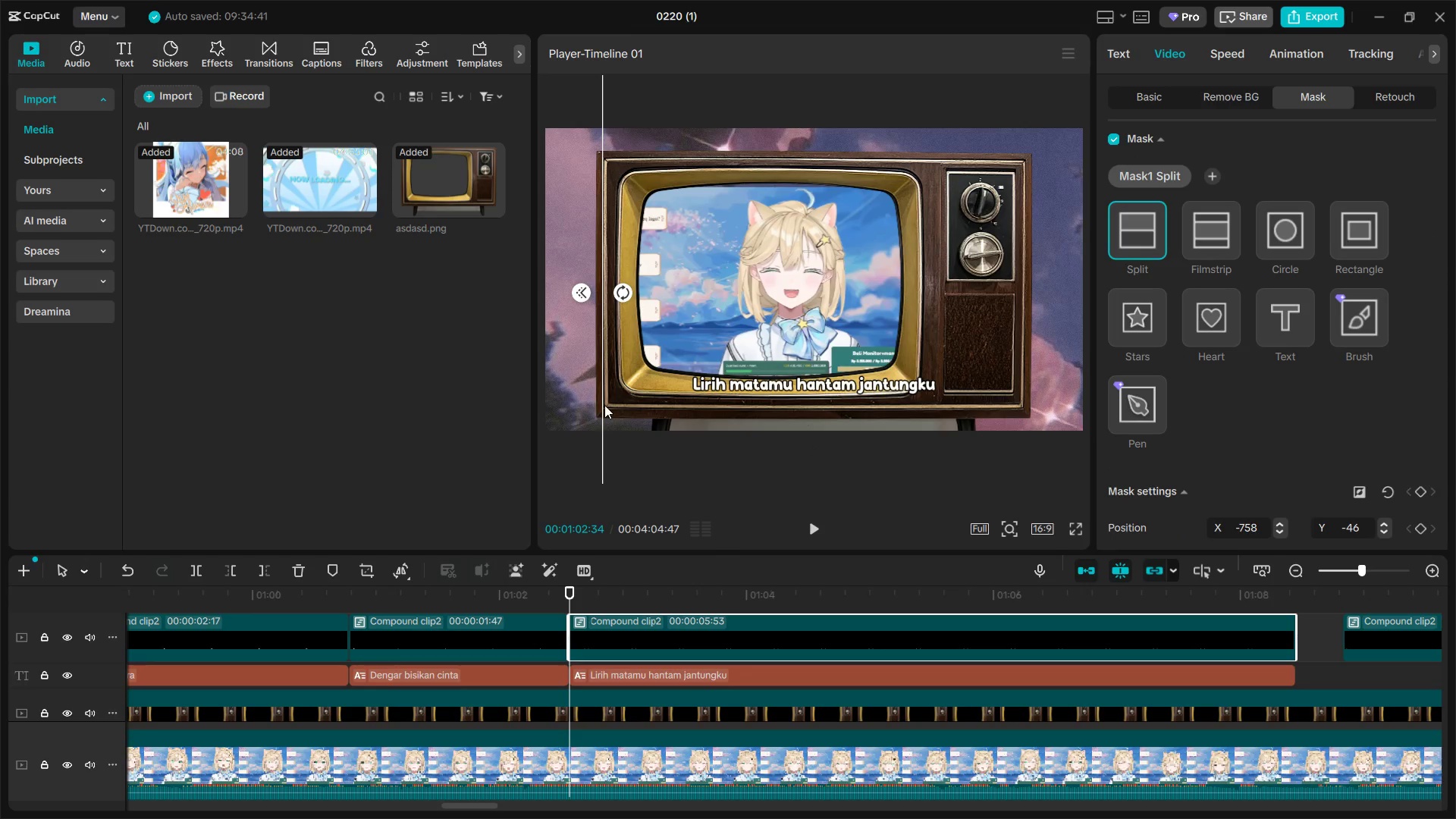 
left_click_drag(start_coordinate=[599, 393], to_coordinate=[681, 400])
 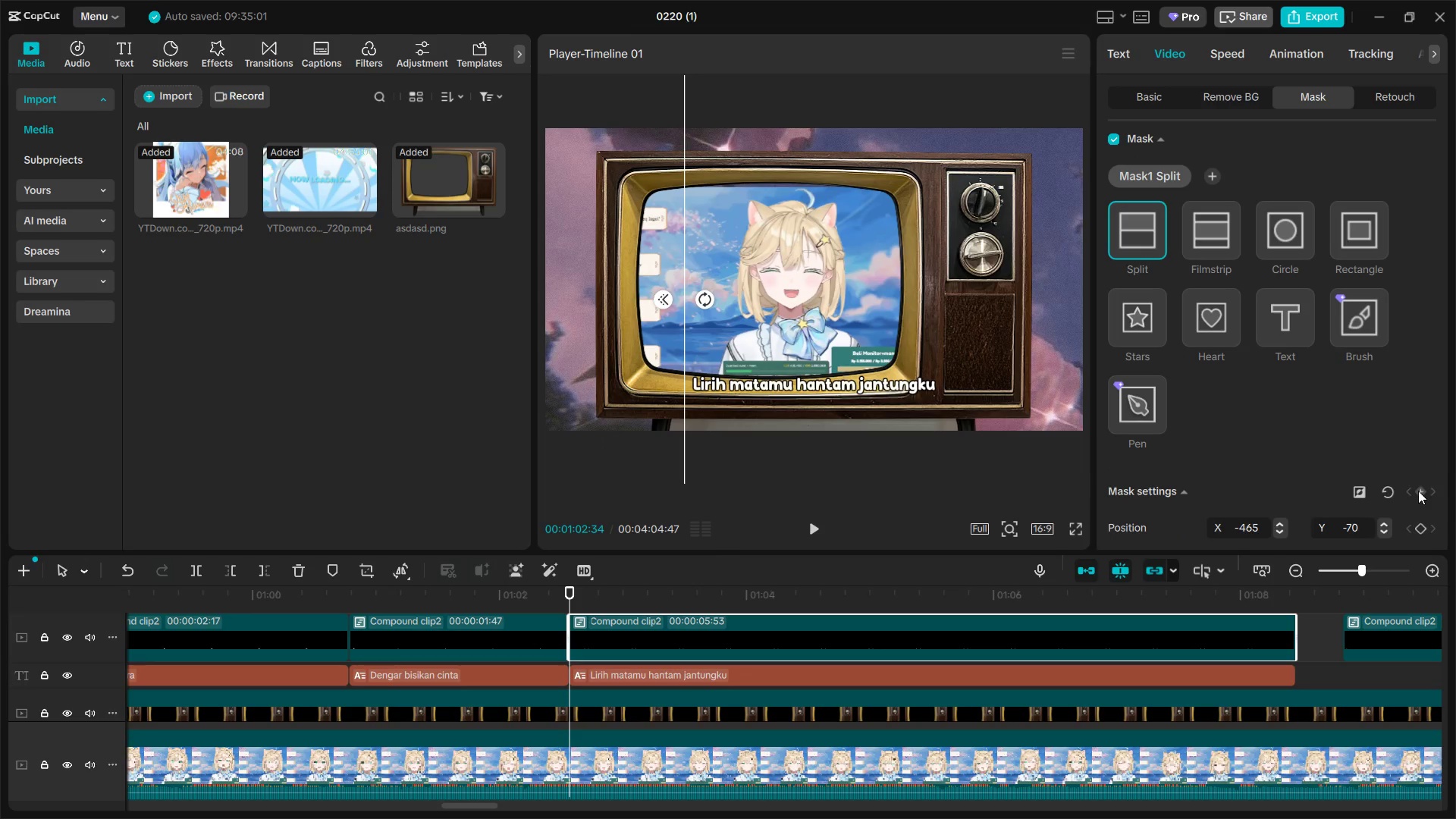 
left_click([1418, 491])
 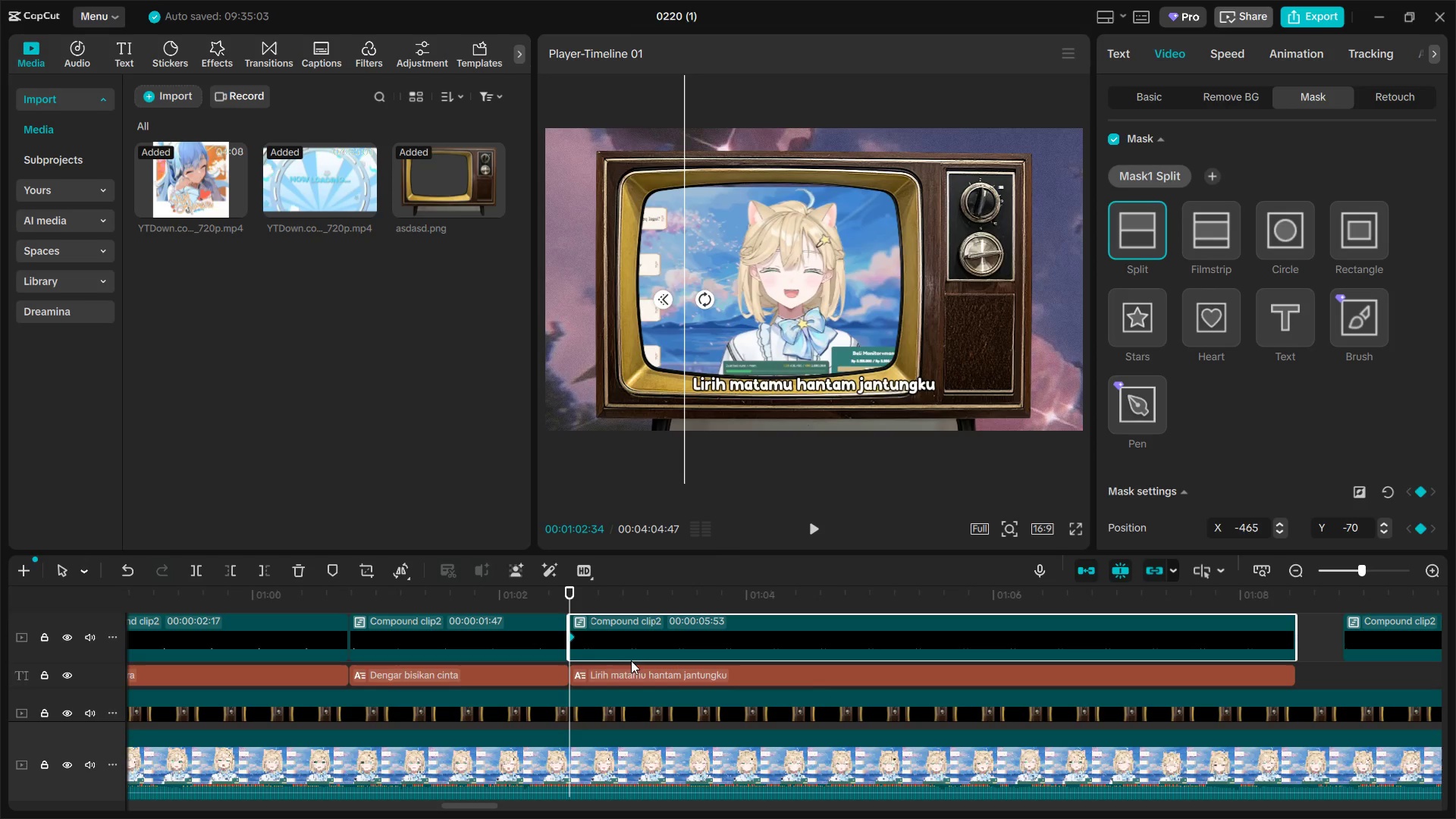 
key(Space)
 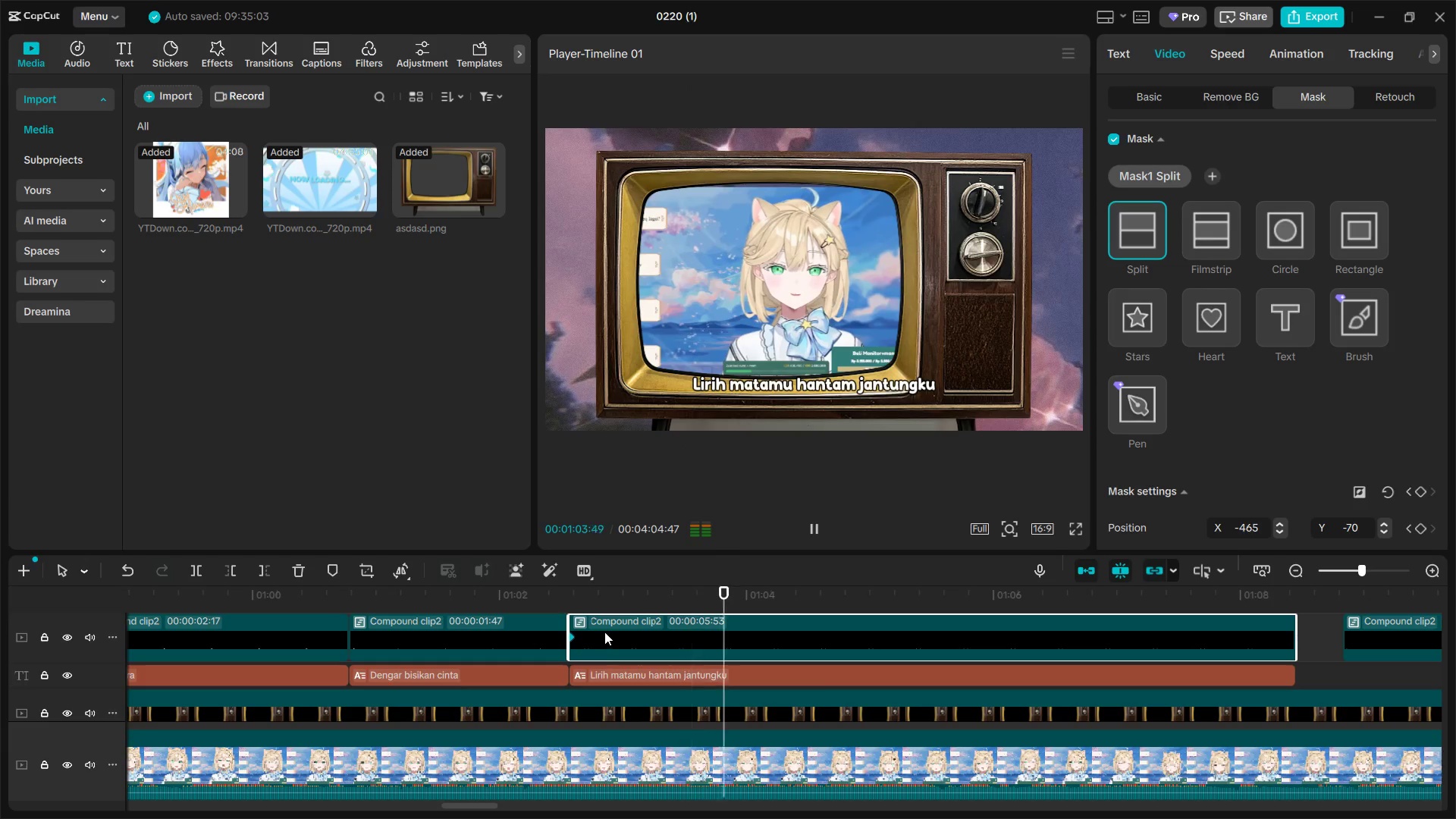 
key(Space)
 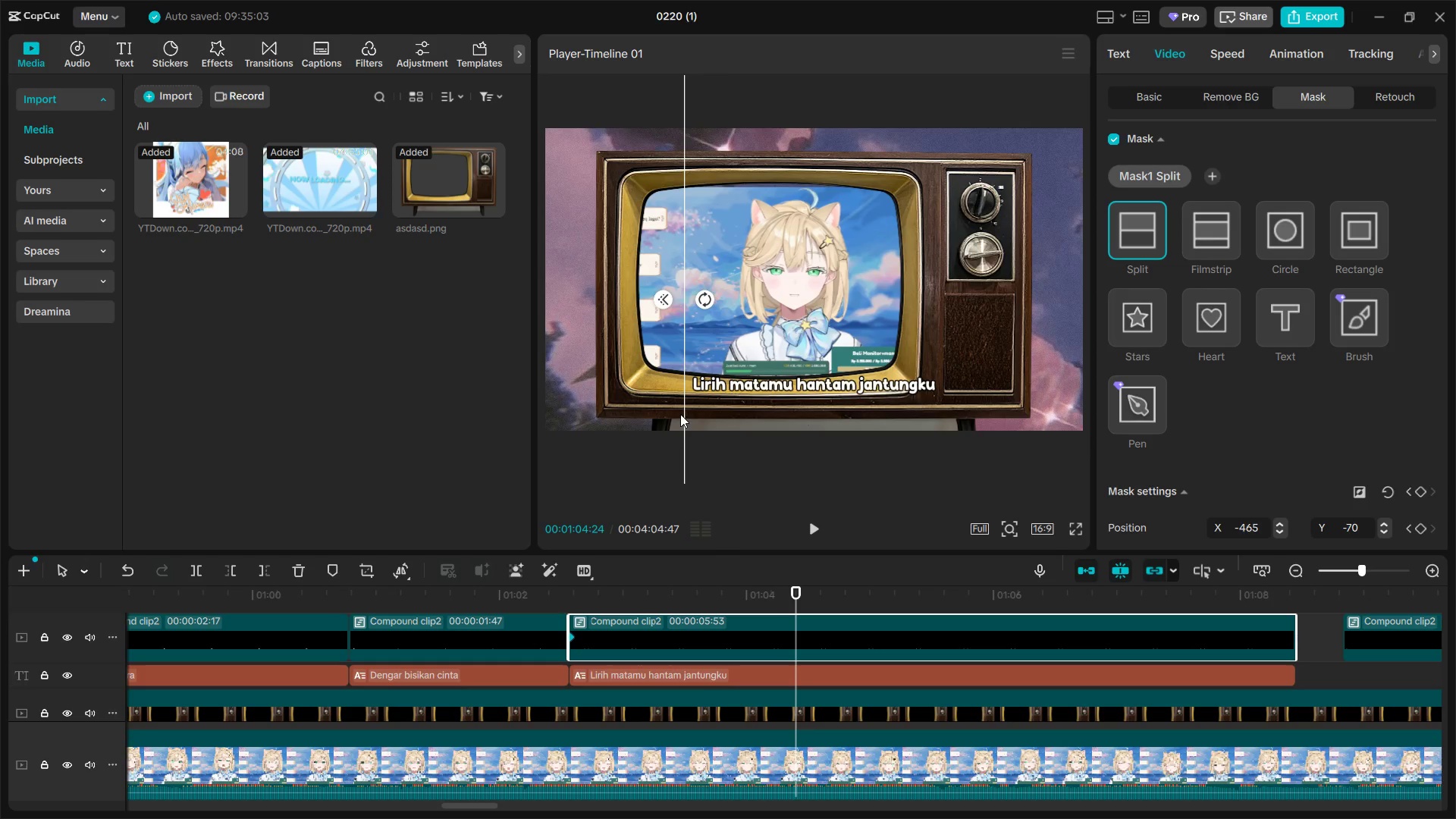 
left_click_drag(start_coordinate=[682, 414], to_coordinate=[792, 433])
 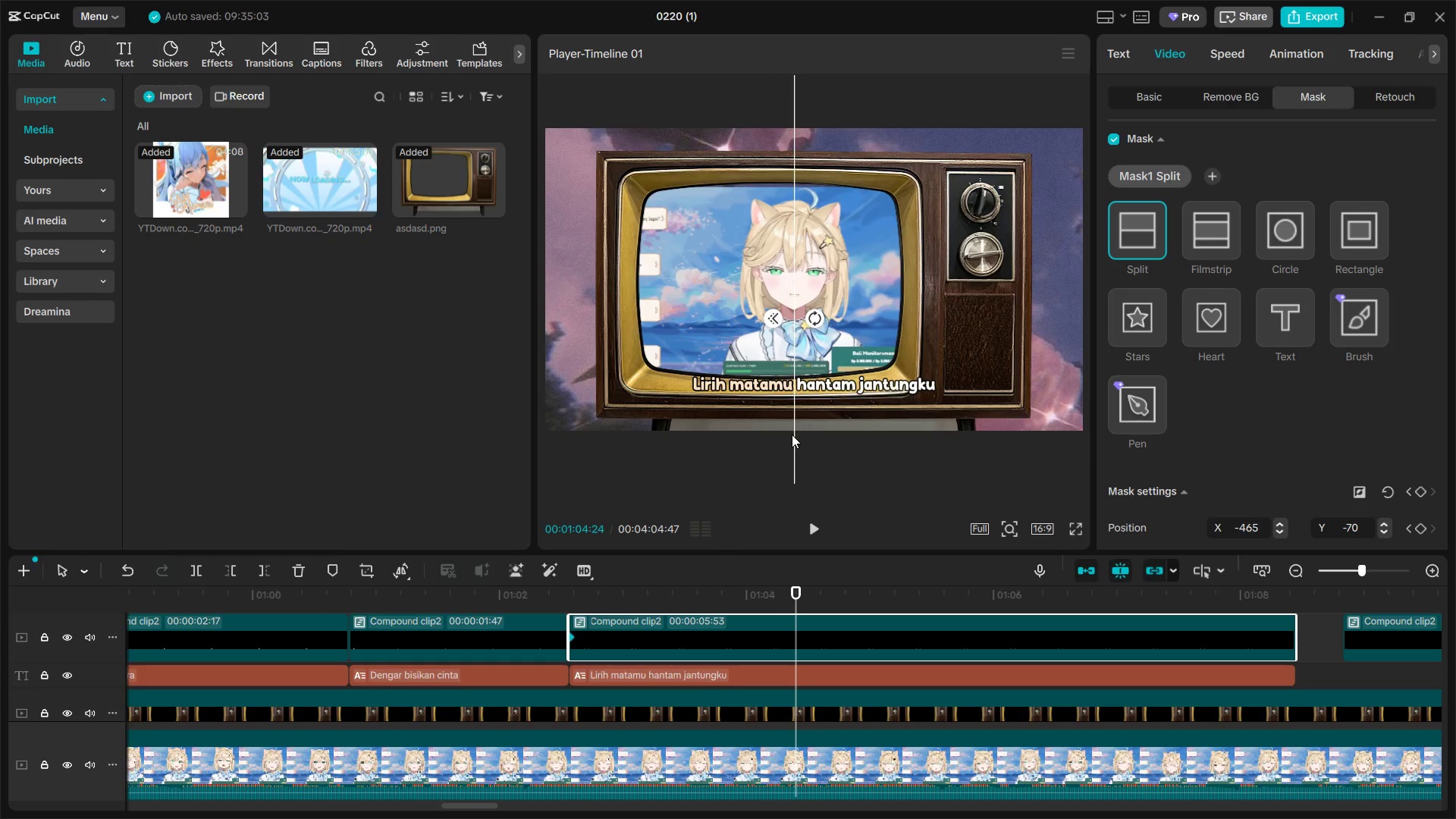 
key(Space)
 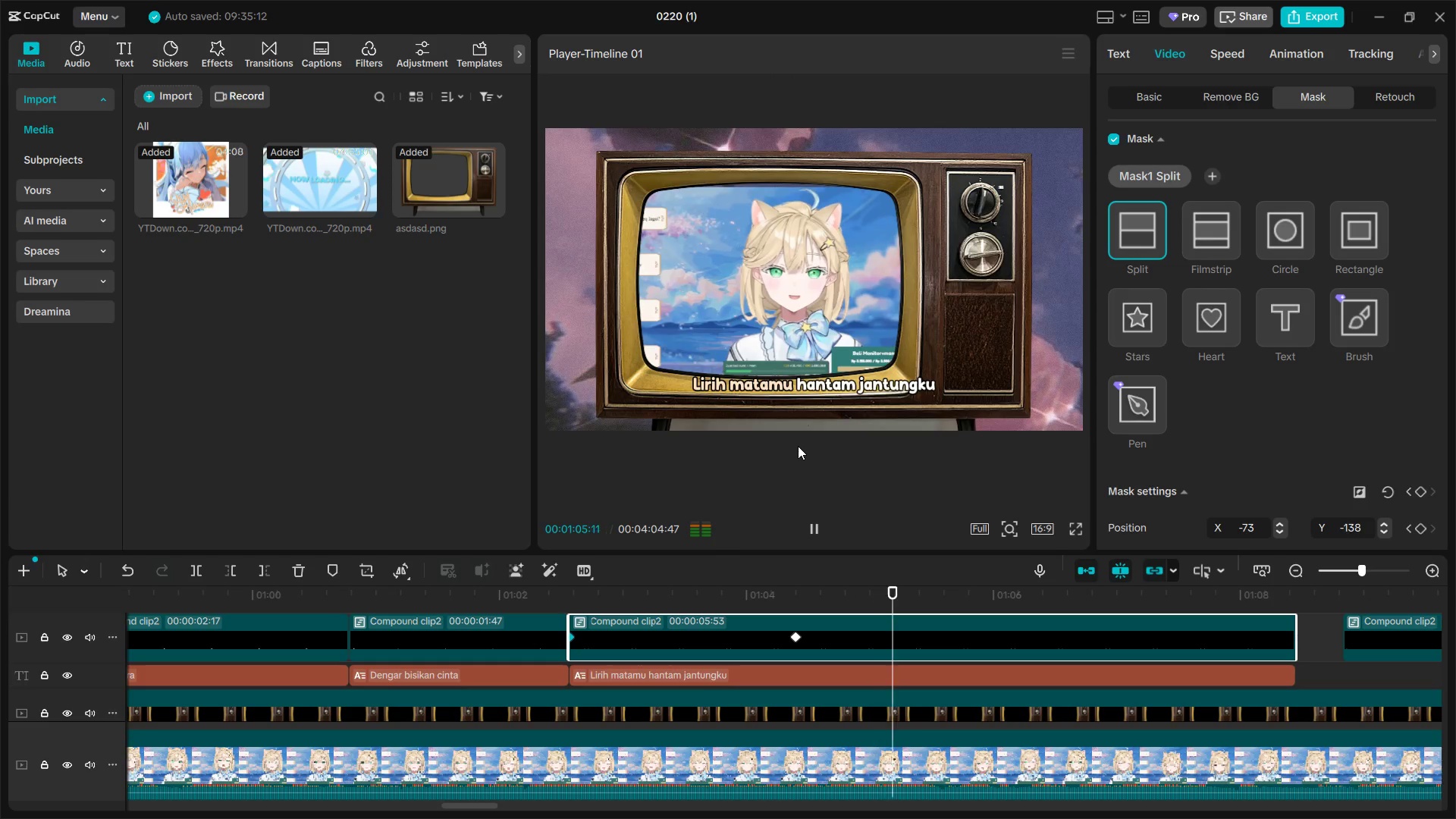 
key(Space)
 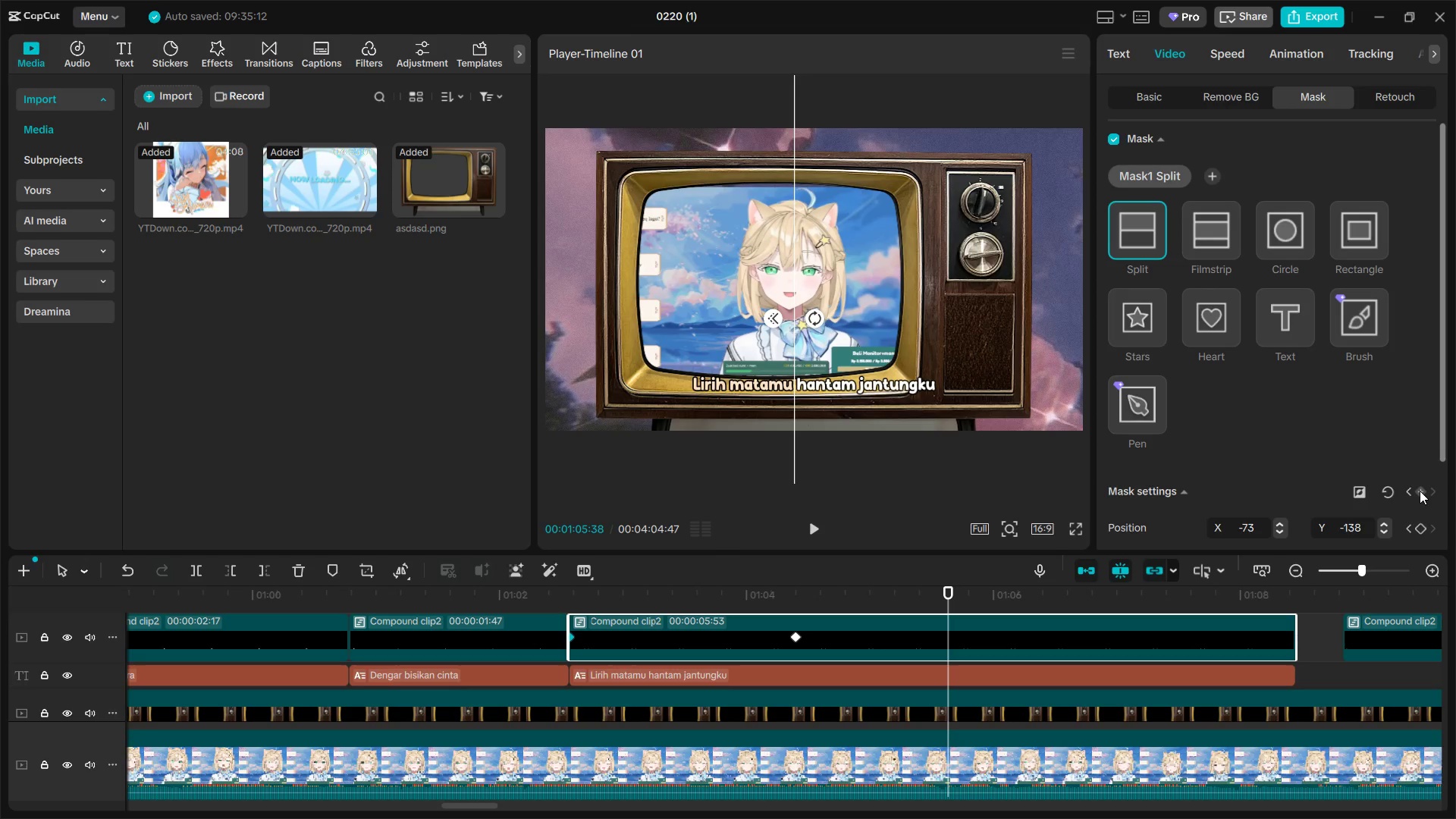 
key(Space)
 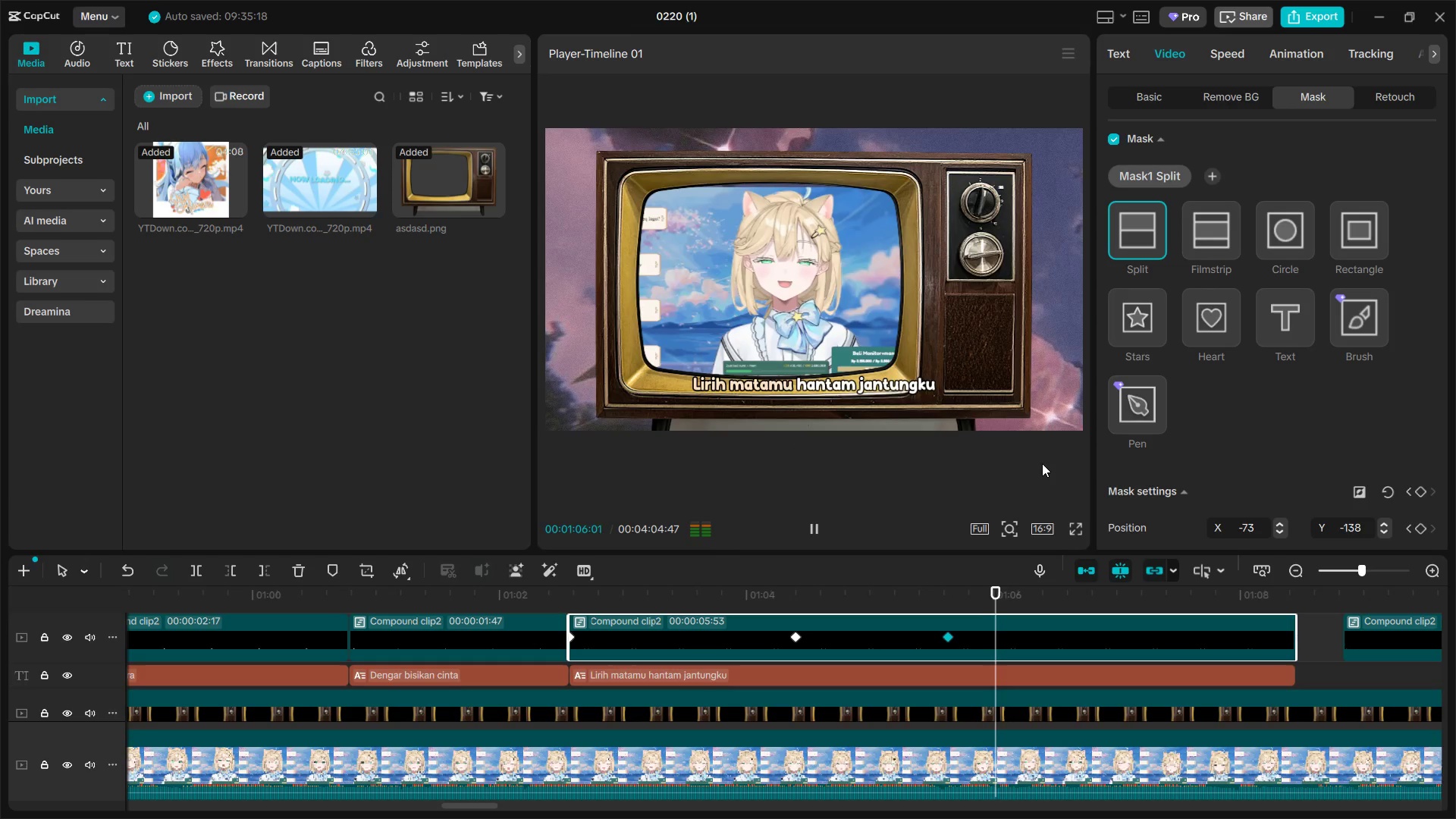 
key(Space)
 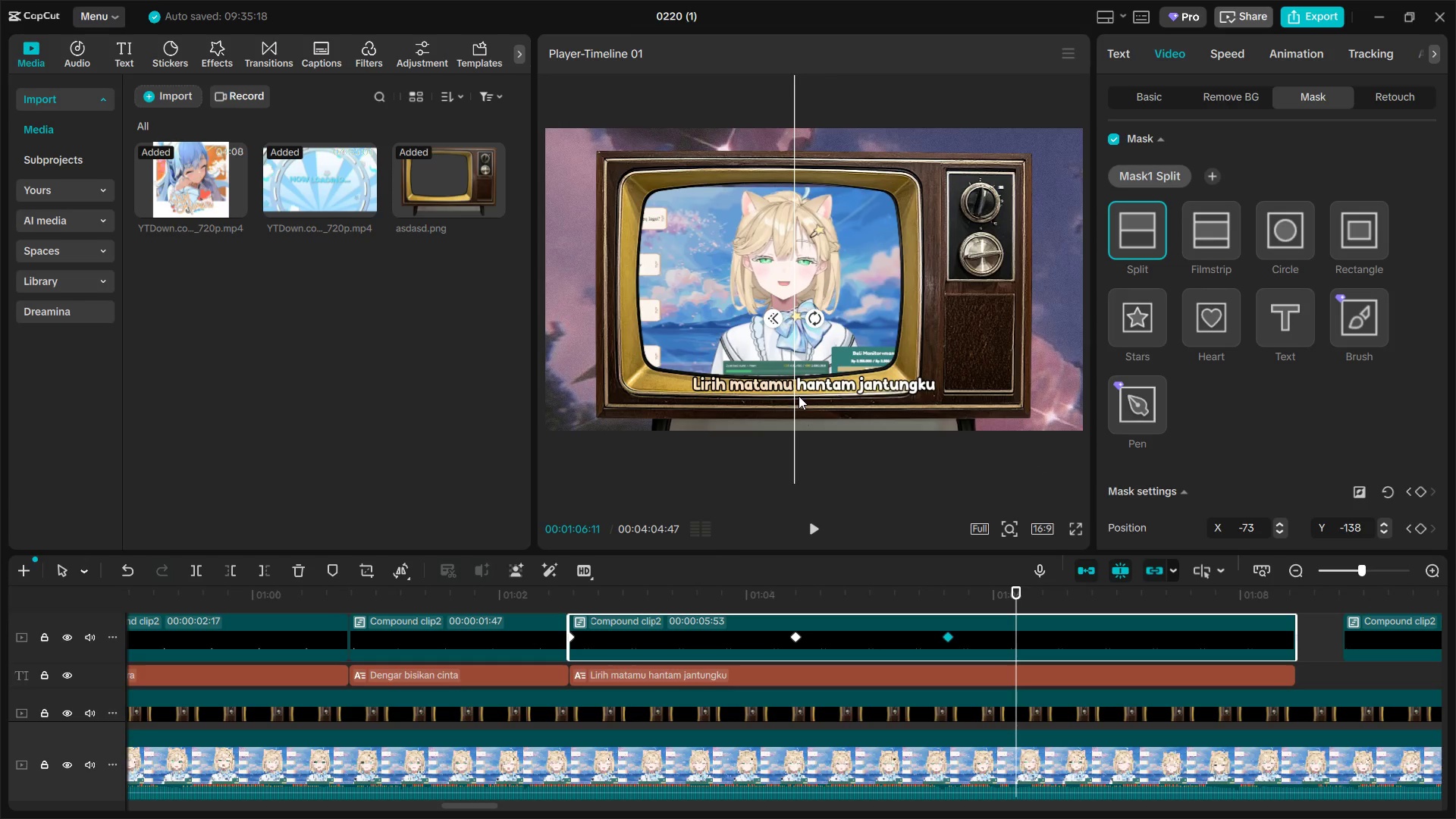 
left_click_drag(start_coordinate=[796, 401], to_coordinate=[860, 411])
 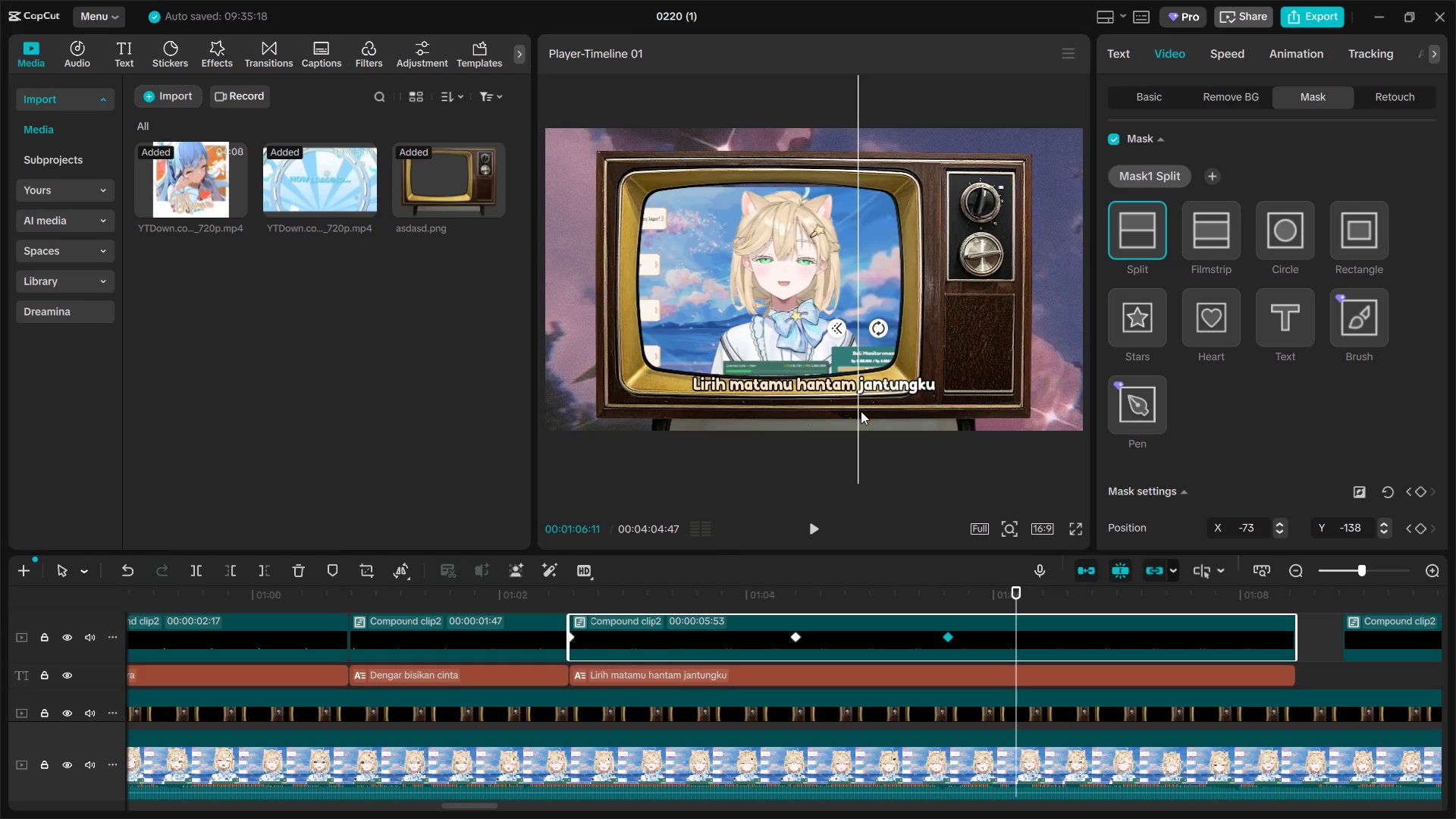 
key(Space)
 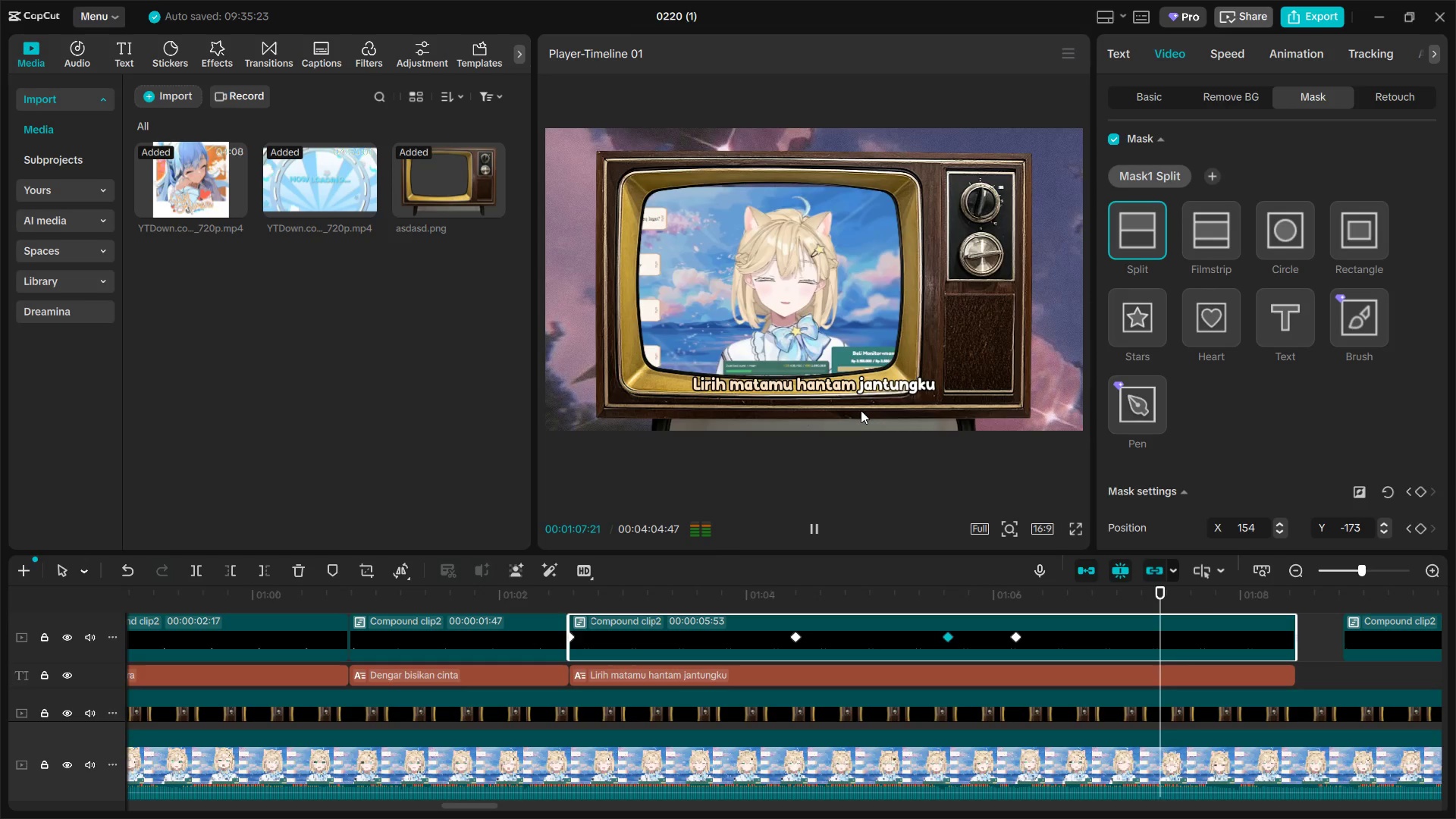 
key(Space)
 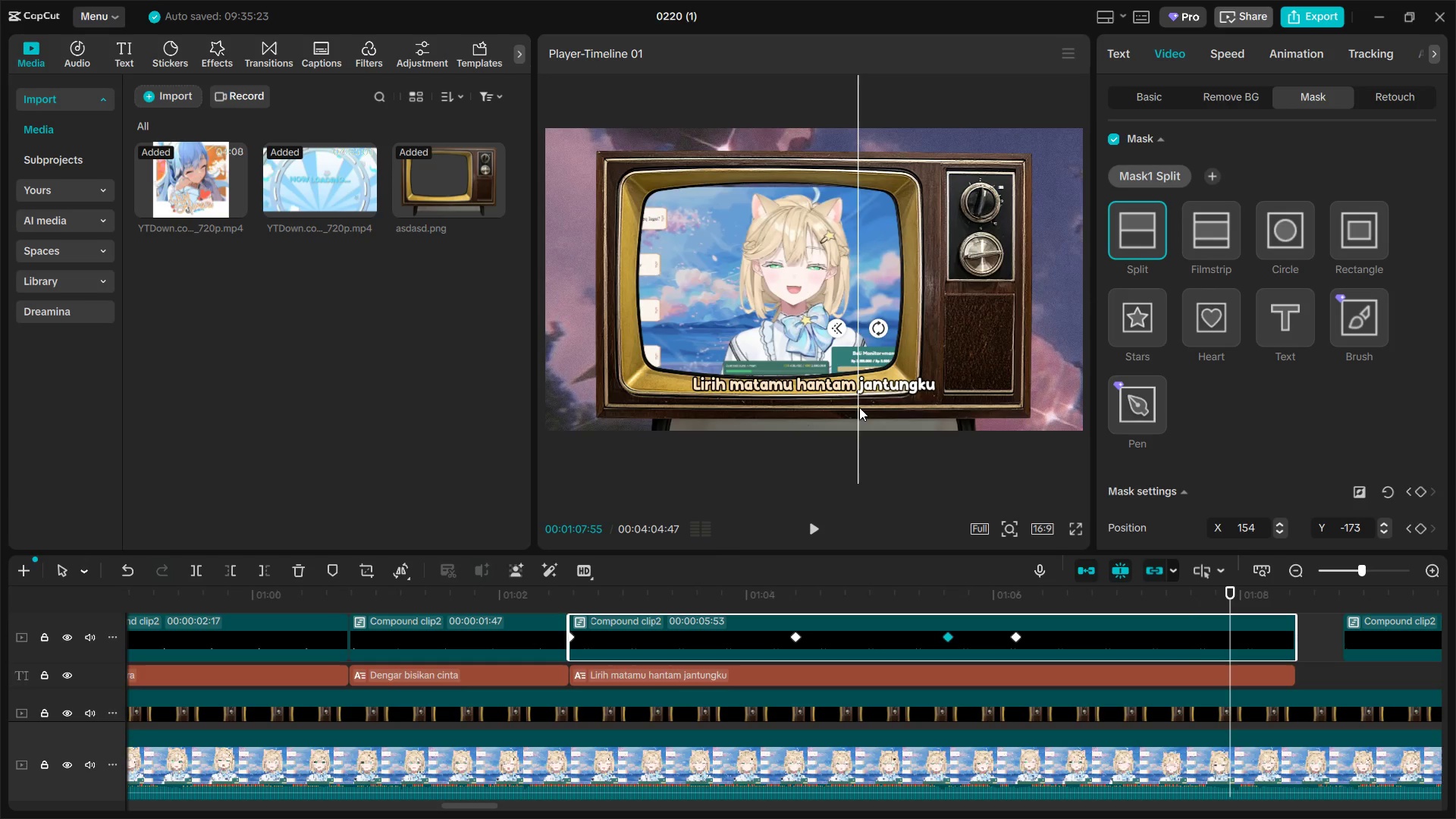 
left_click_drag(start_coordinate=[858, 409], to_coordinate=[951, 411])
 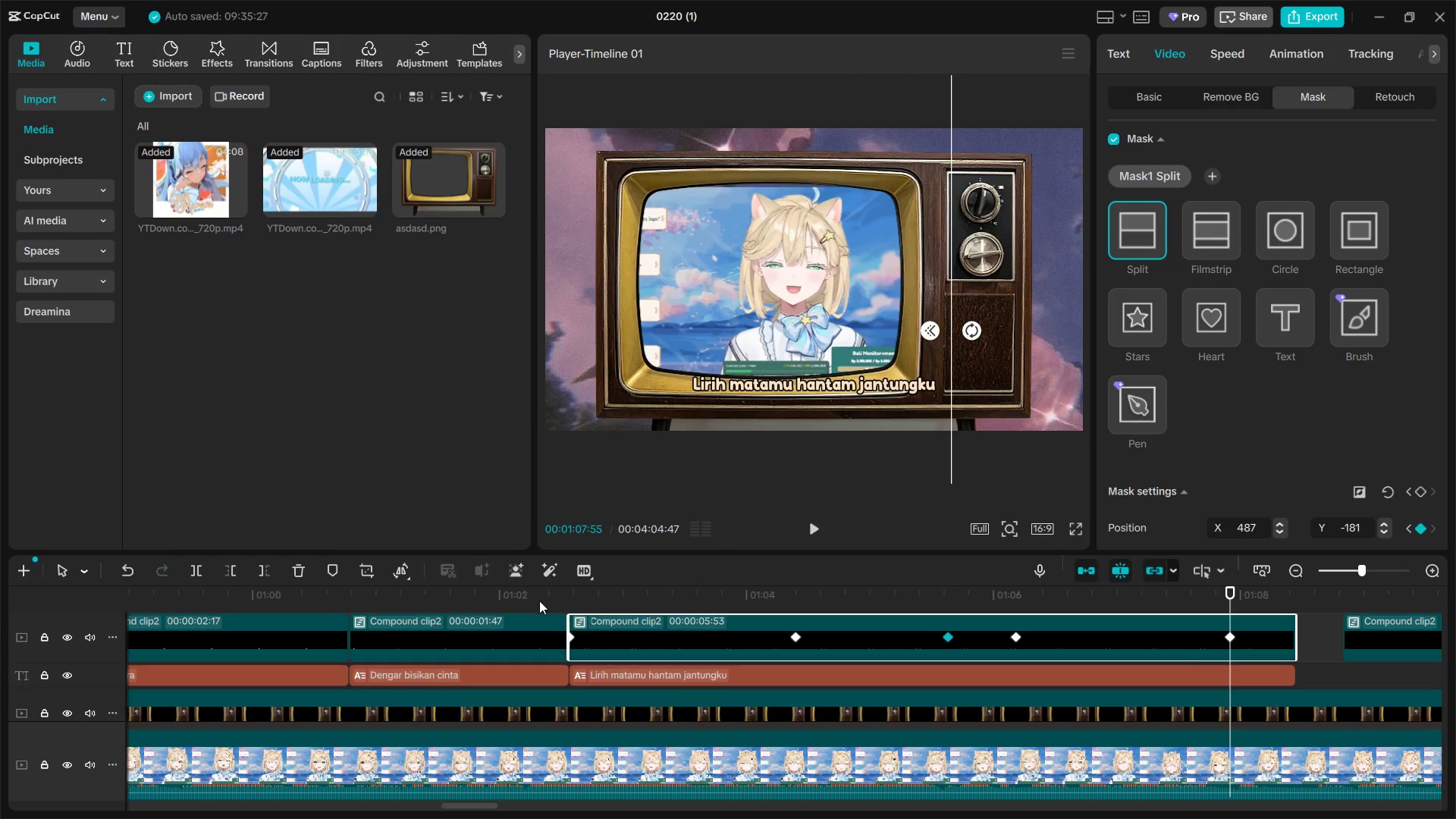 
left_click([567, 594])
 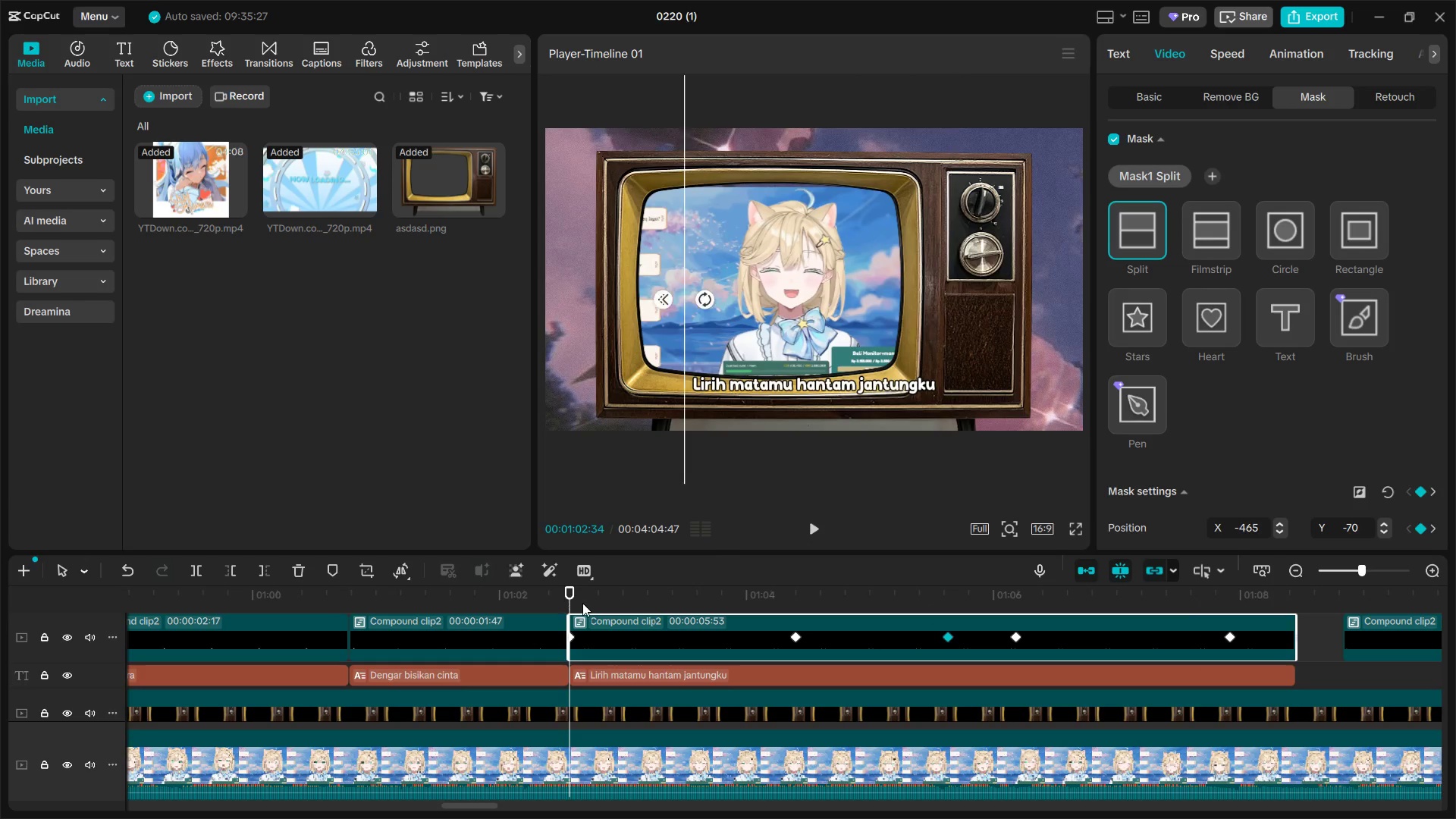 
key(Space)
 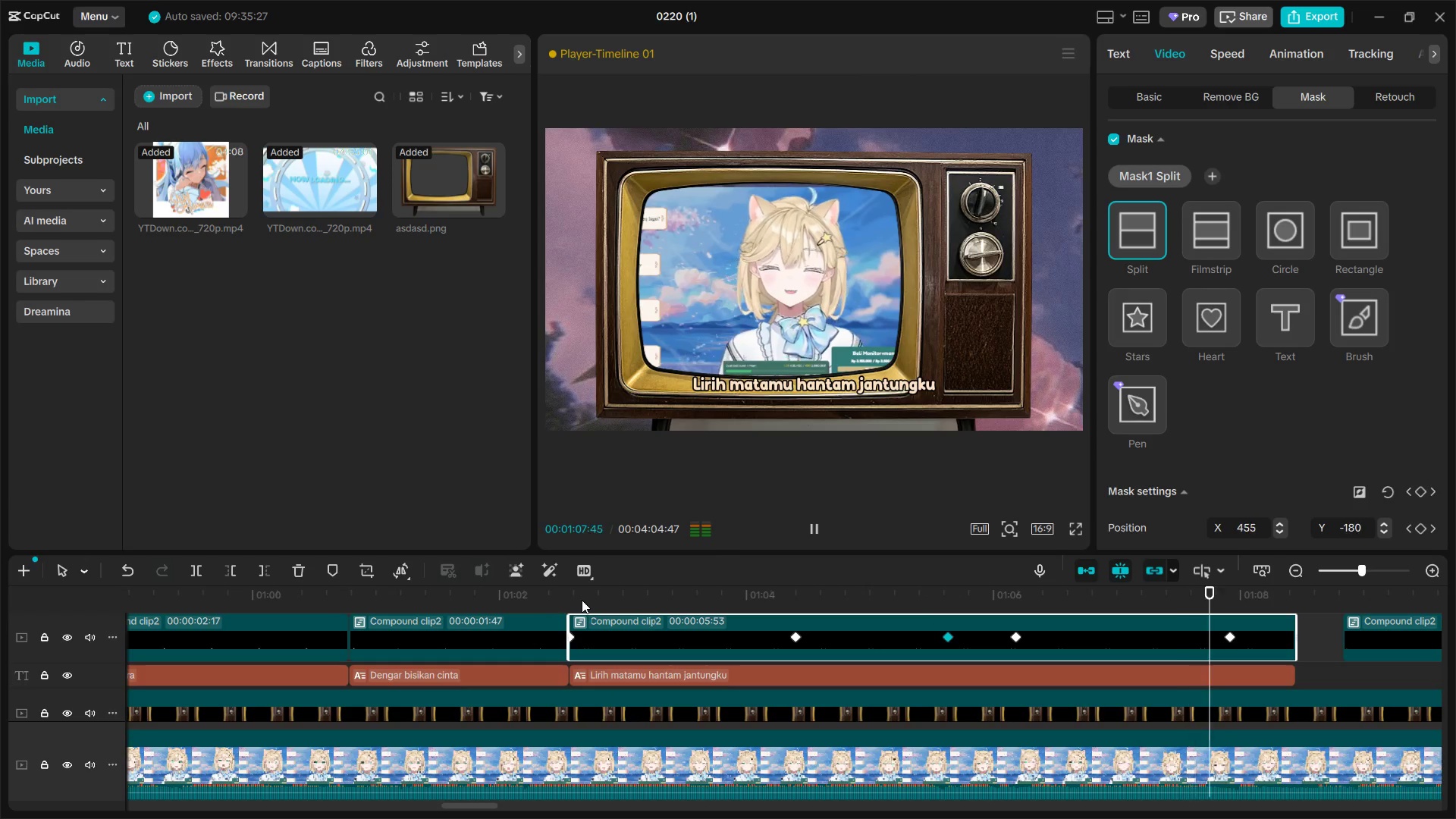 
wait(7.19)
 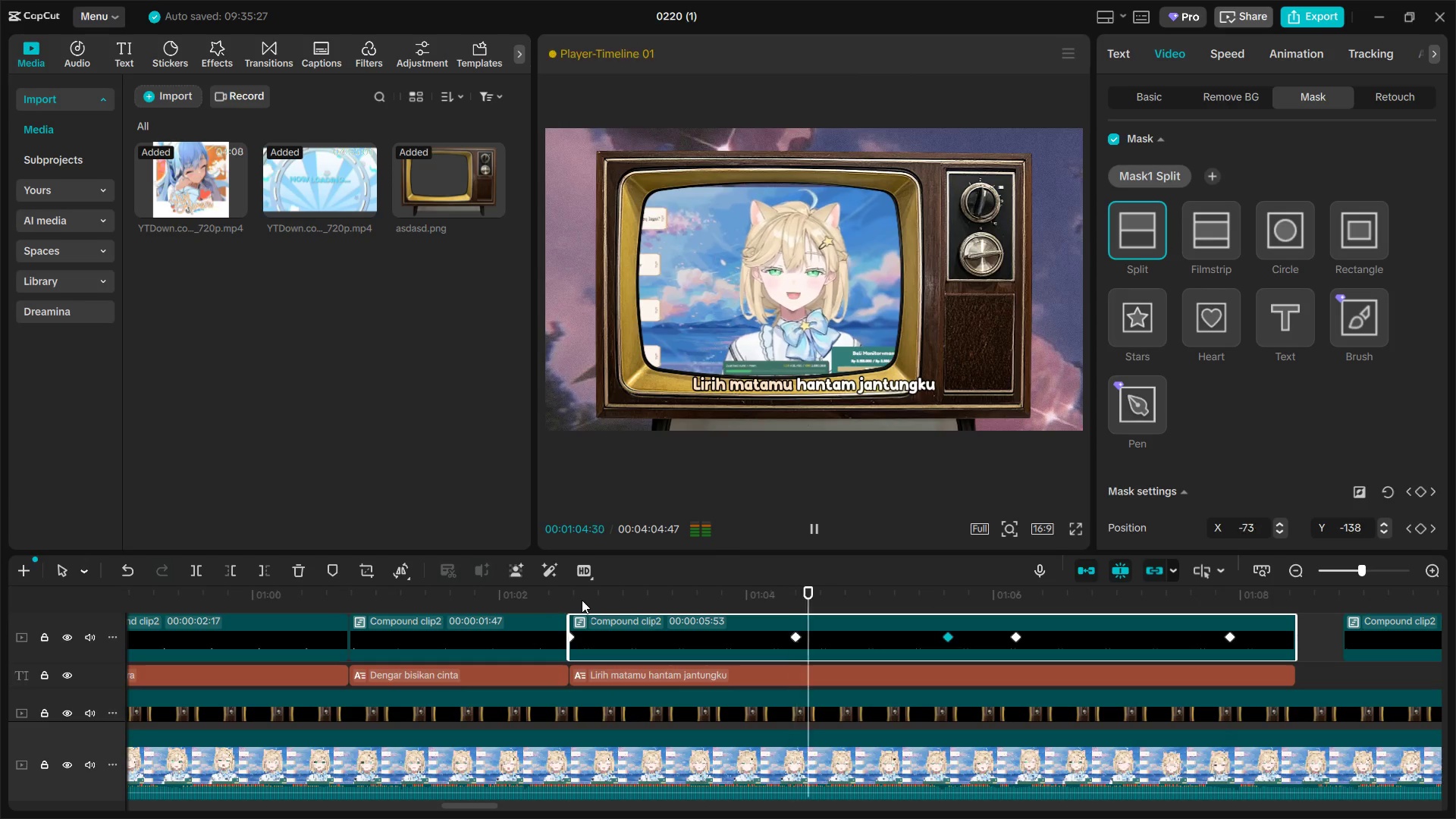 
hold_key(key=ControlLeft, duration=1.5)
scroll: coordinate [797, 713], scroll_direction: down, amount: 4.0
 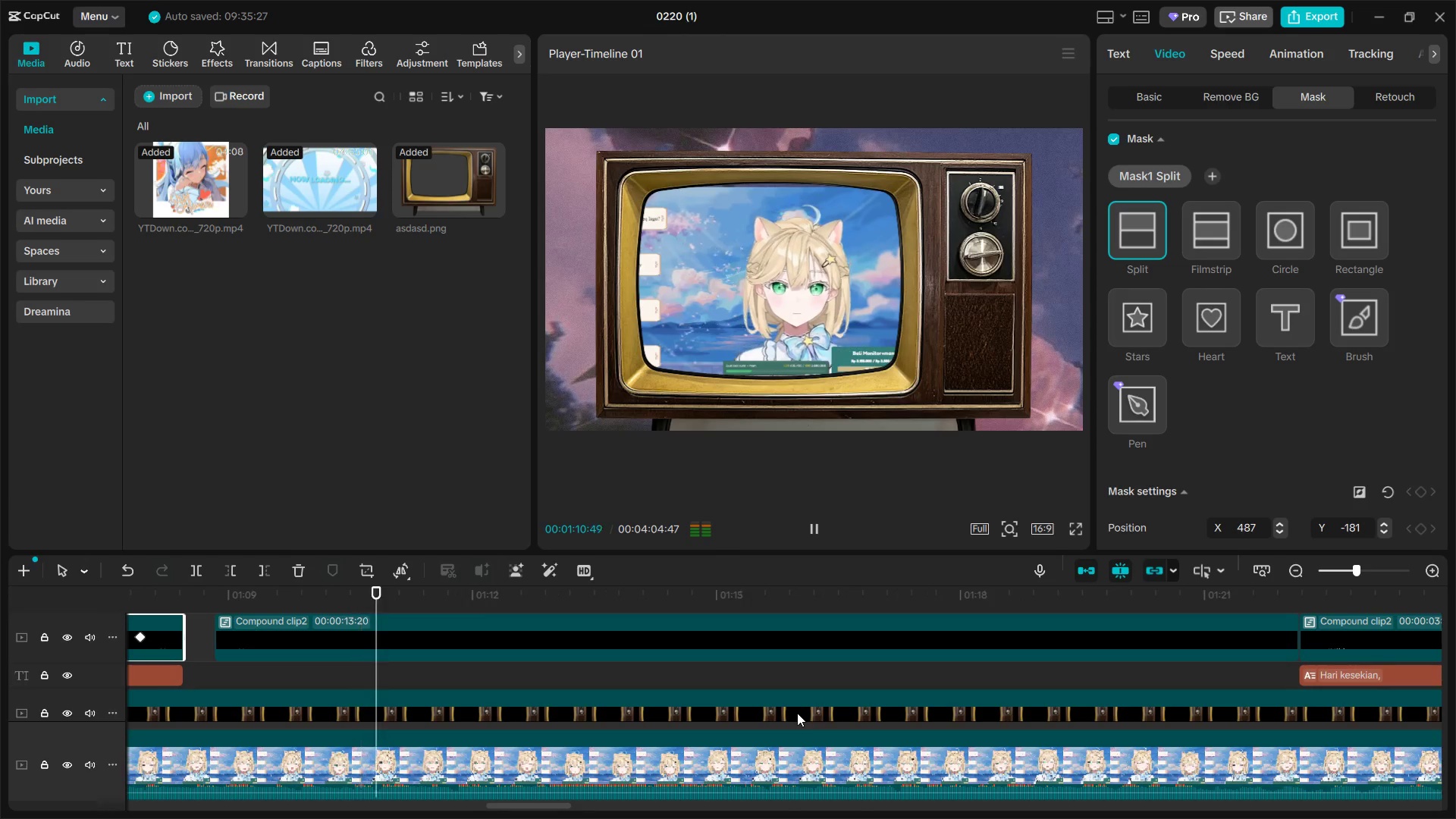 
hold_key(key=ControlLeft, duration=1.51)
 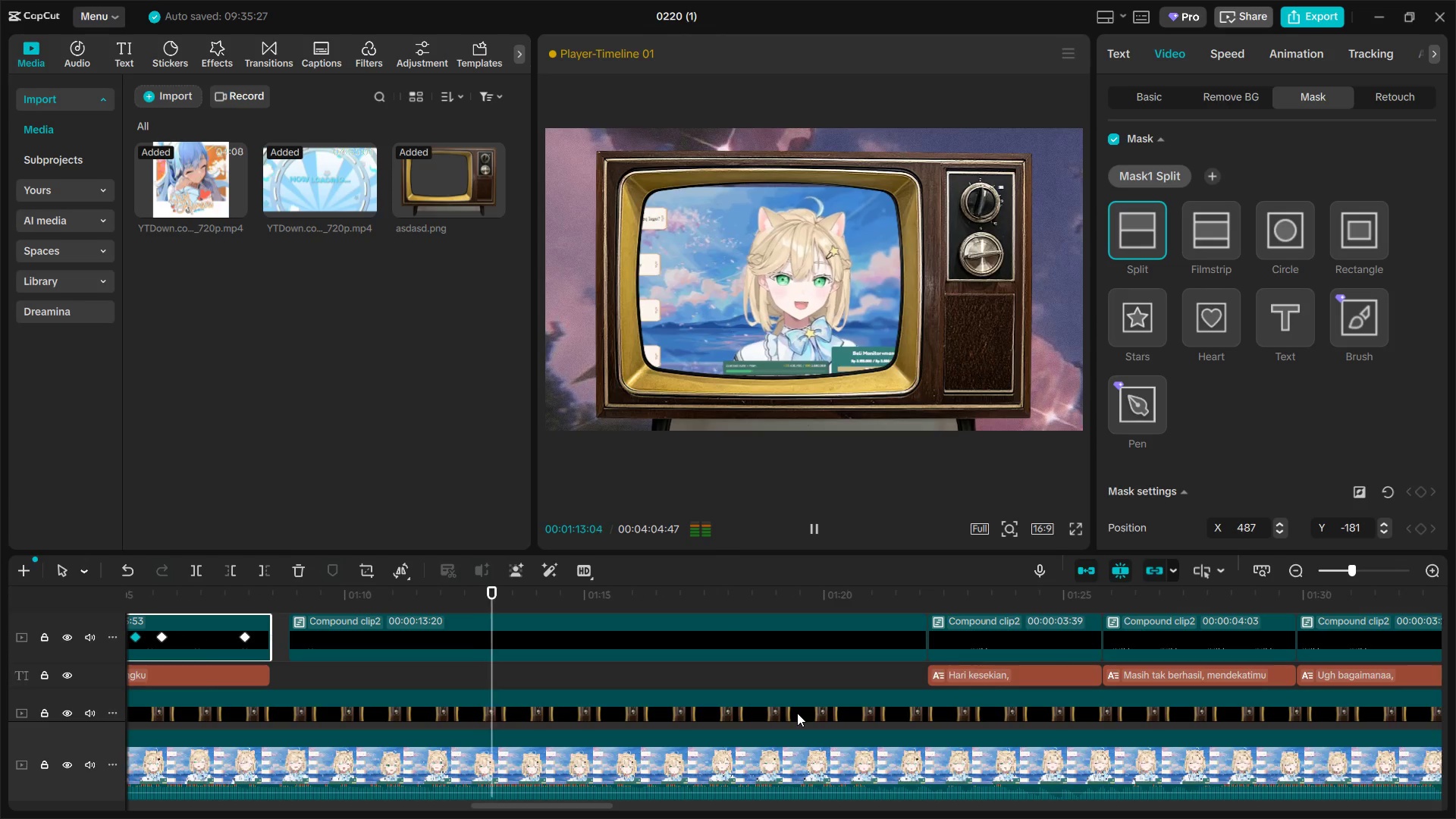 
hold_key(key=ControlLeft, duration=1.5)
 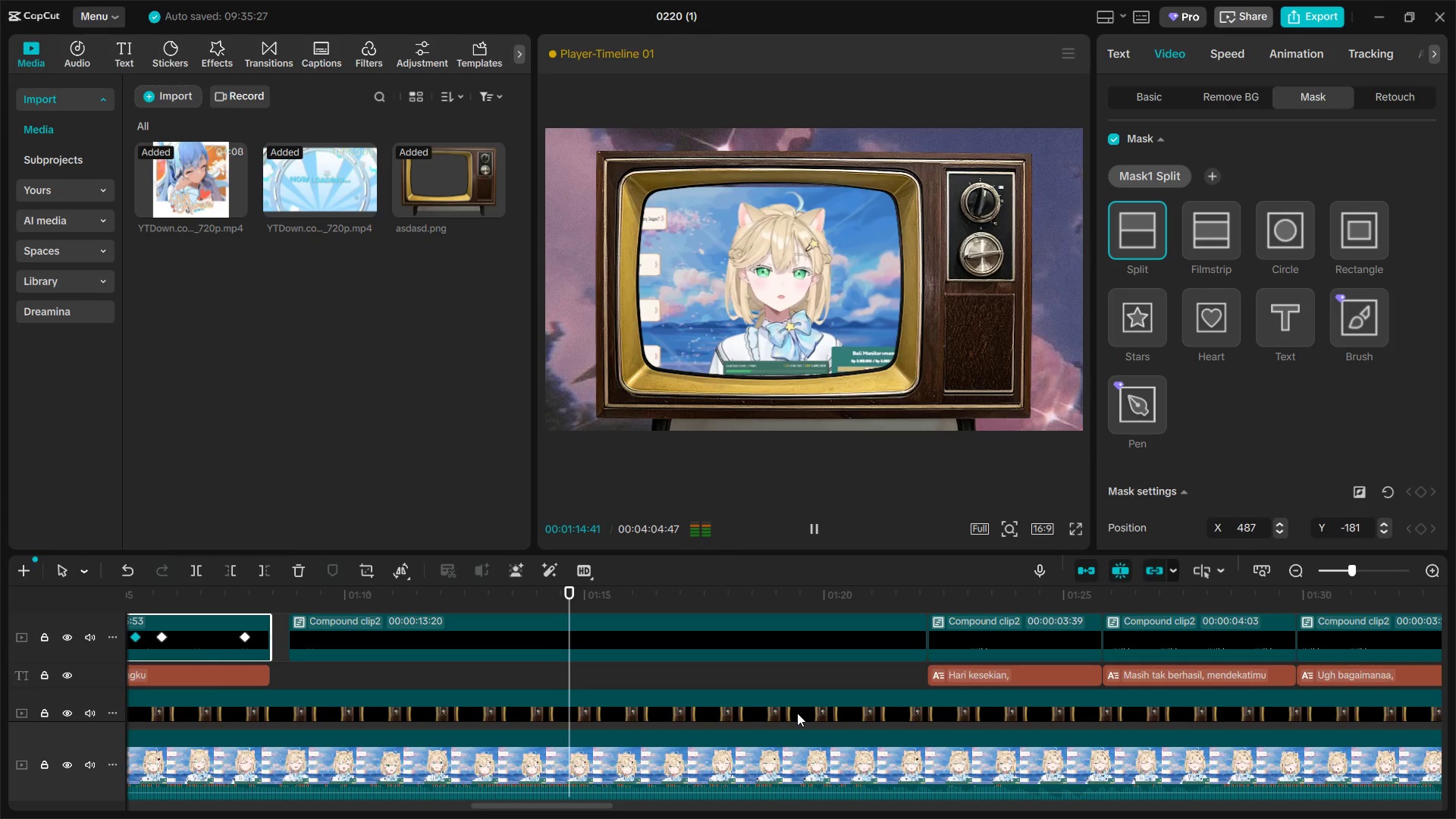 
hold_key(key=ControlLeft, duration=1.52)
 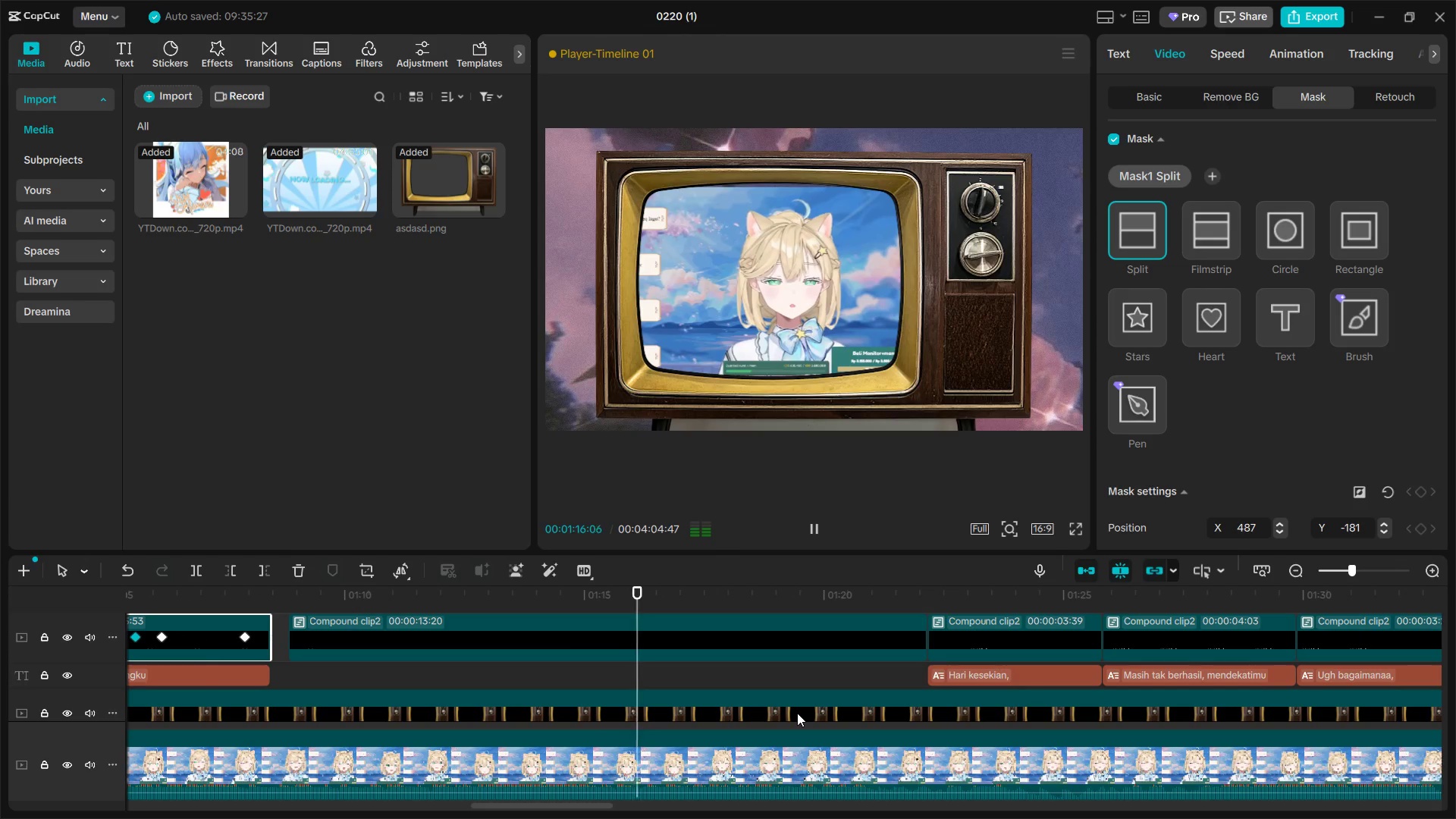 
hold_key(key=ControlLeft, duration=1.5)
 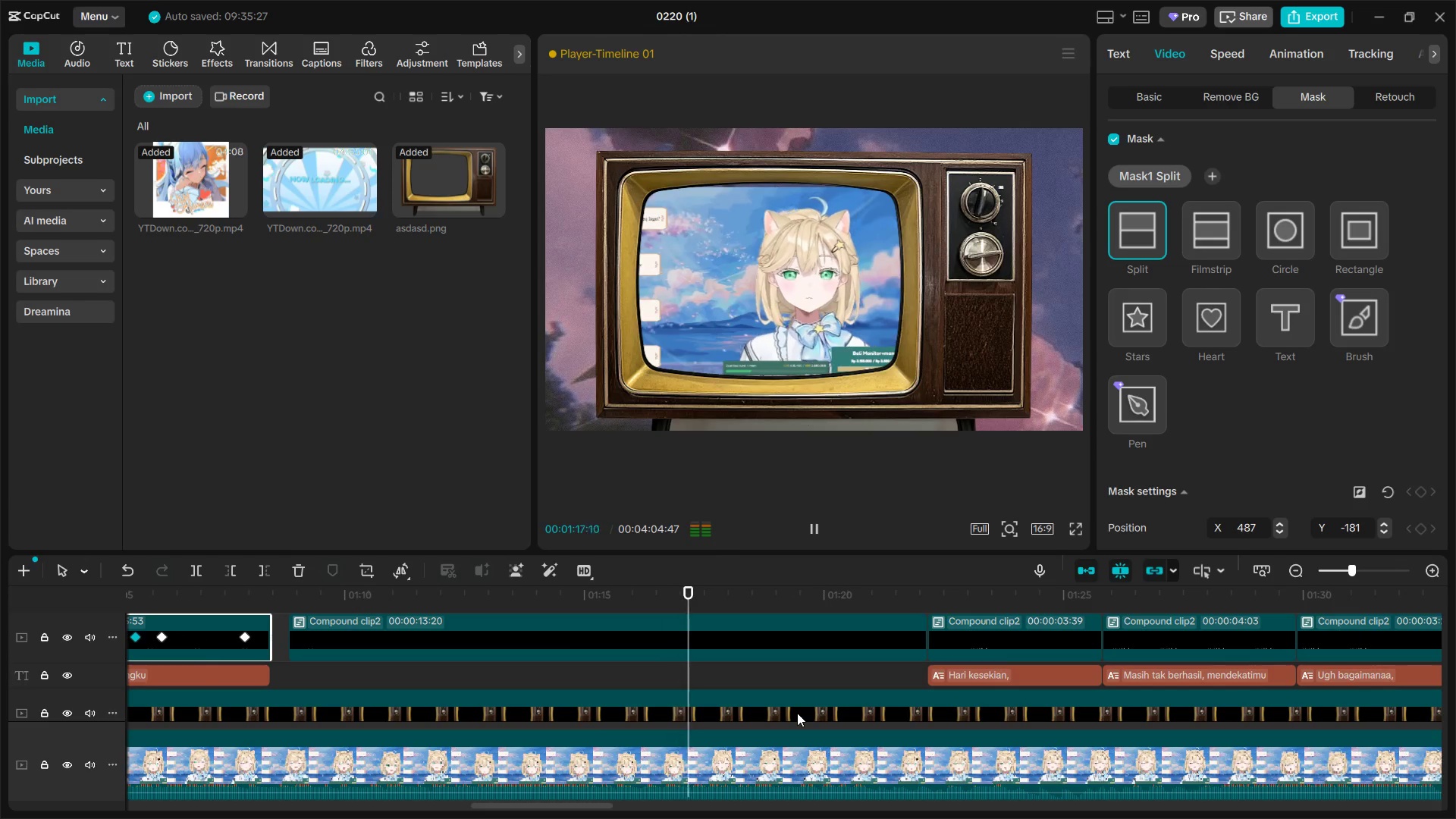 
key(Control+ControlLeft)
 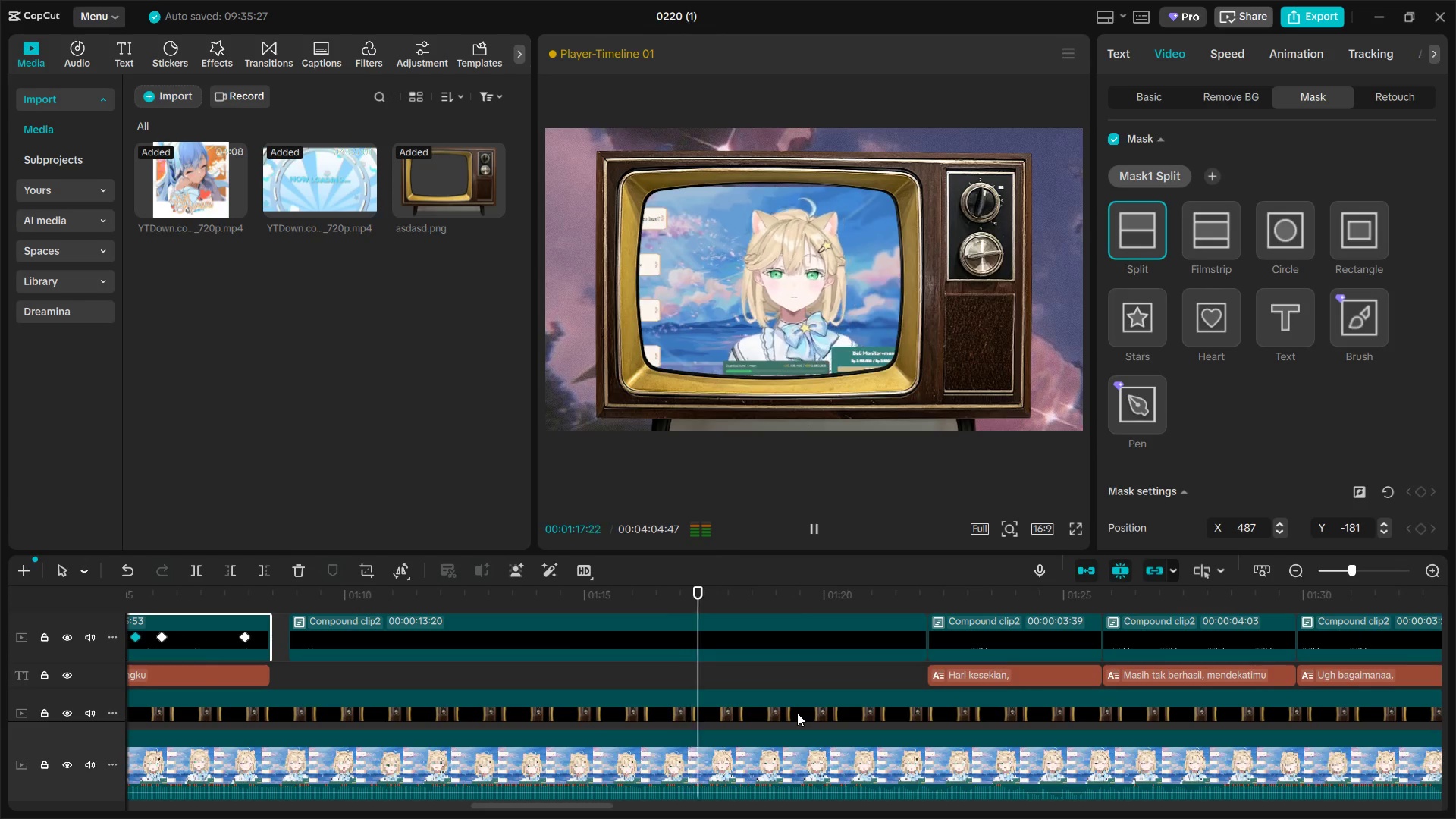 
hold_key(key=AltLeft, duration=1.5)
scroll: coordinate [797, 713], scroll_direction: up, amount: 2.0
 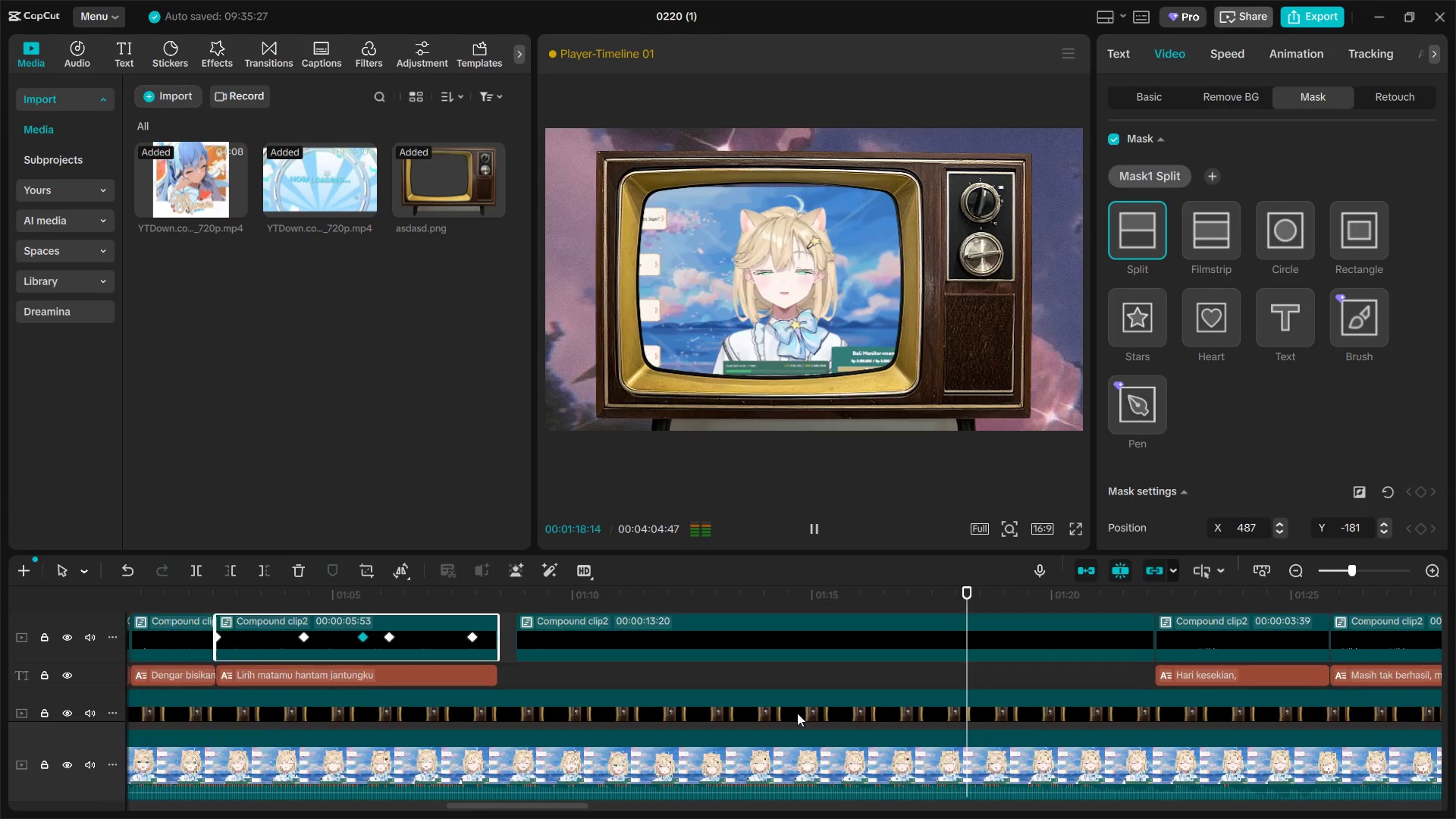 
hold_key(key=AltLeft, duration=1.52)
 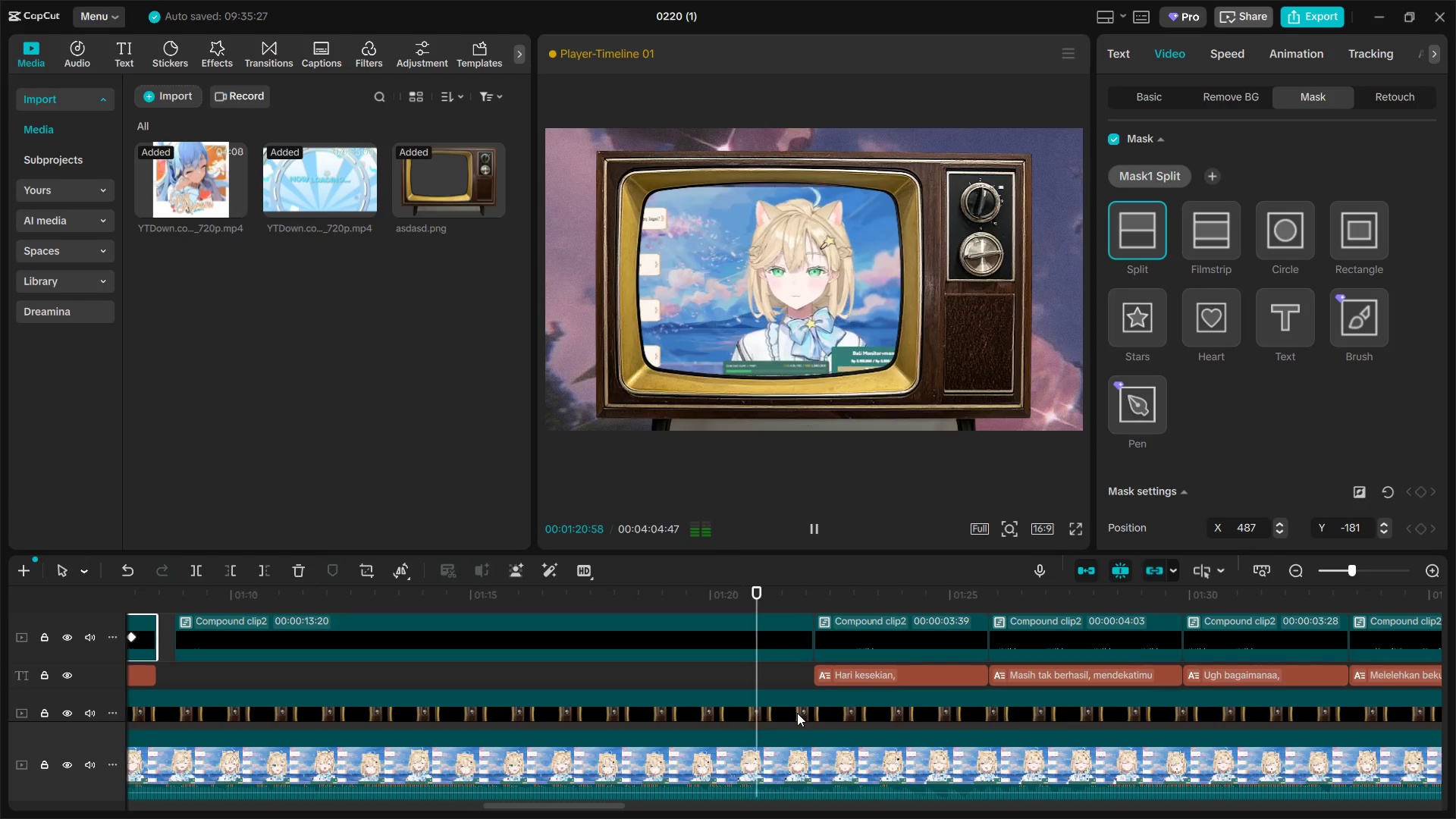 
scroll: coordinate [797, 713], scroll_direction: down, amount: 3.0
 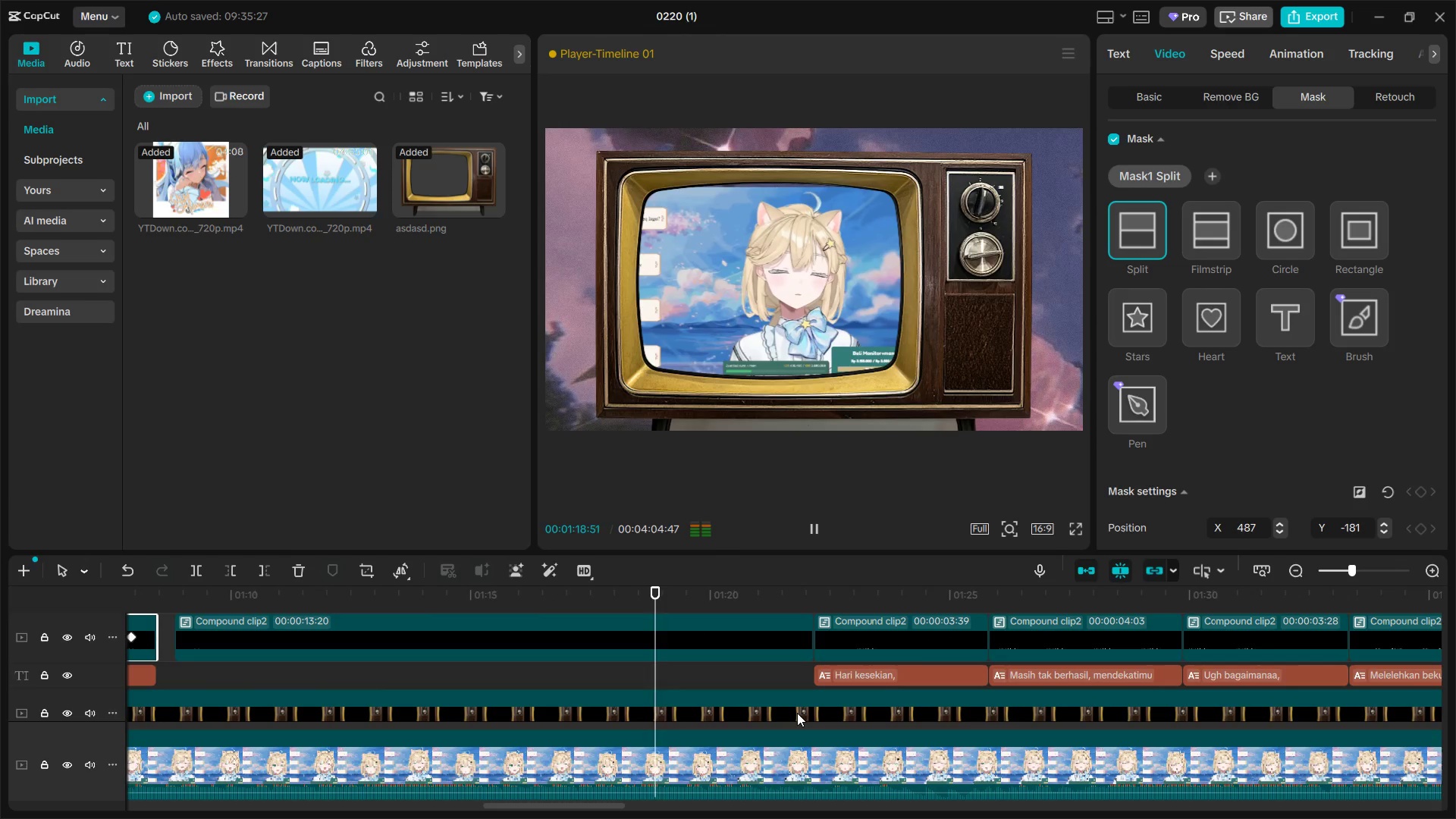 
hold_key(key=AltLeft, duration=0.69)
 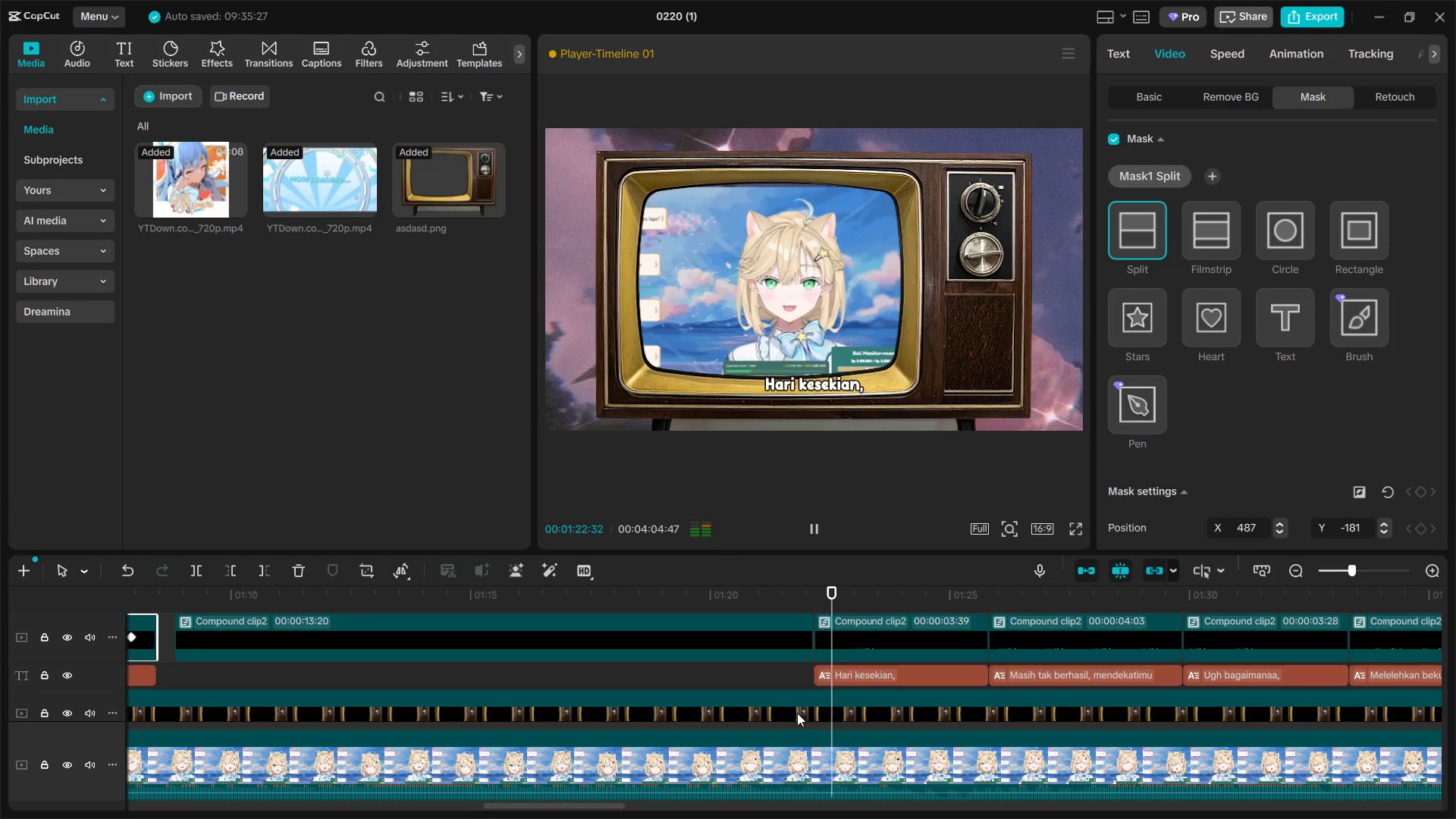 
key(Space)
 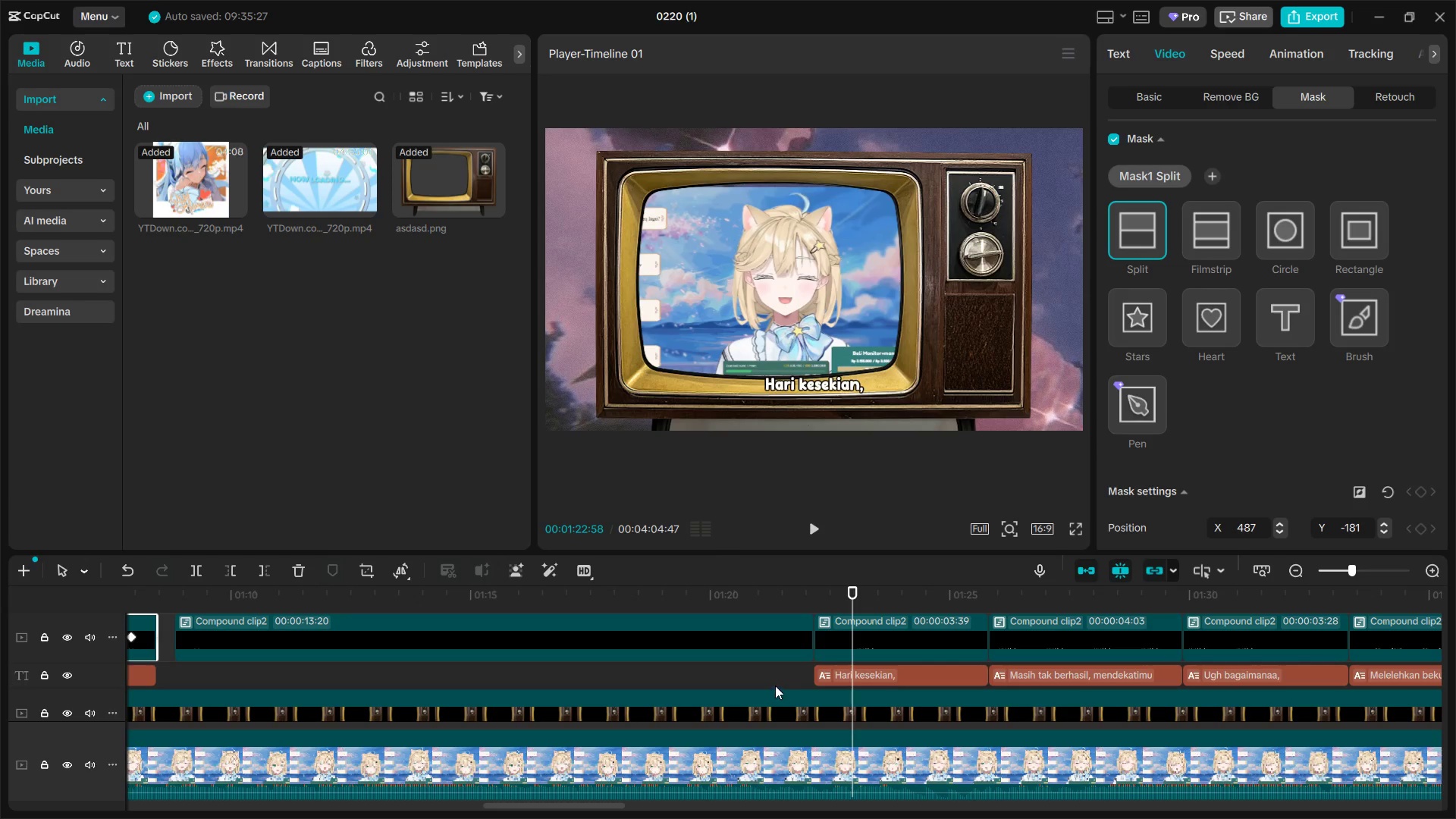 
left_click([761, 675])
 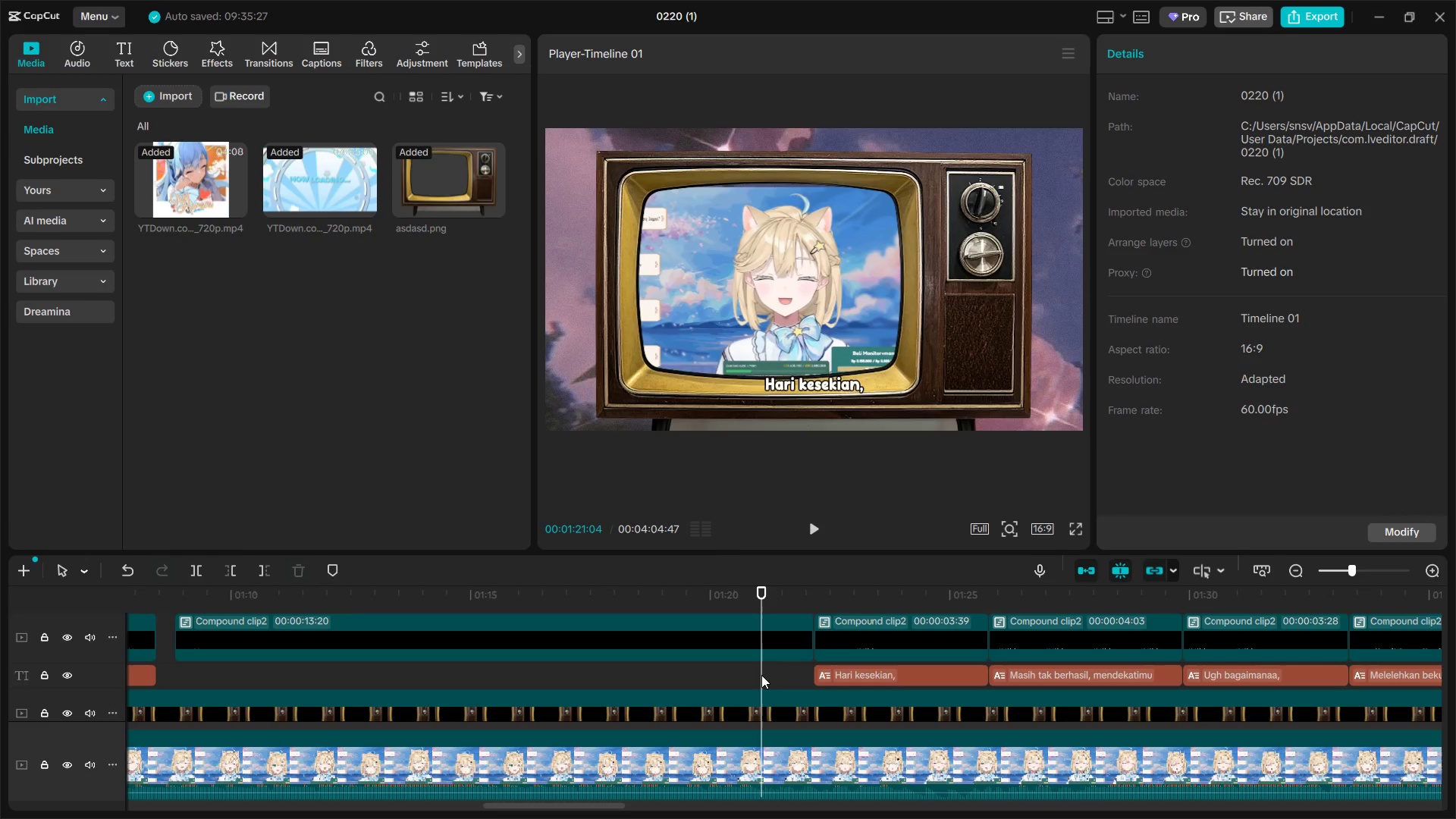 
key(Space)
 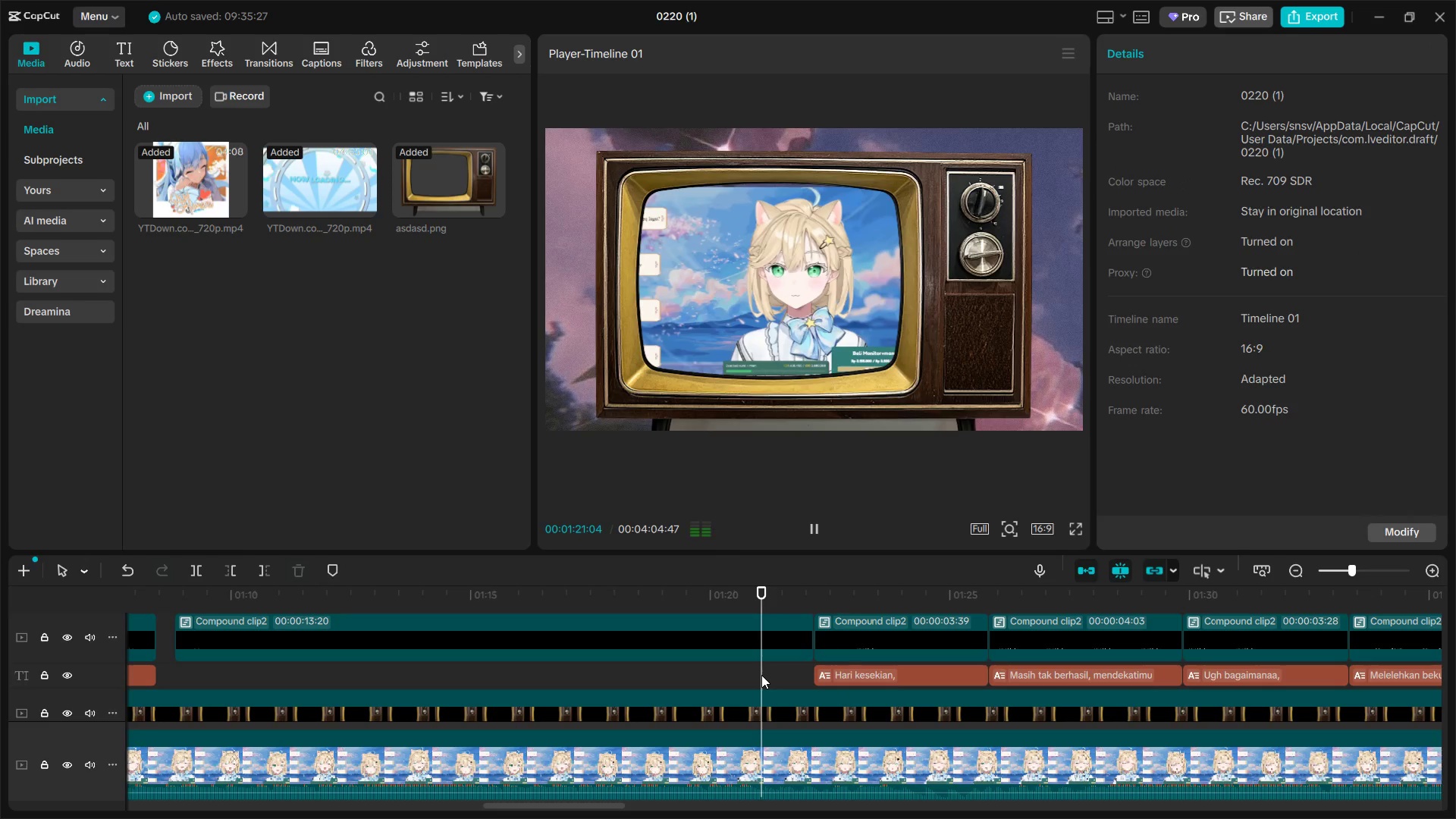 
key(Space)
 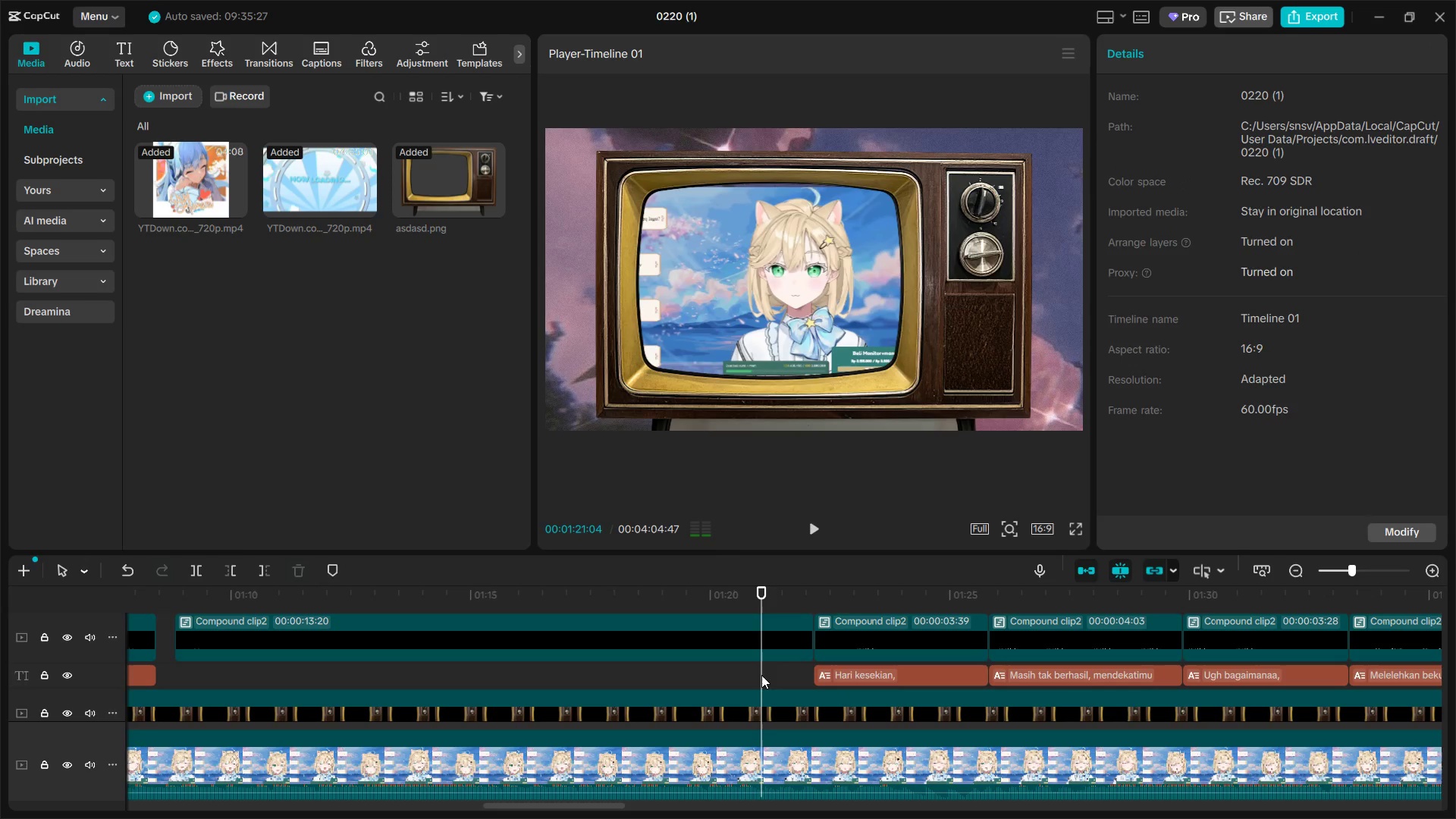 
key(Space)
 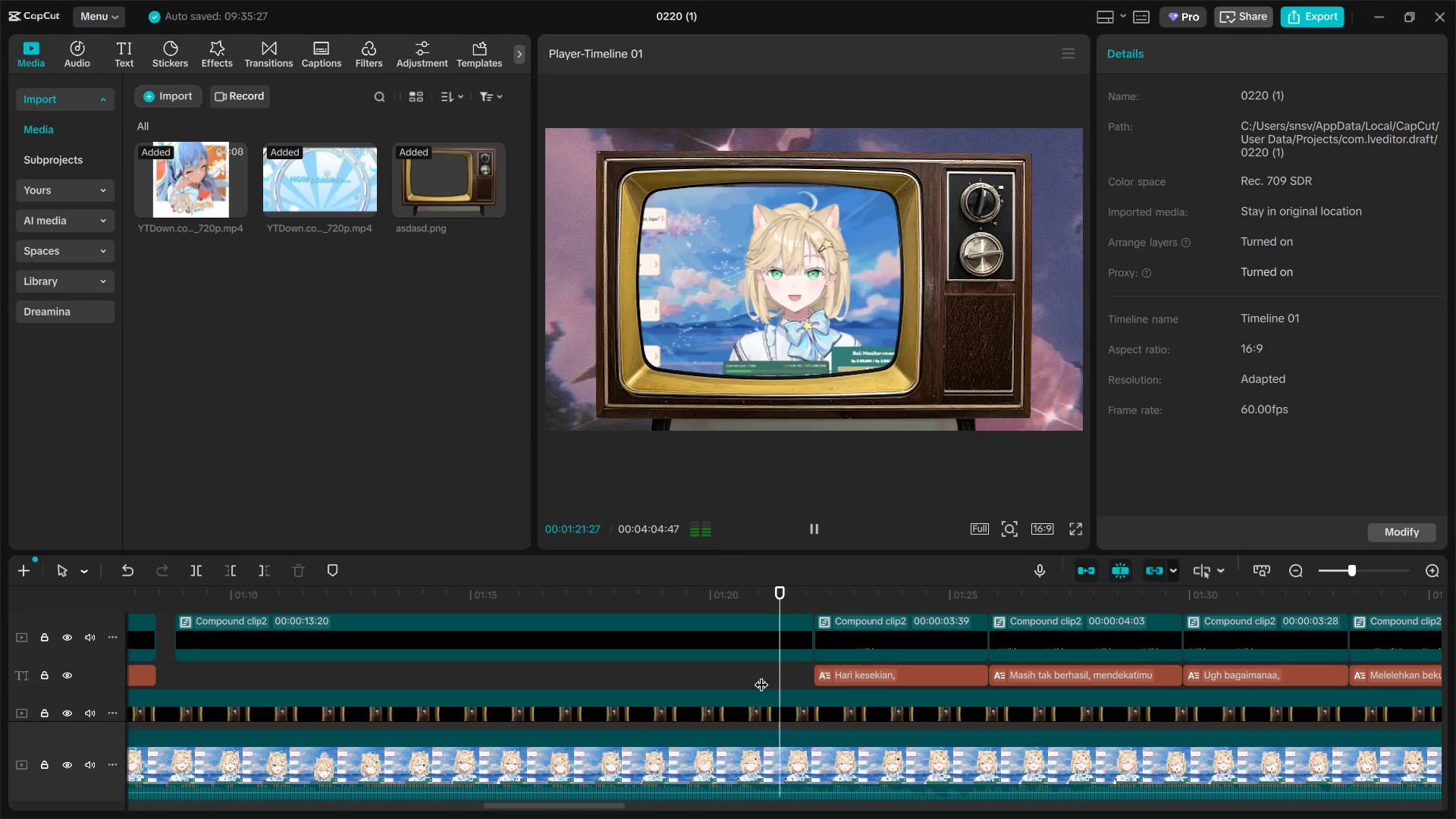 
key(Space)
 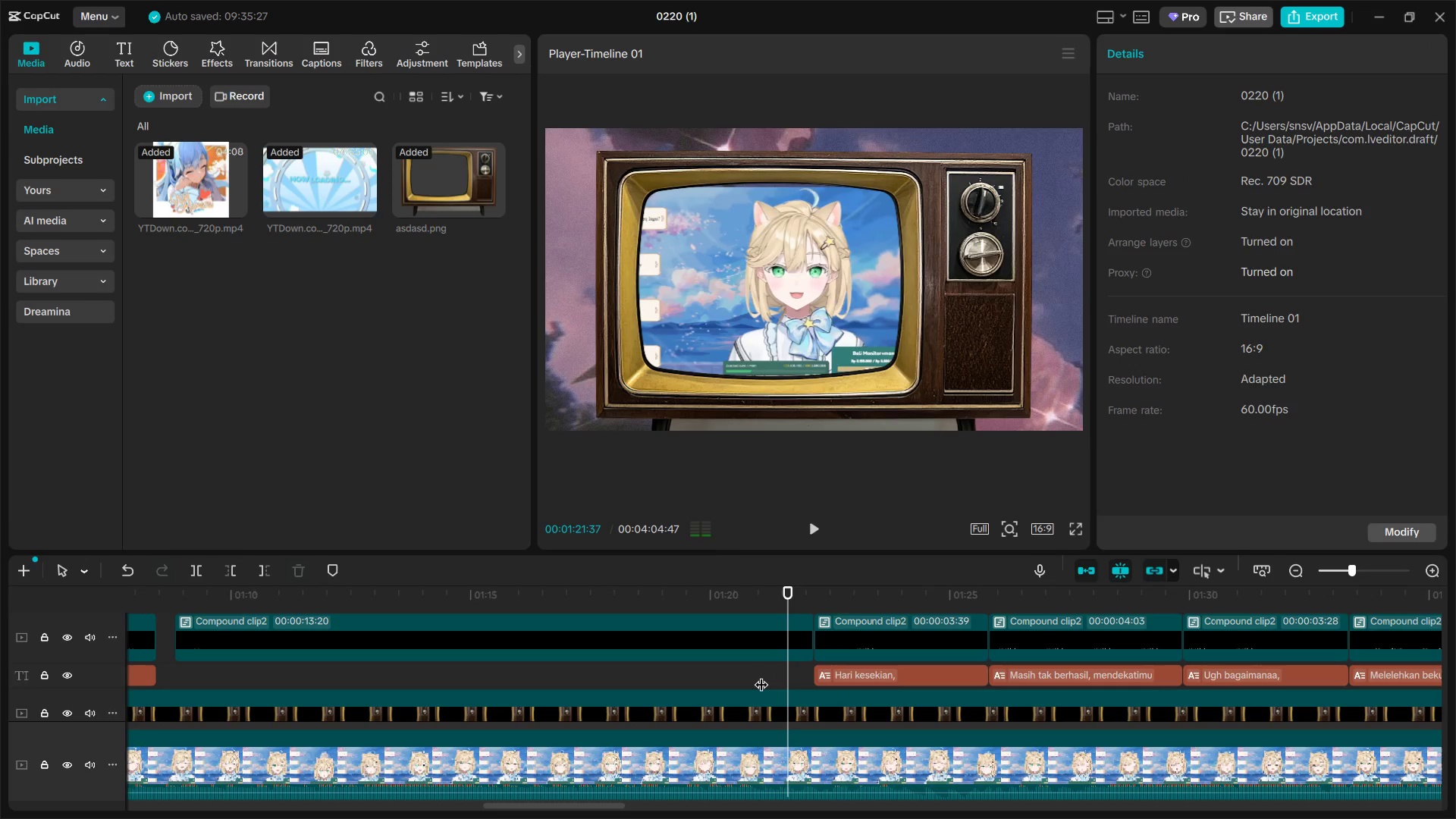 
key(Space)
 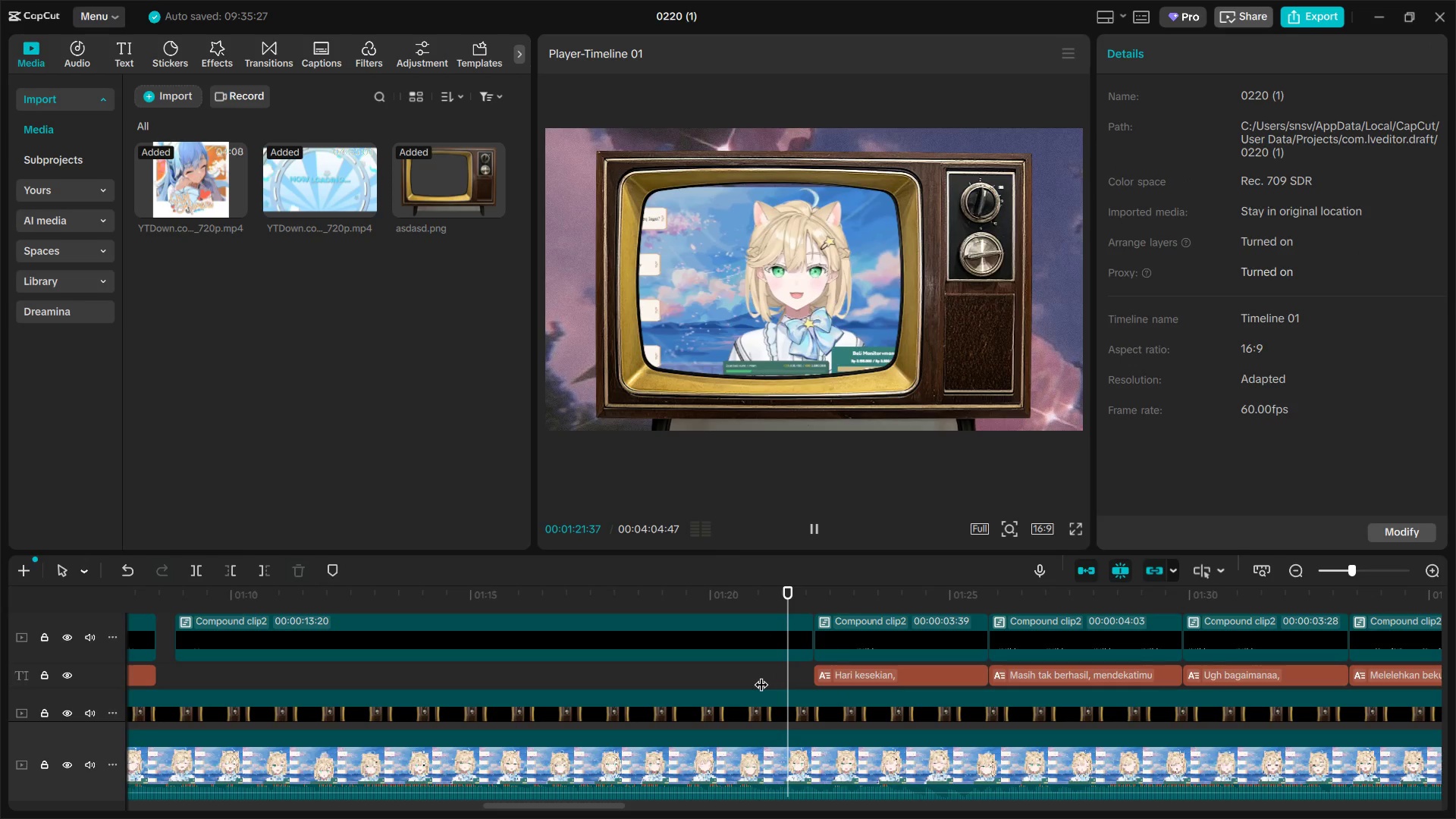 
key(Space)
 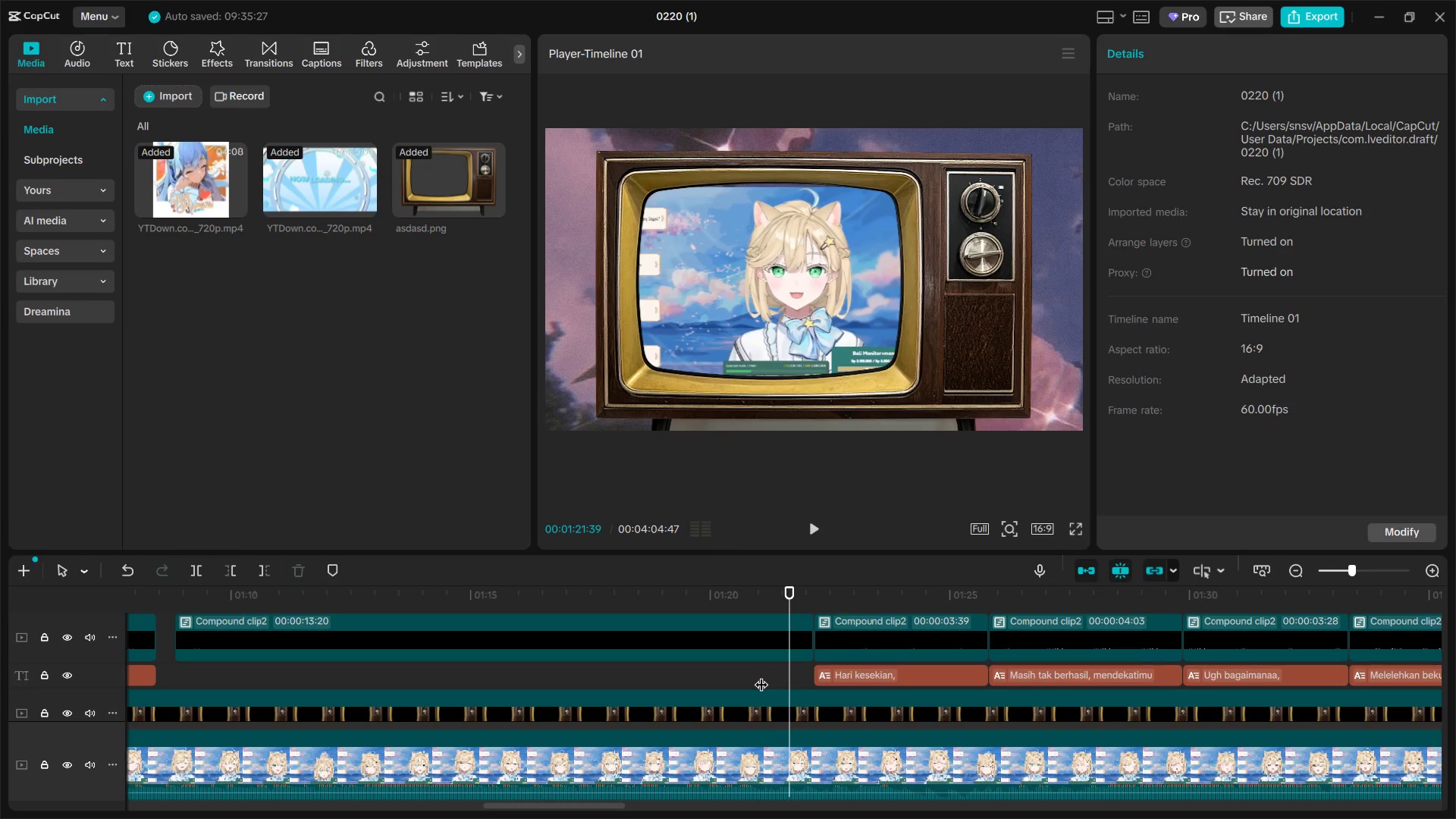 
key(Space)
 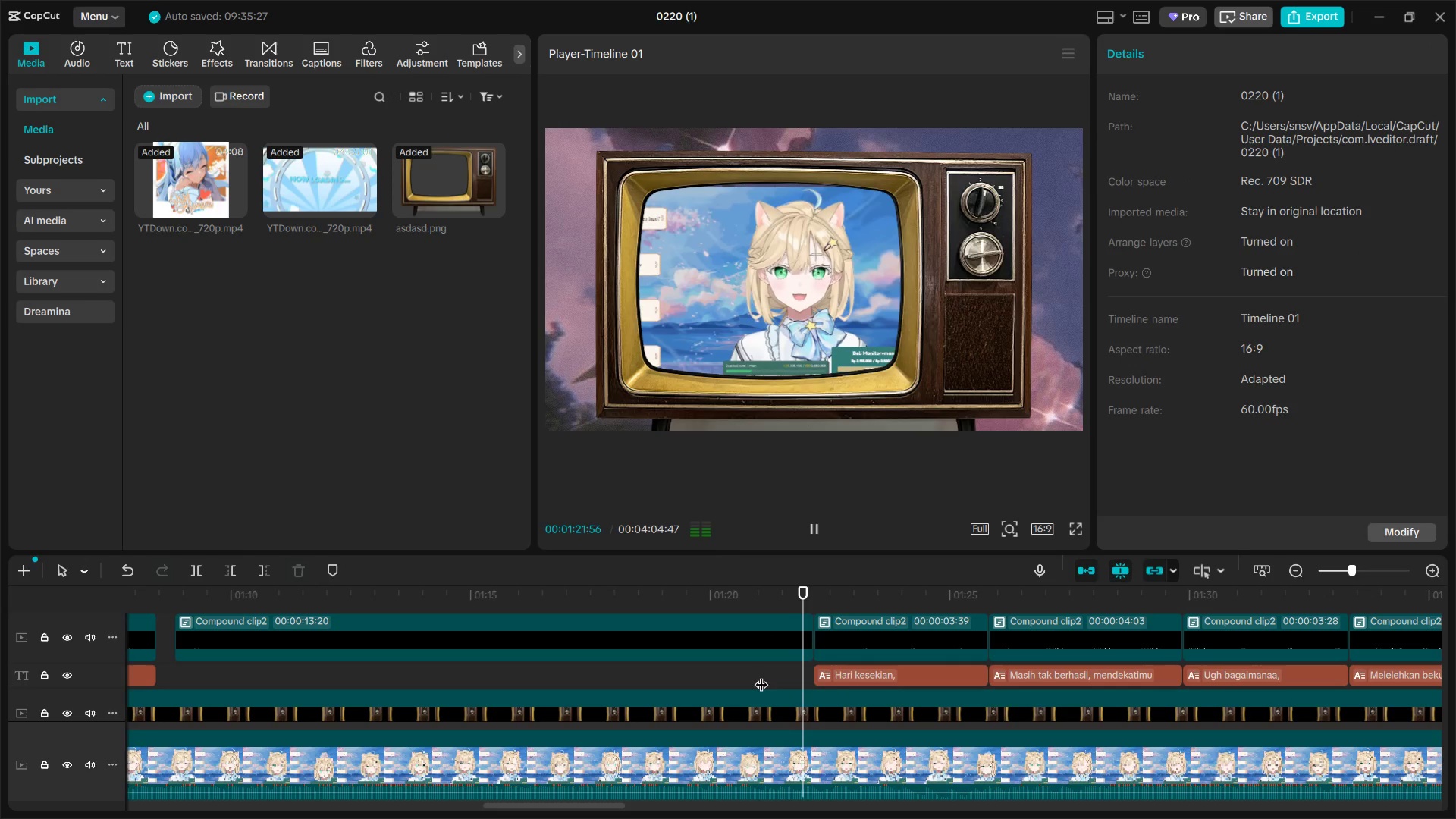 
key(Space)
 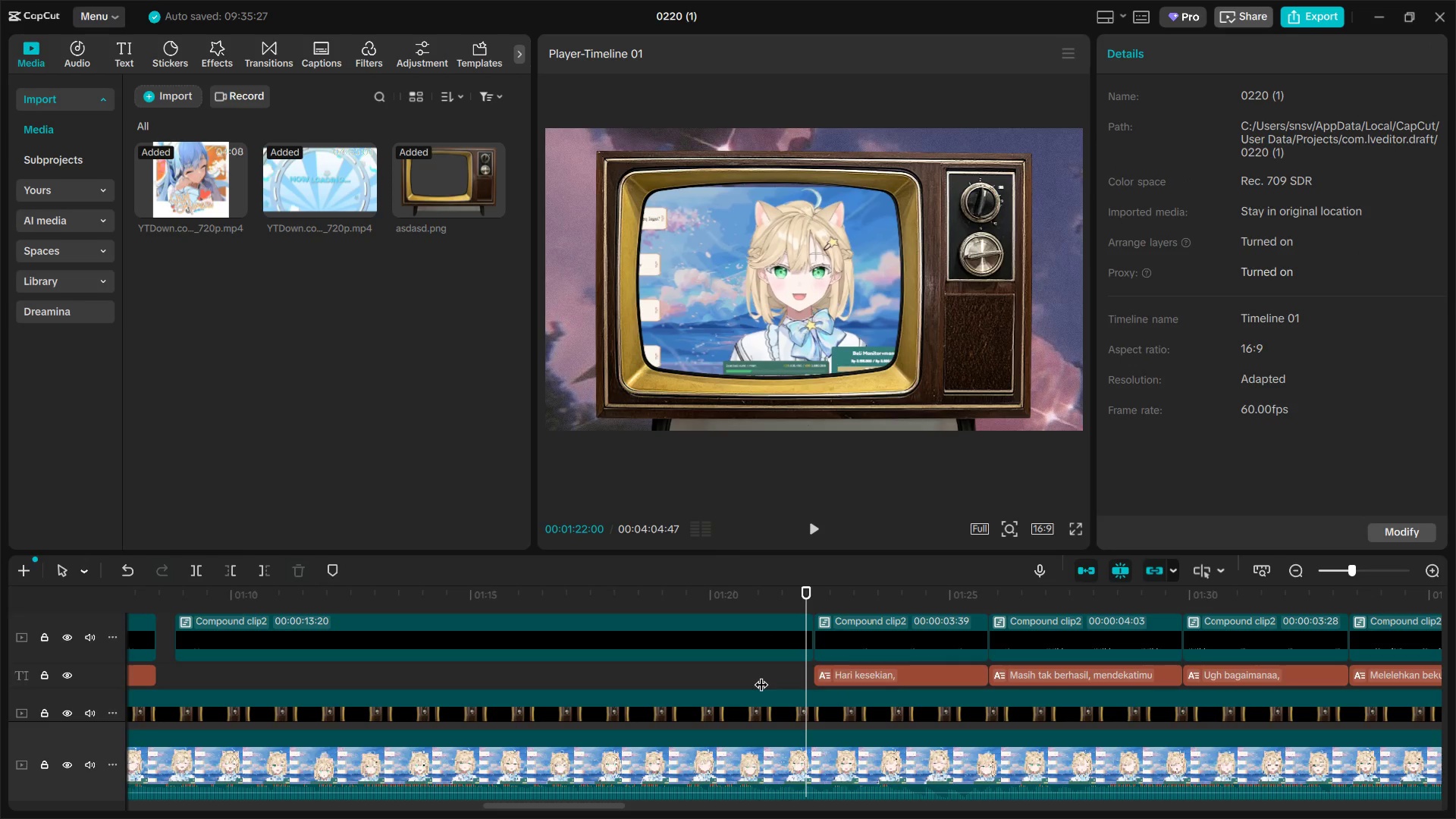 
key(Space)
 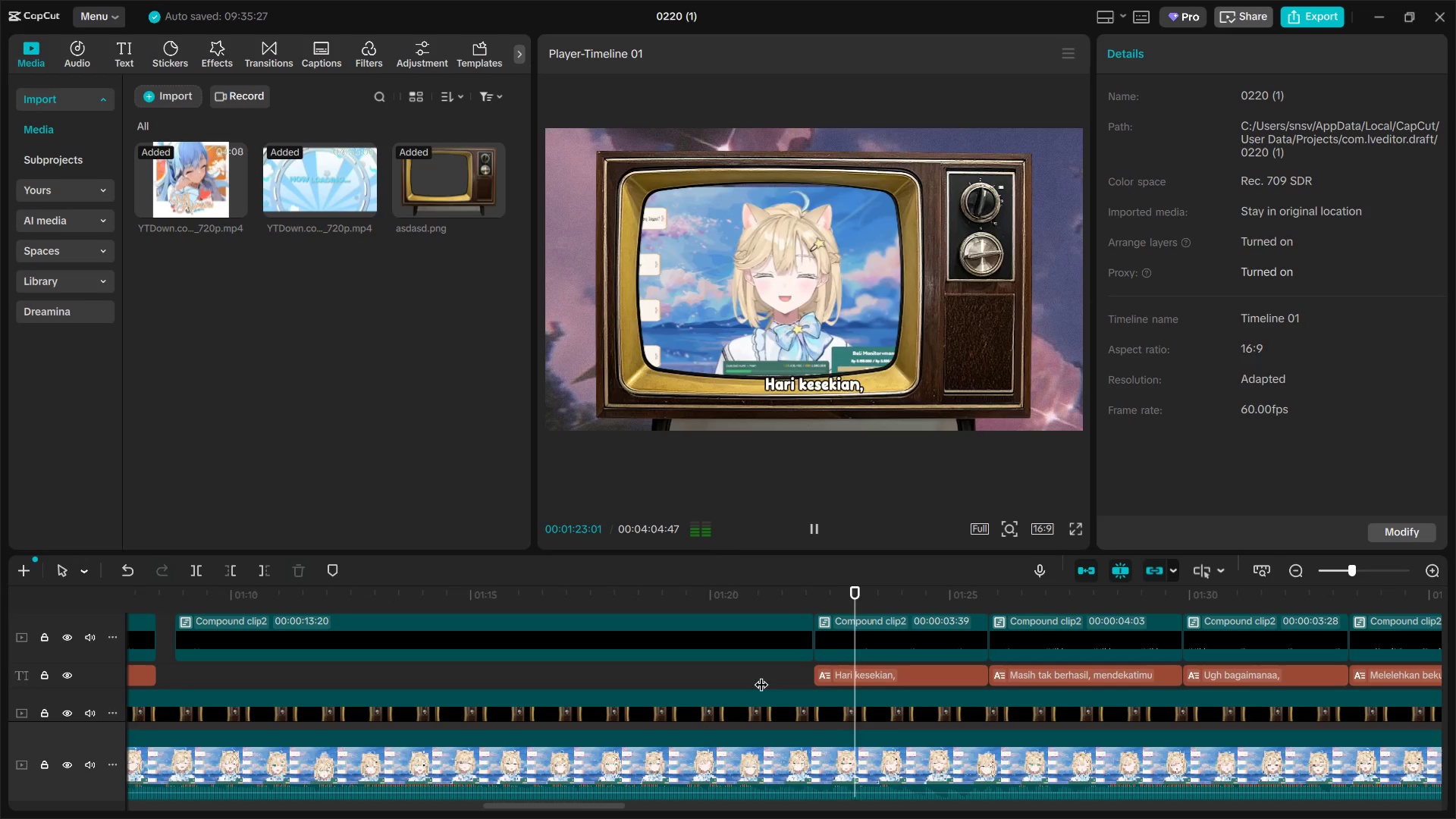 
key(Space)
 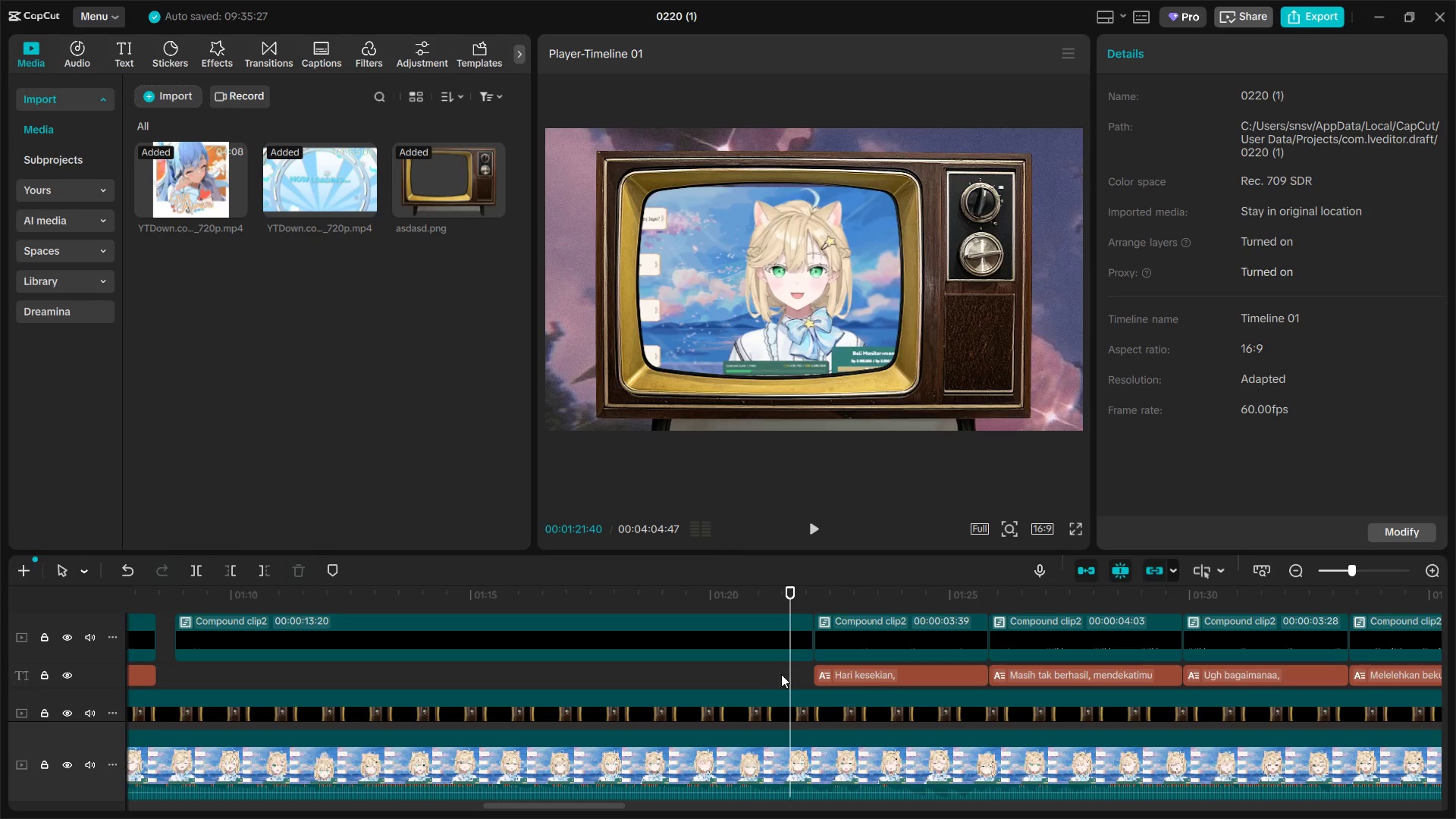 
double_click([767, 676])
 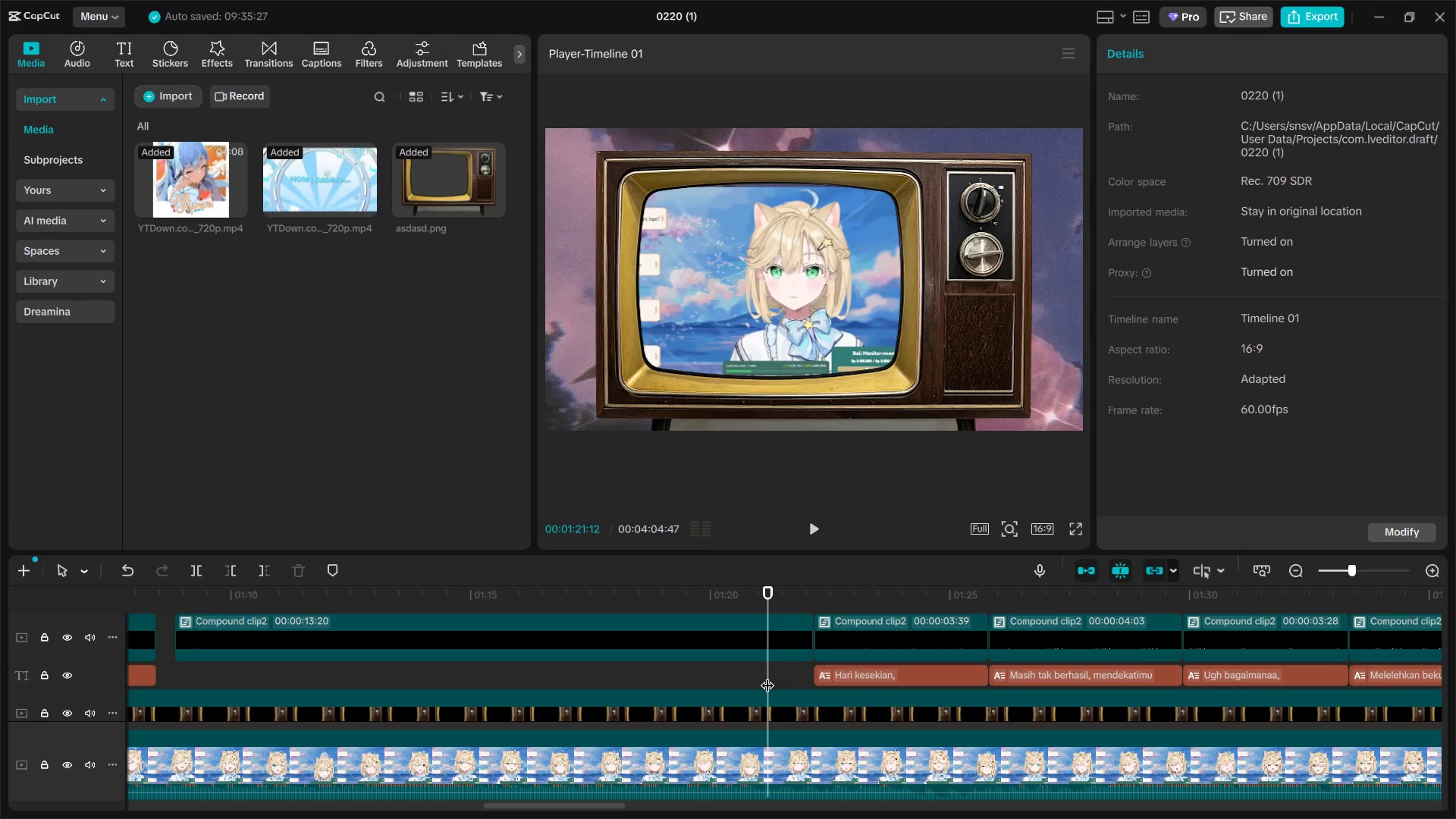 
key(Space)
 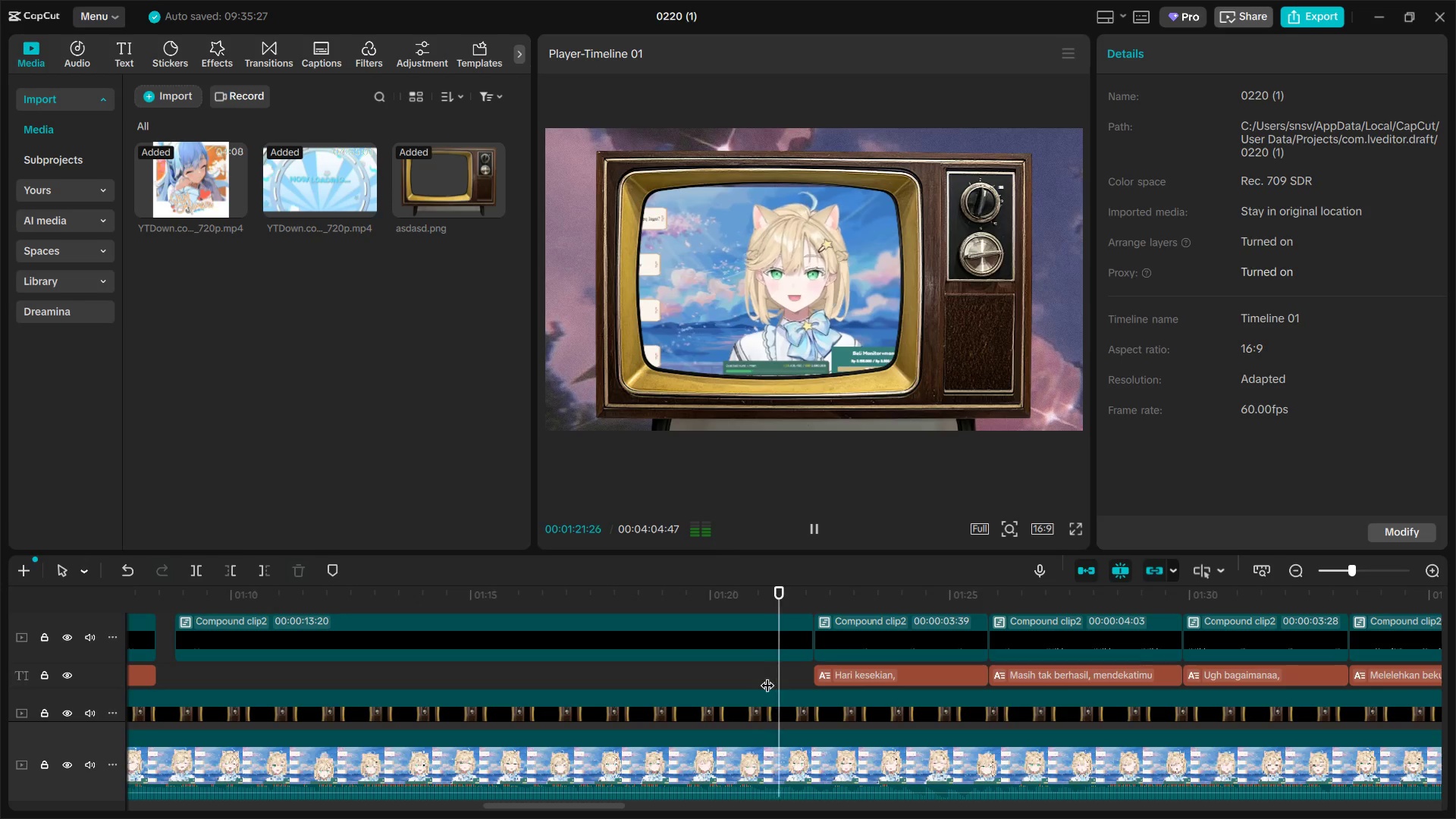 
key(Space)
 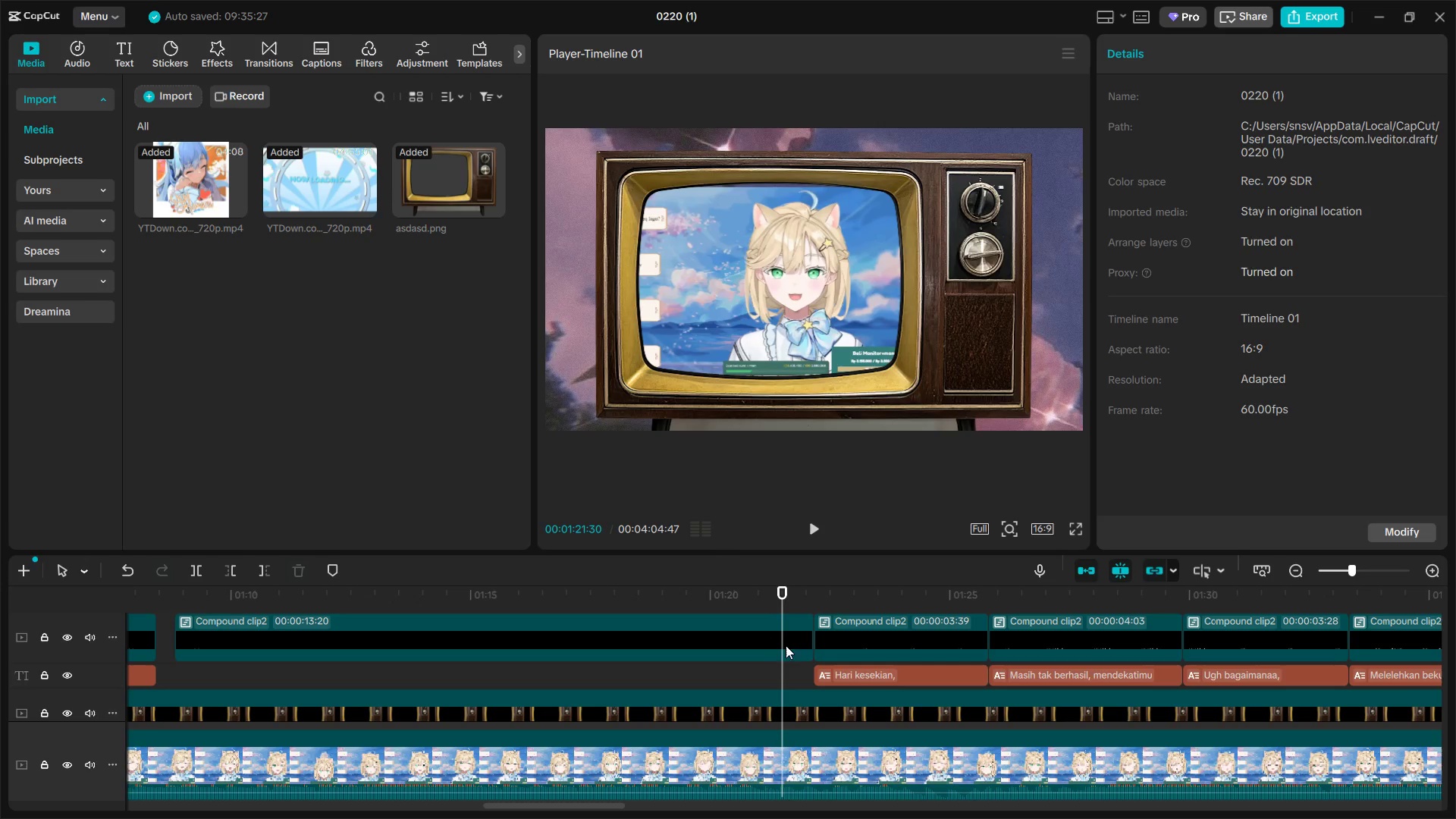 
left_click([786, 639])
 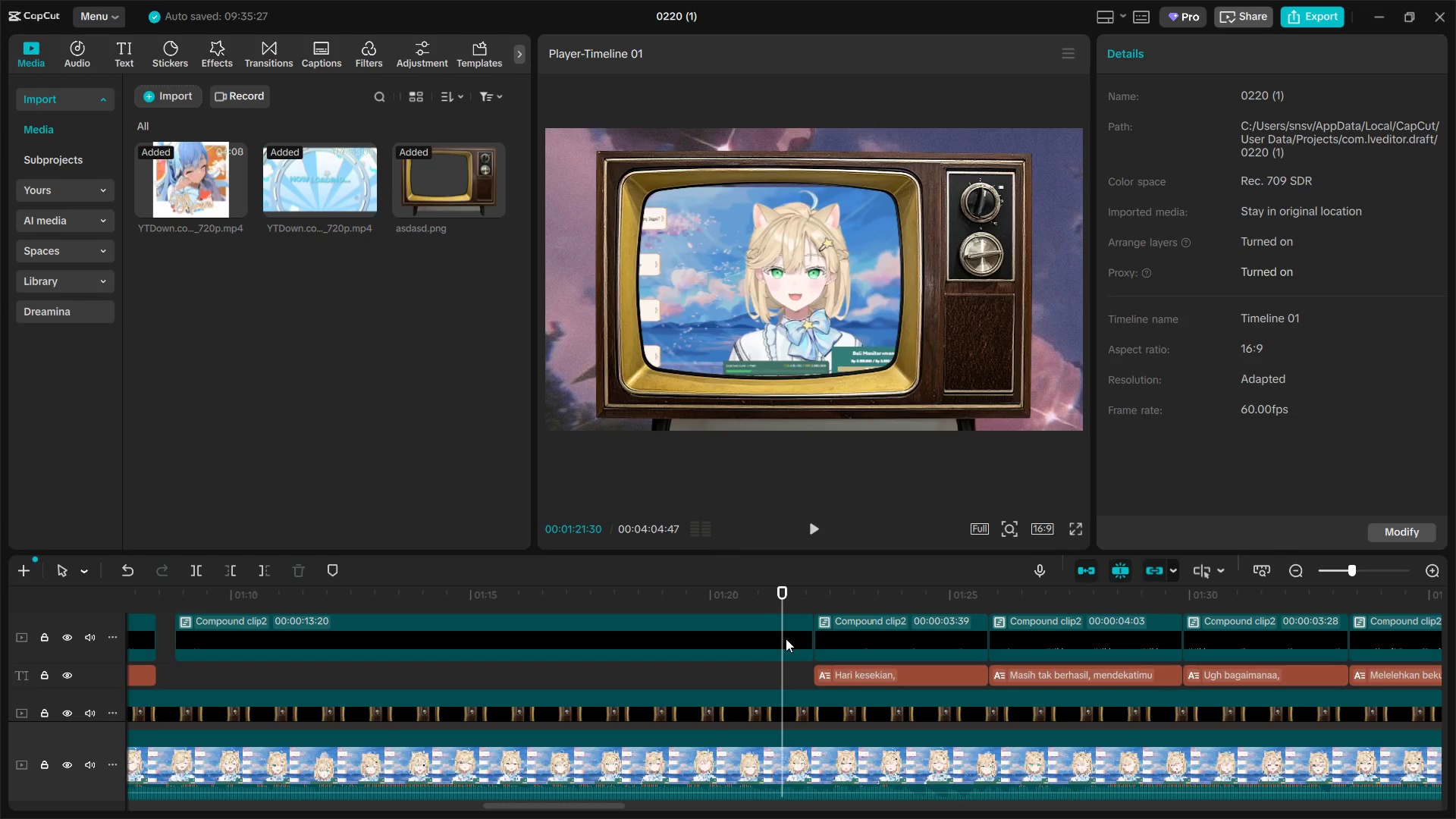 
key(W)
 